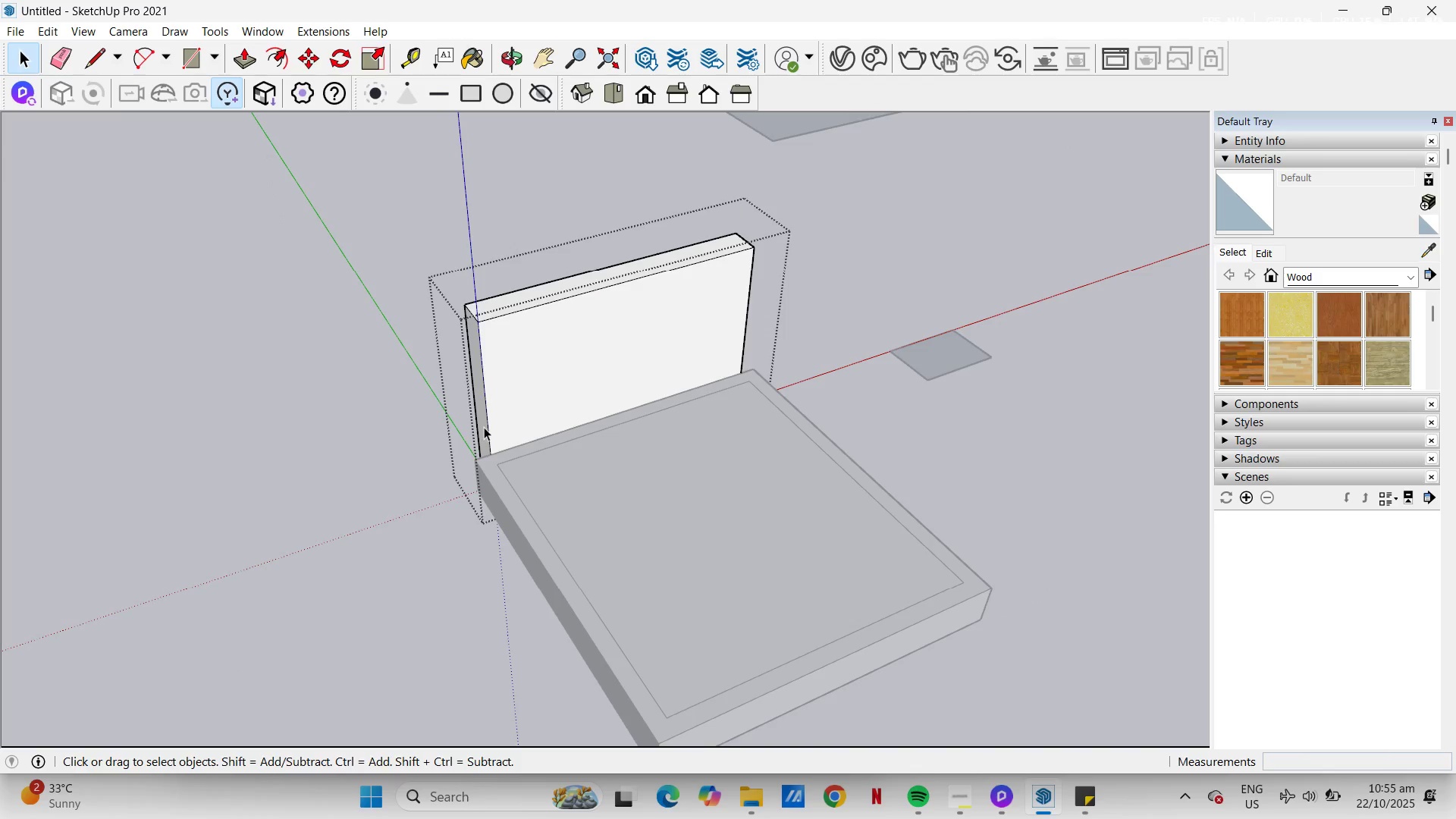 
key(P)
 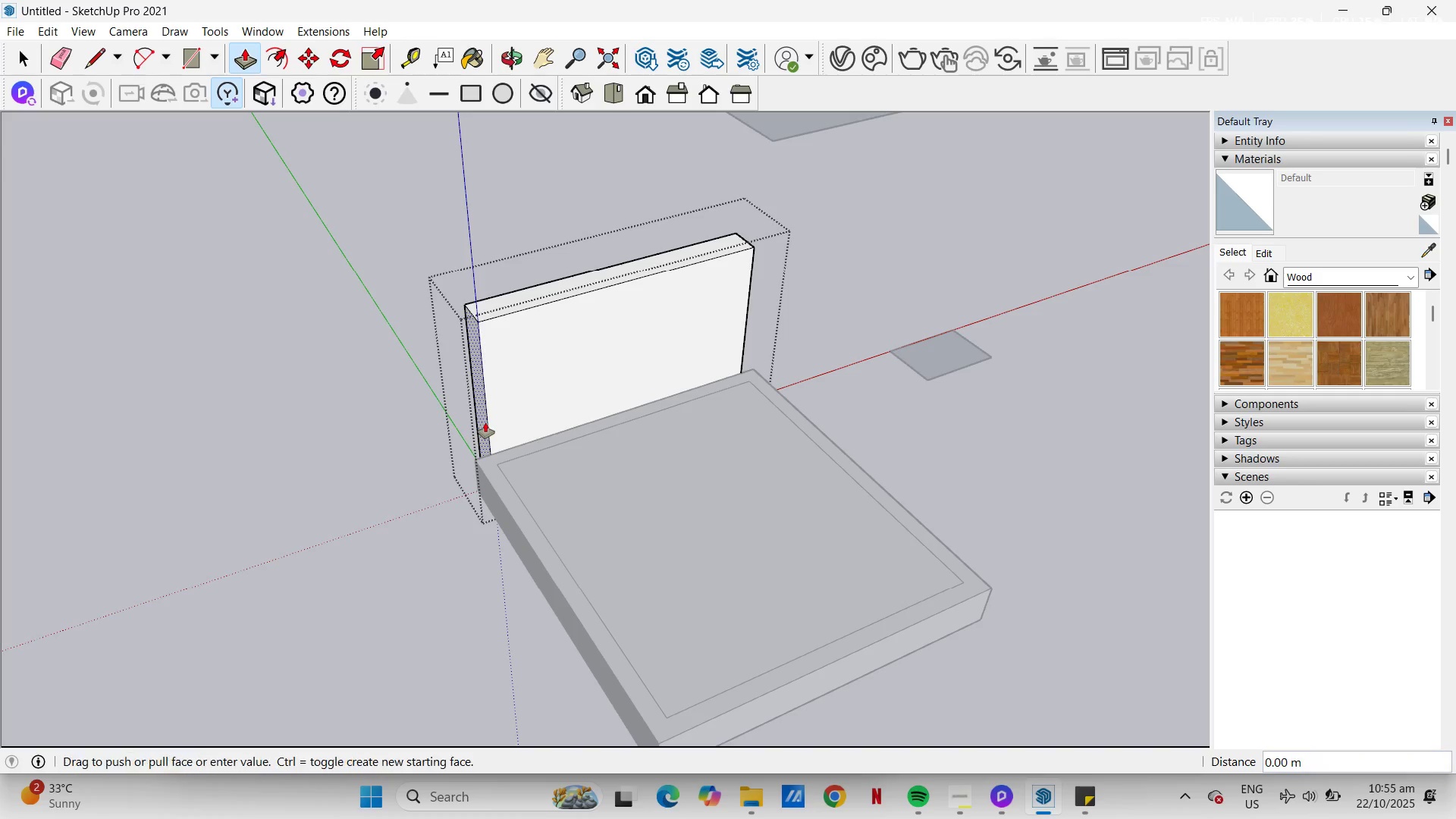 
left_click([485, 422])
 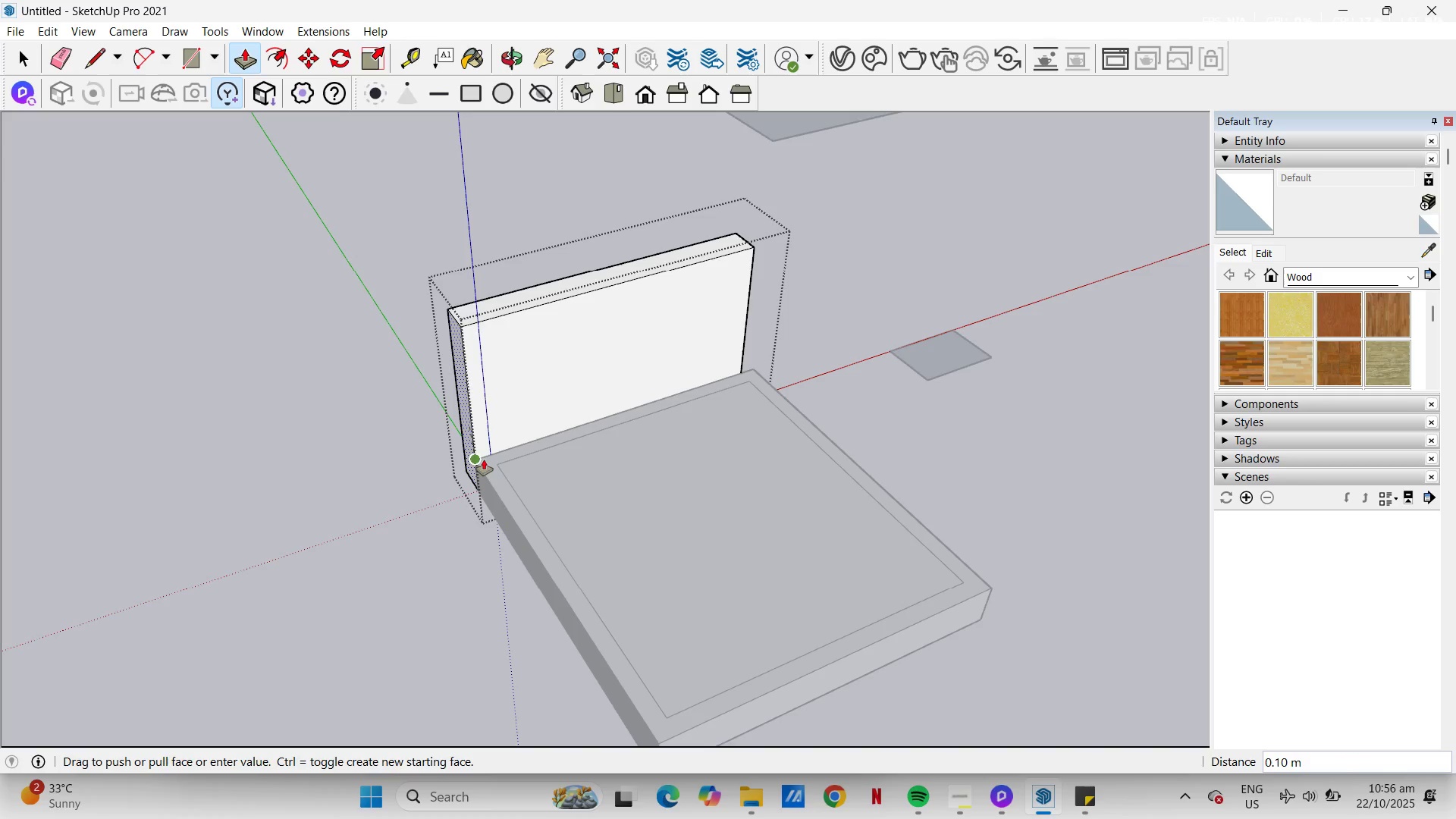 
left_click([484, 460])
 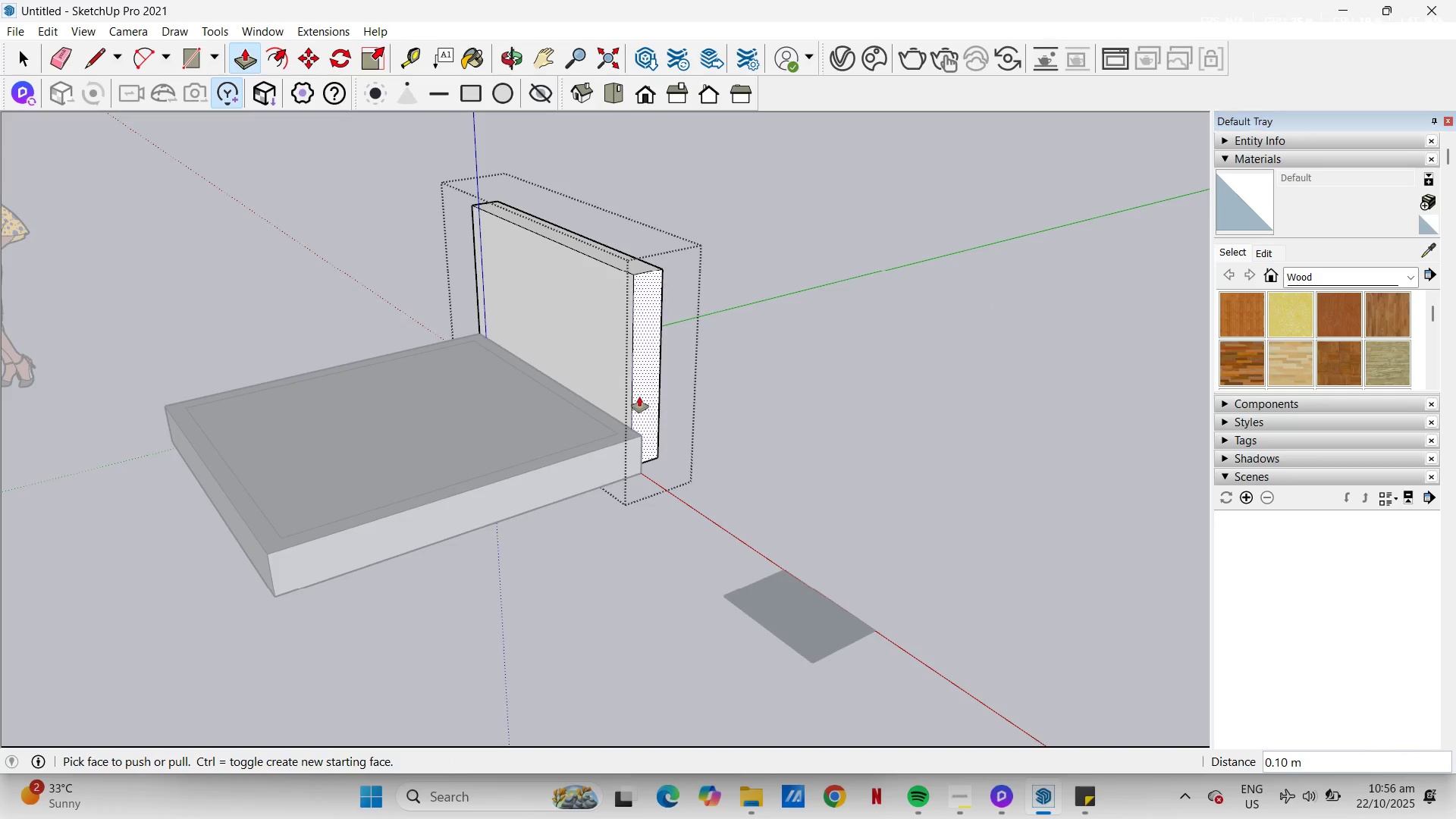 
left_click([639, 397])
 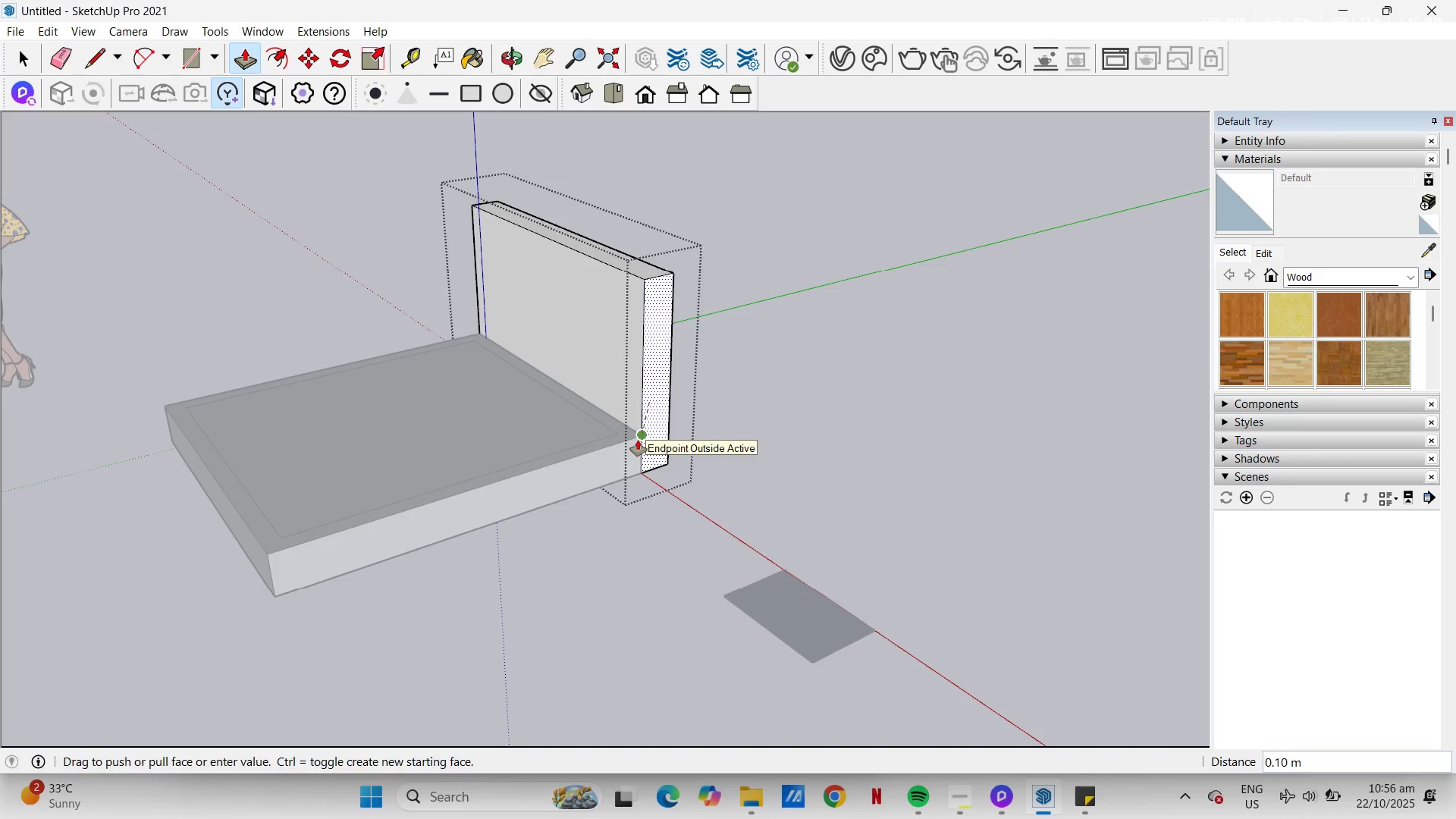 
left_click([638, 440])
 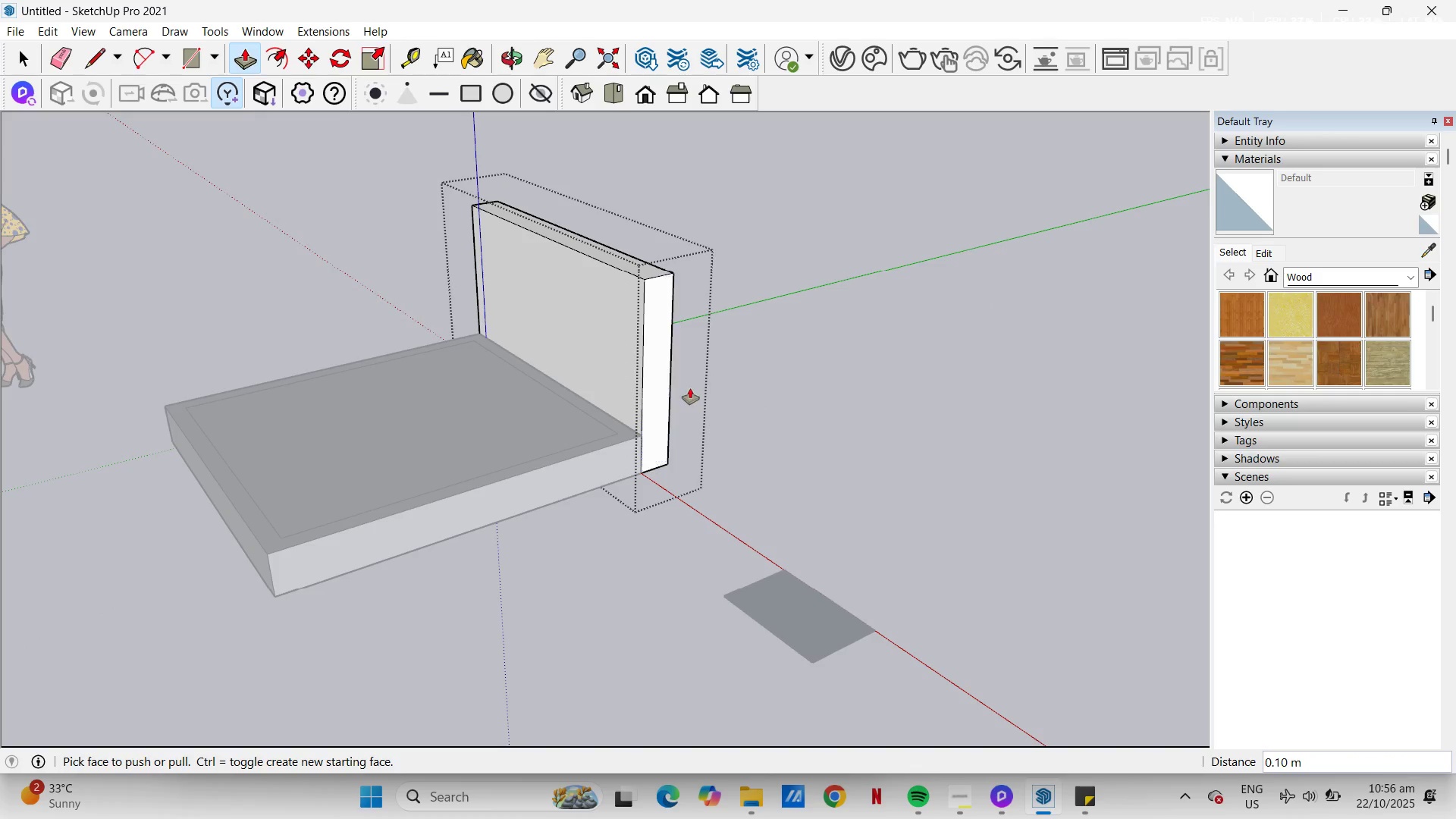 
key(Escape)
 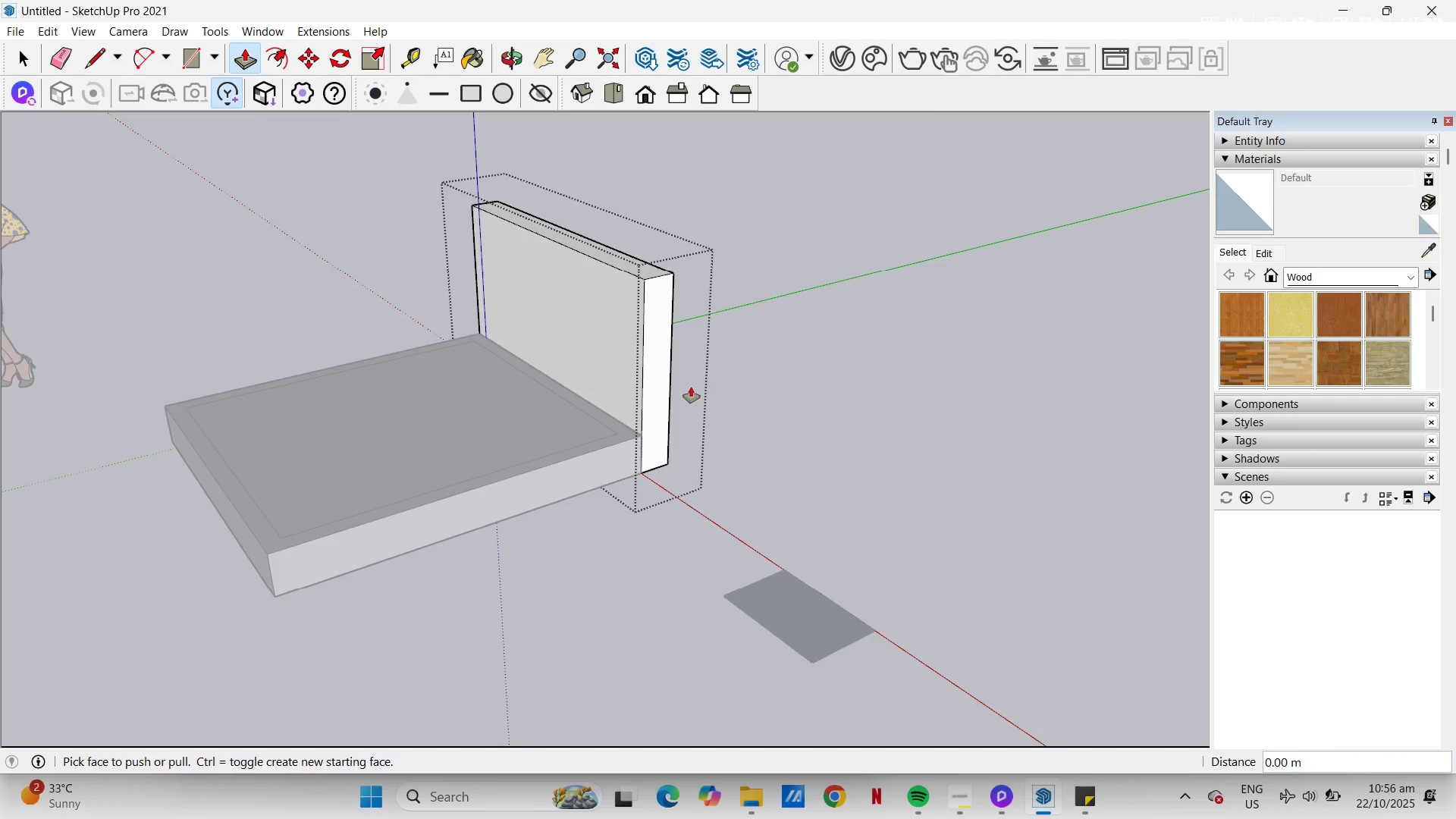 
key(Space)
 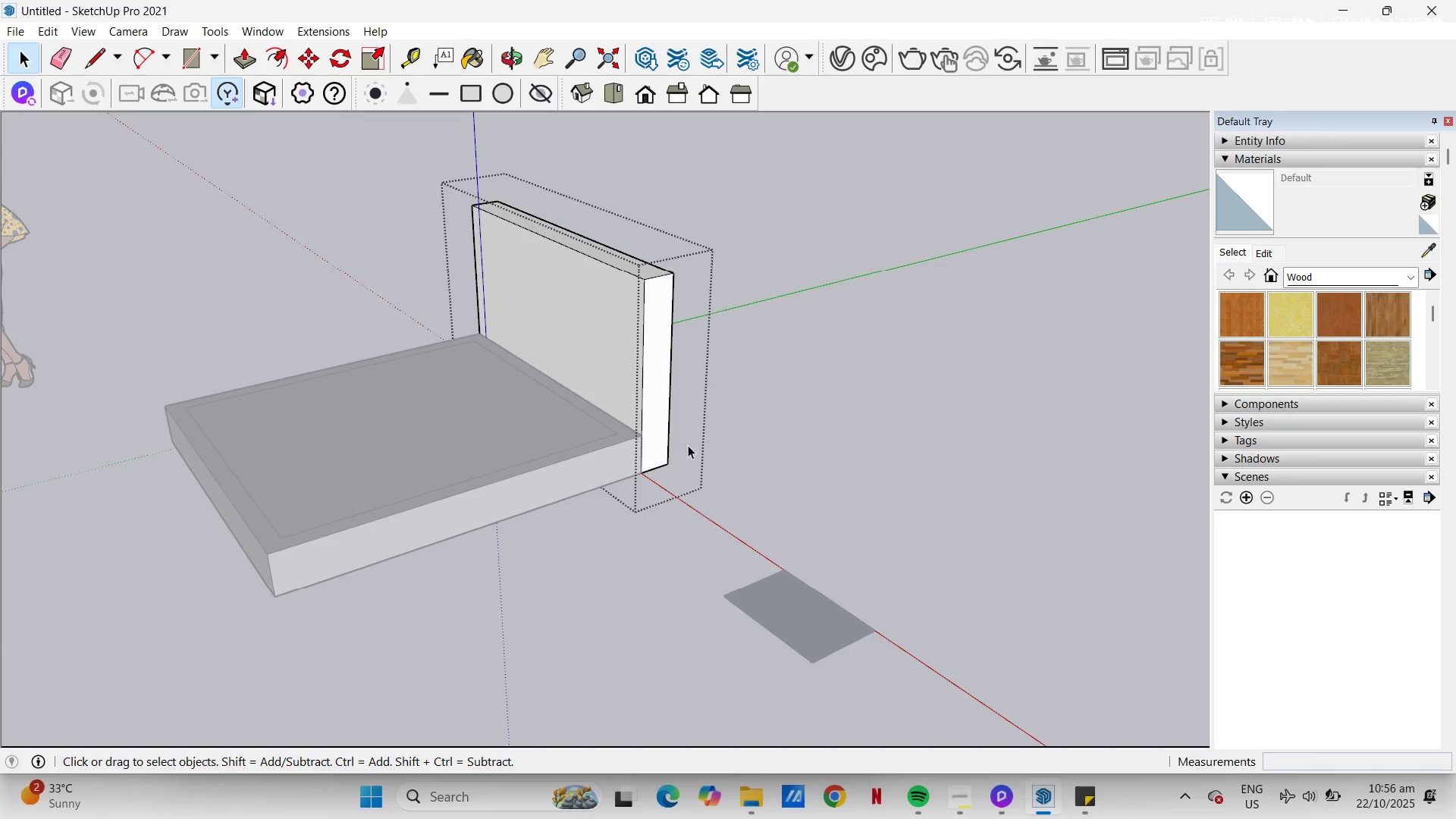 
key(Space)
 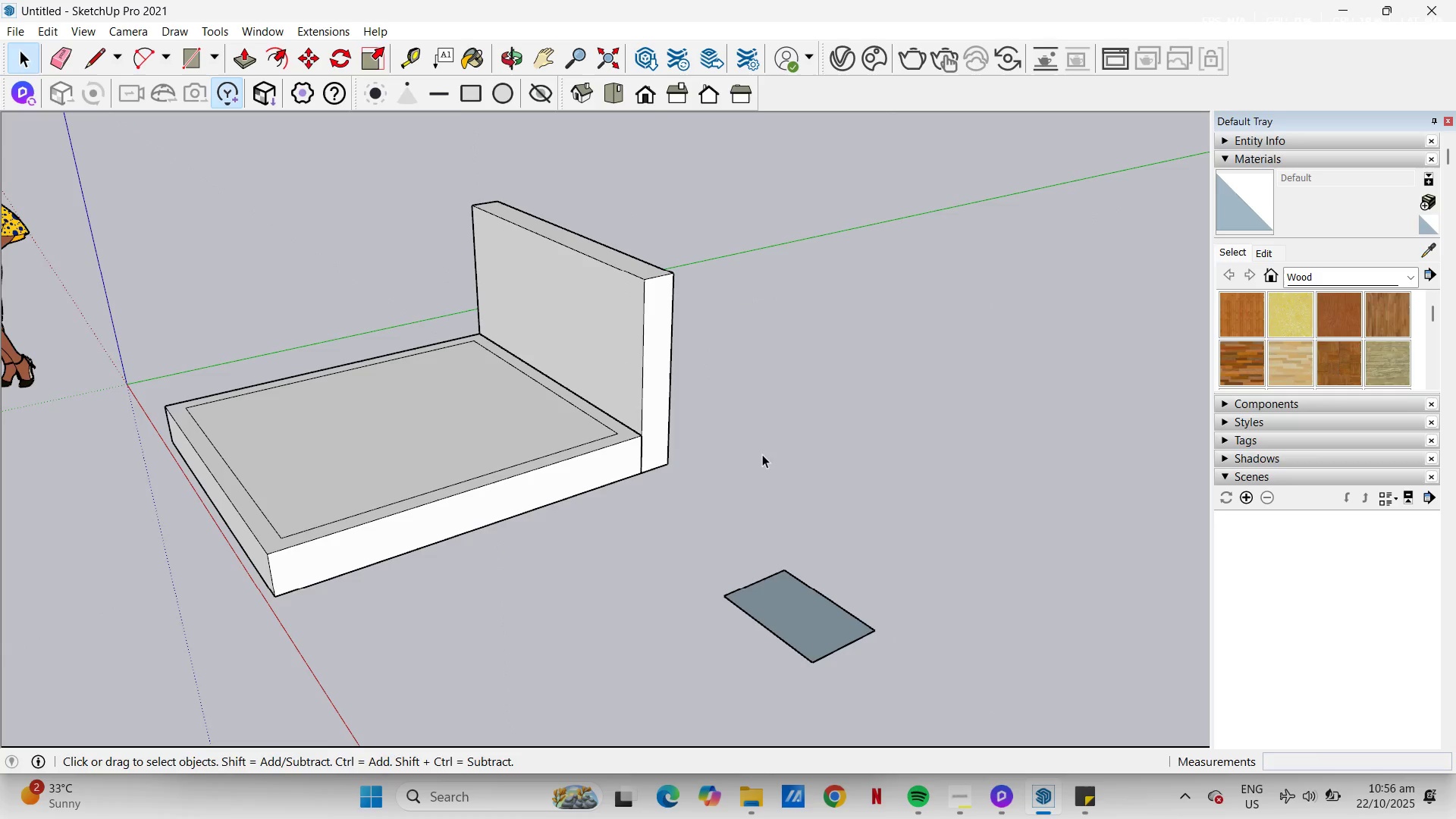 
key(Escape)
 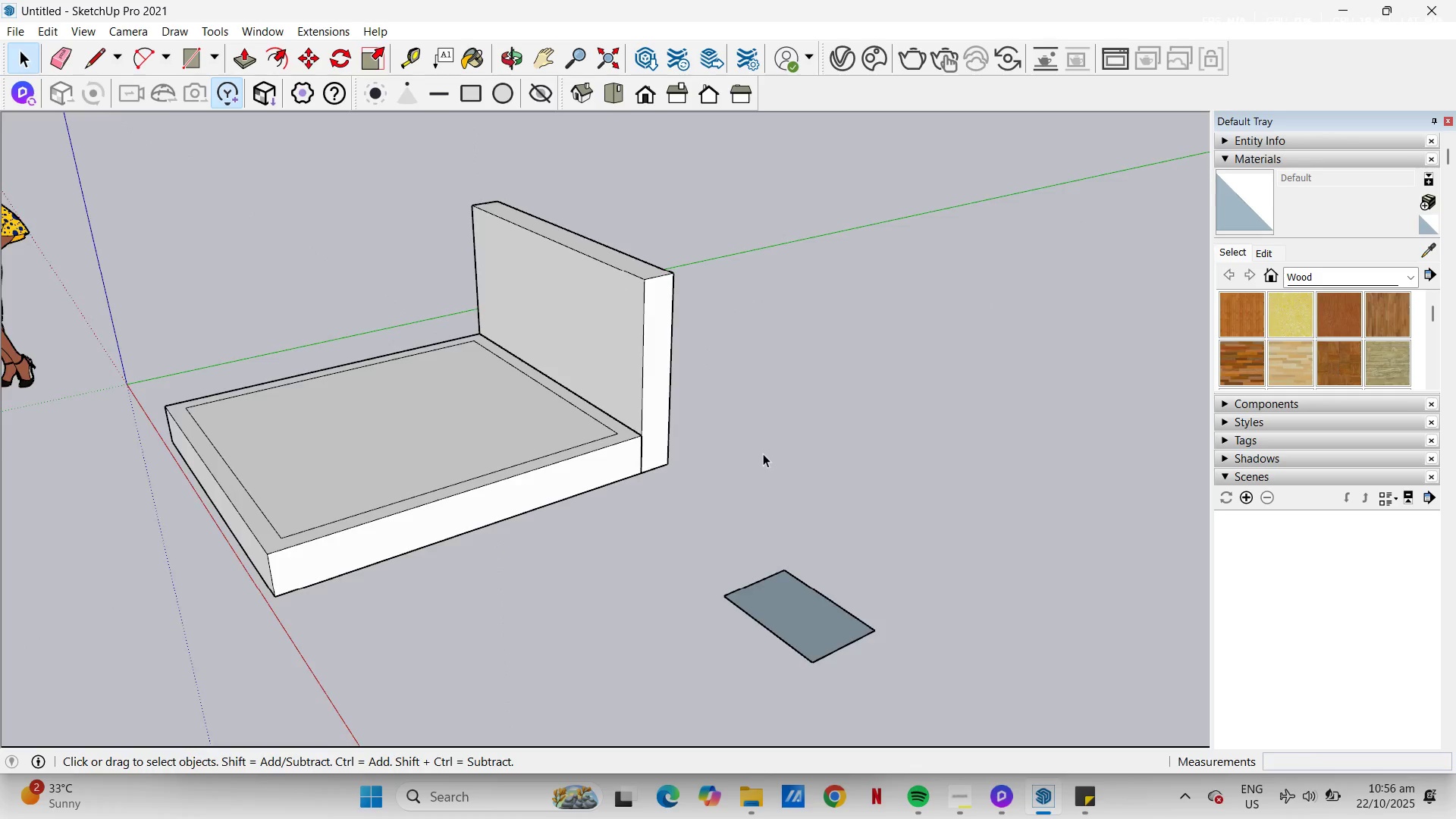 
scroll: coordinate [667, 453], scroll_direction: down, amount: 8.0
 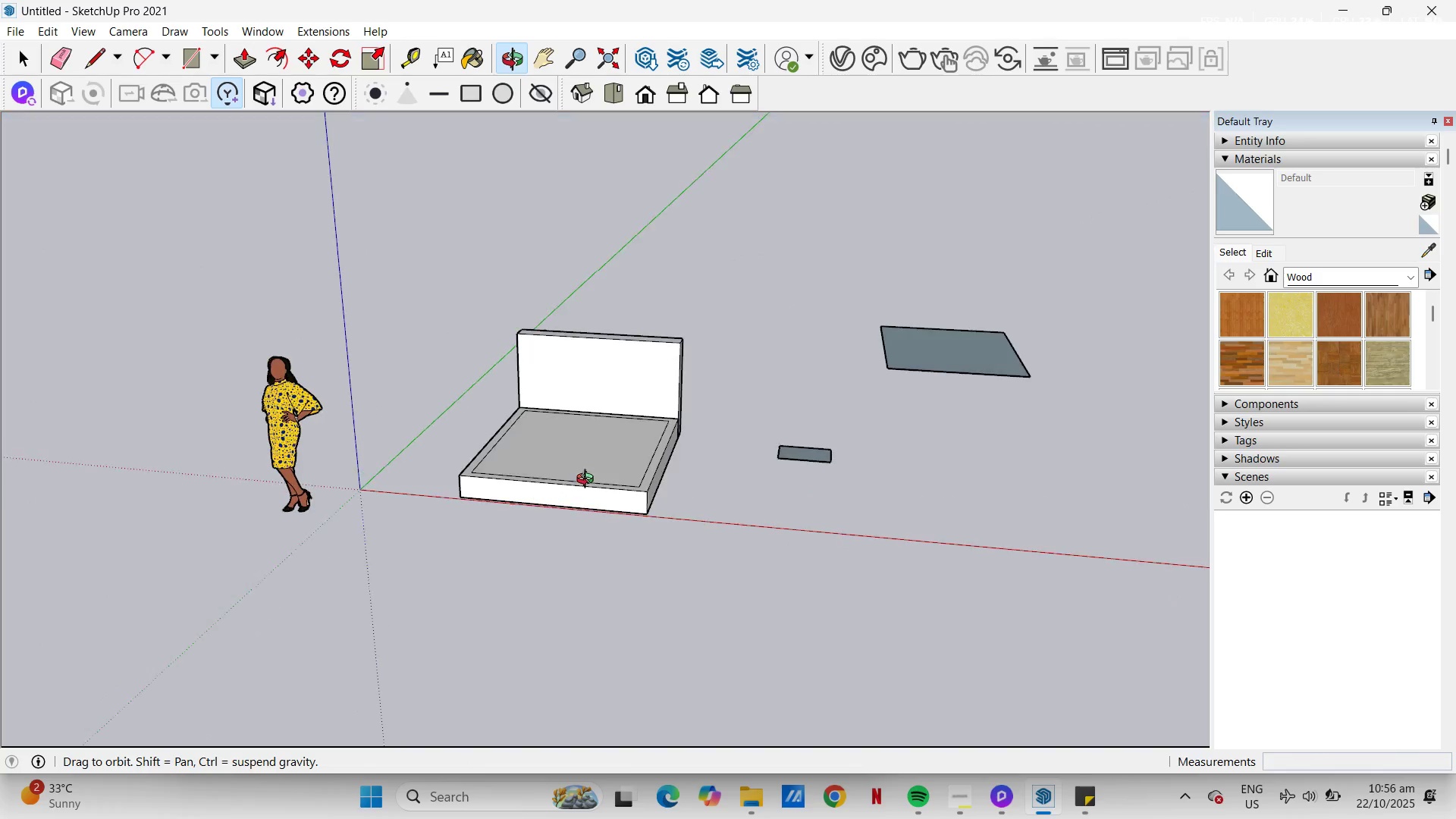 
double_click([619, 462])
 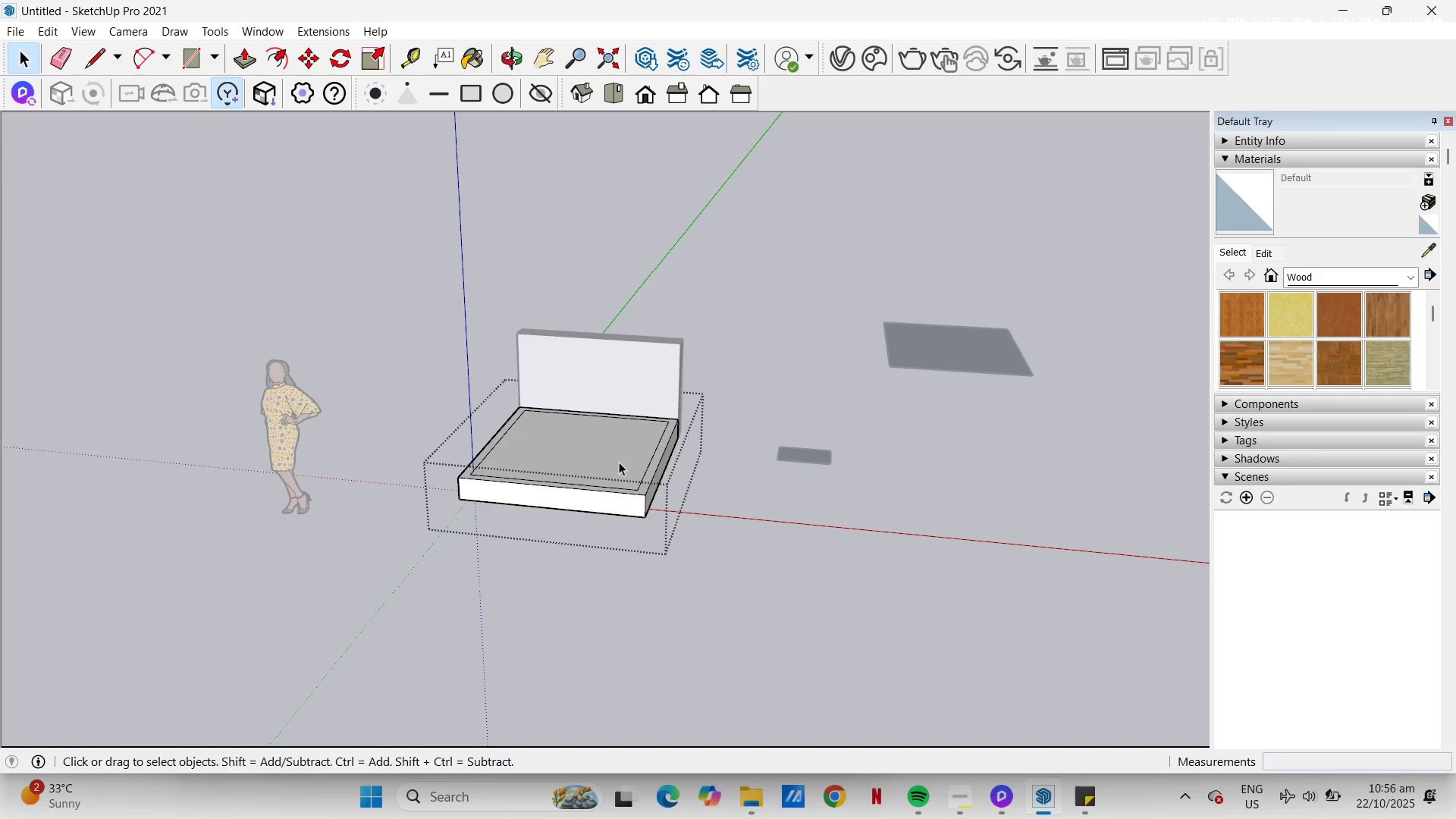 
triple_click([619, 462])
 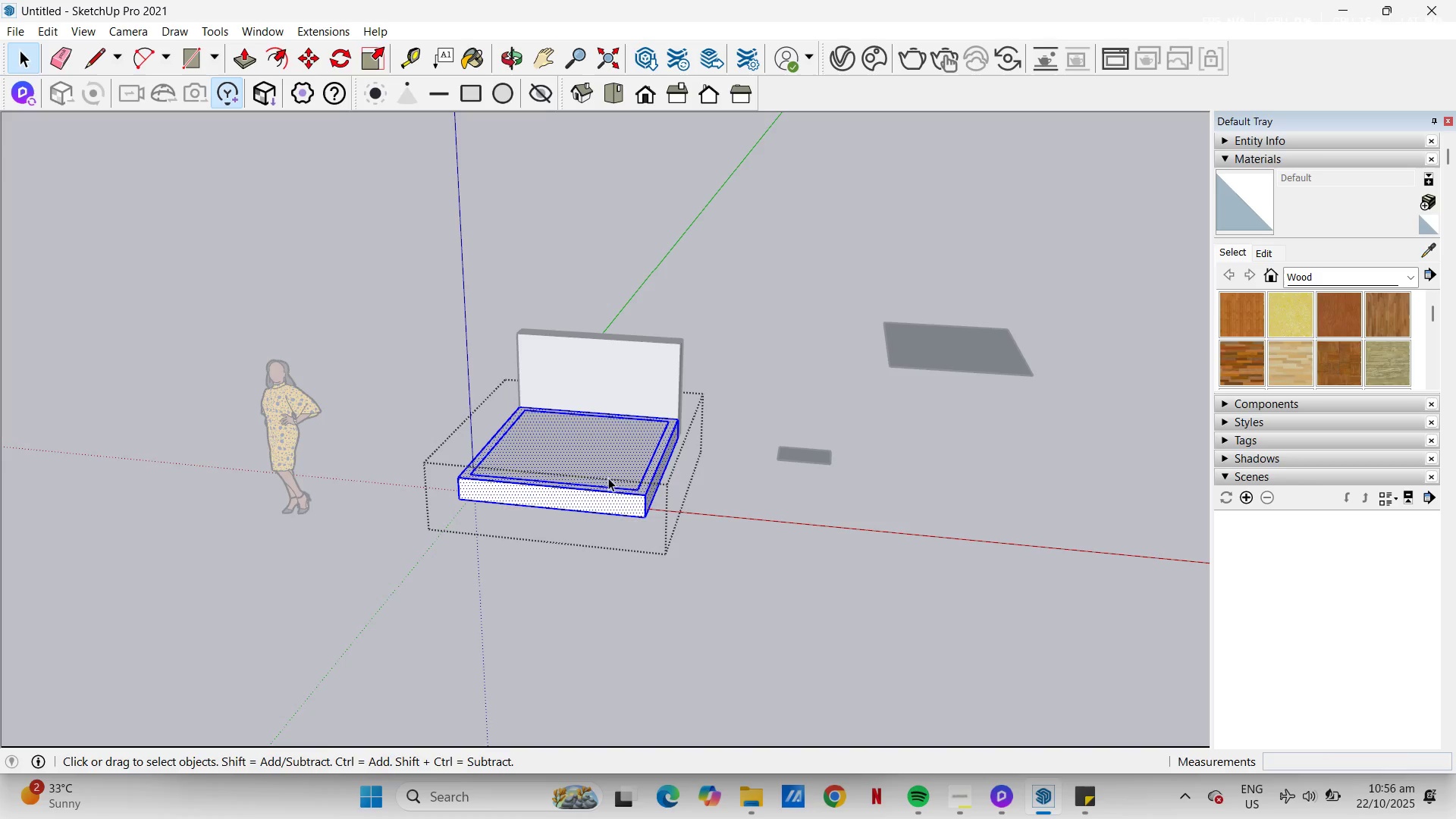 
left_click([607, 477])
 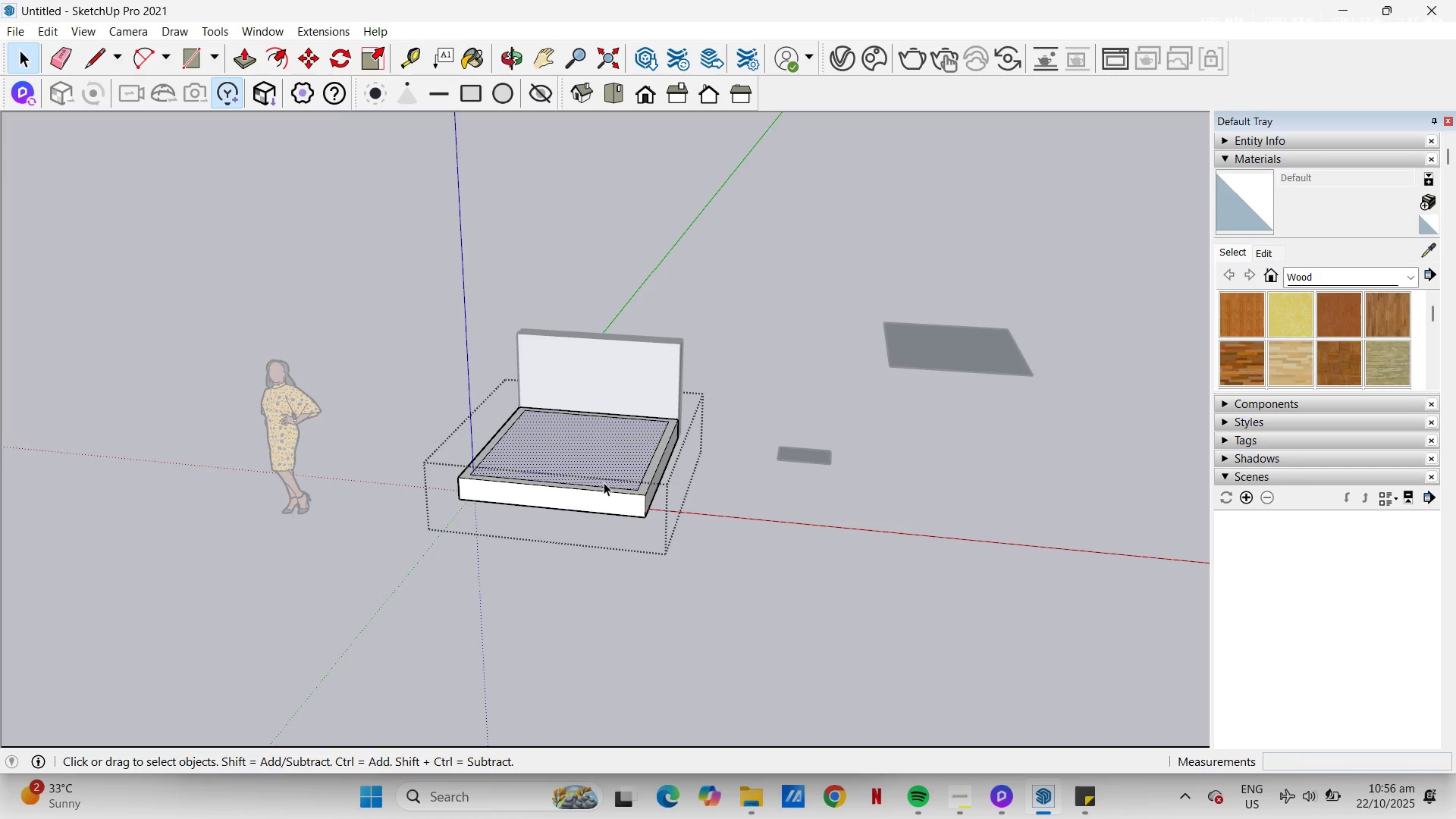 
key(P)
 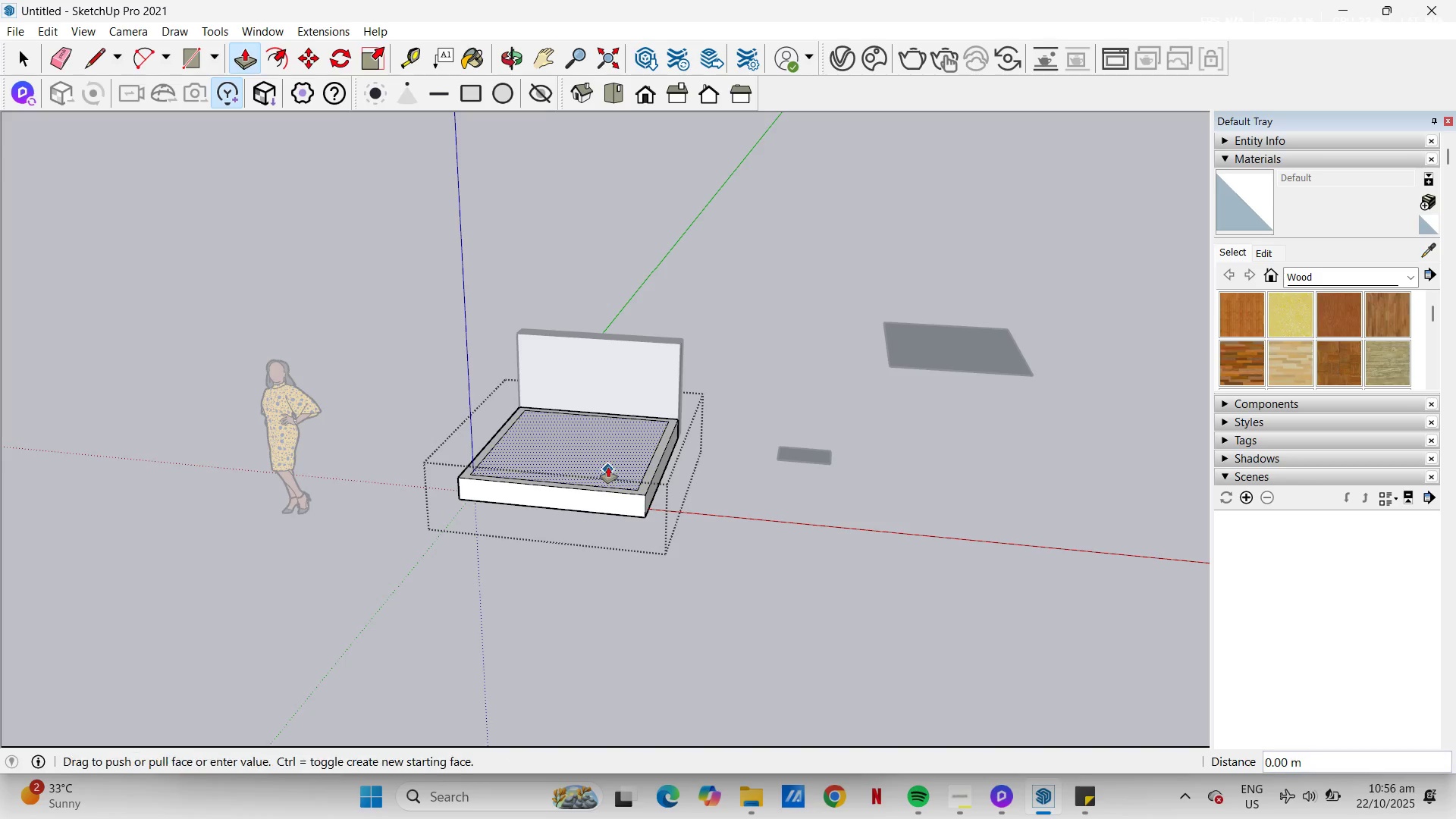 
left_click([608, 467])
 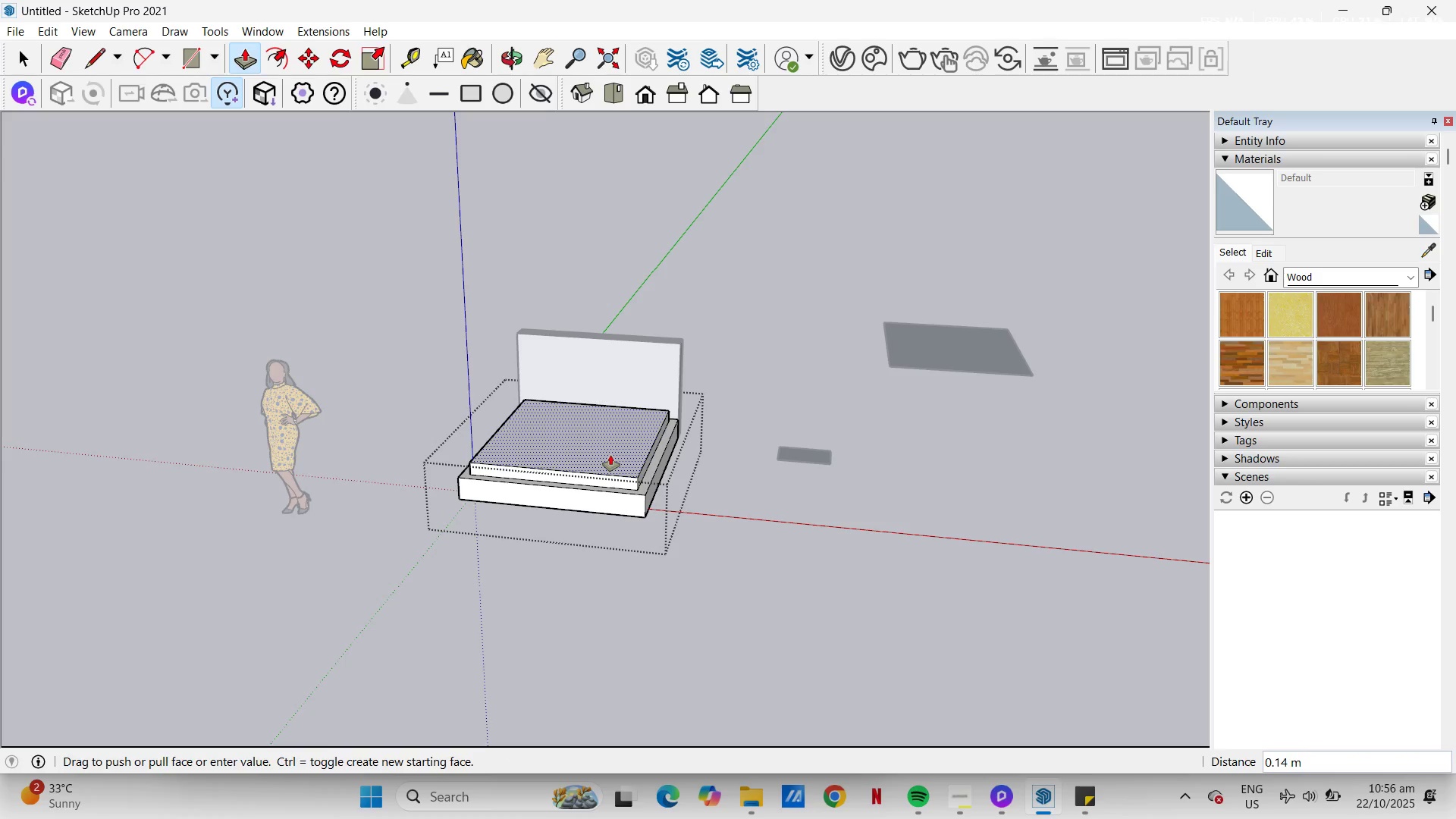 
key(NumpadDecimal)
 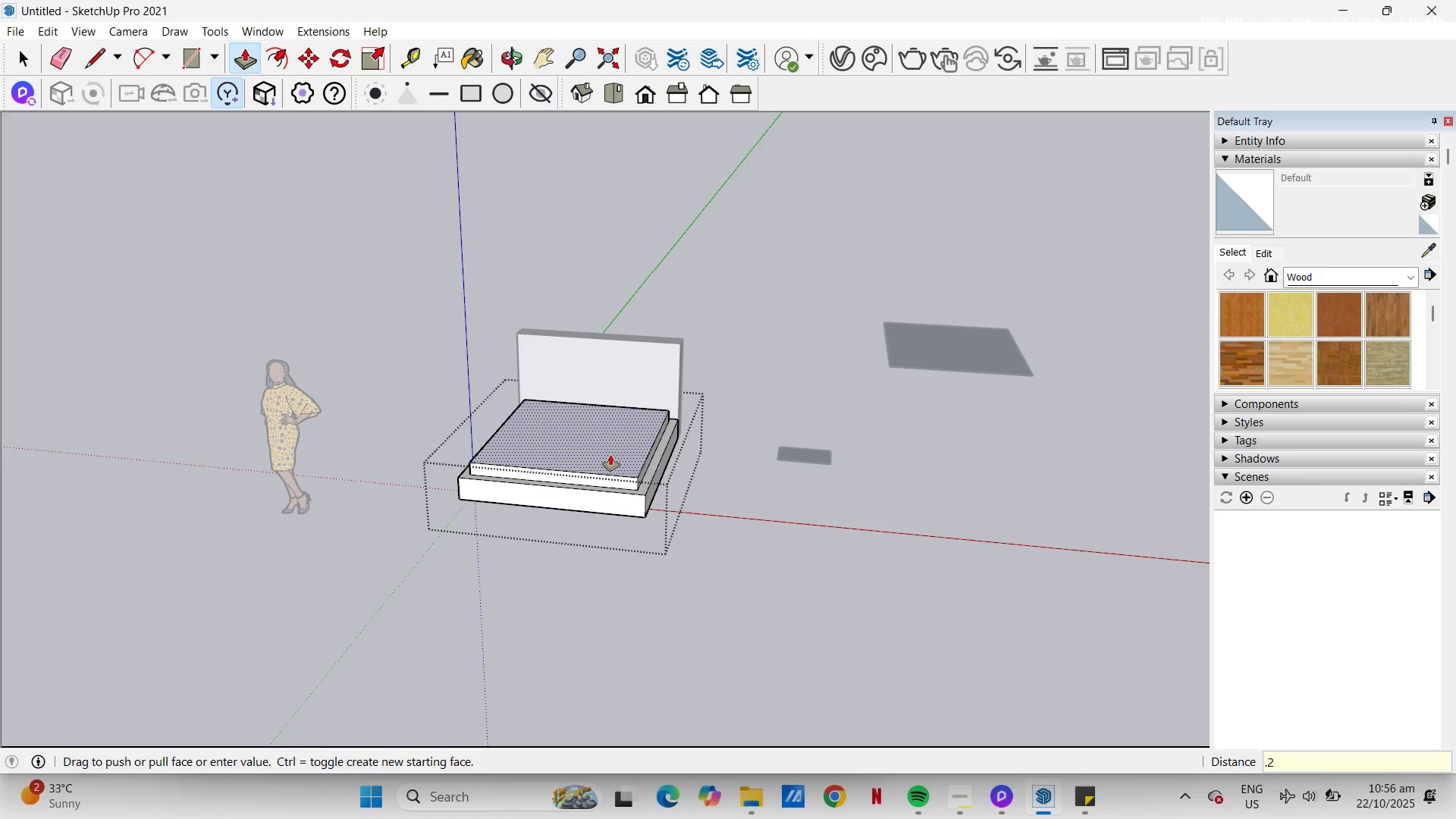 
key(Numpad2)
 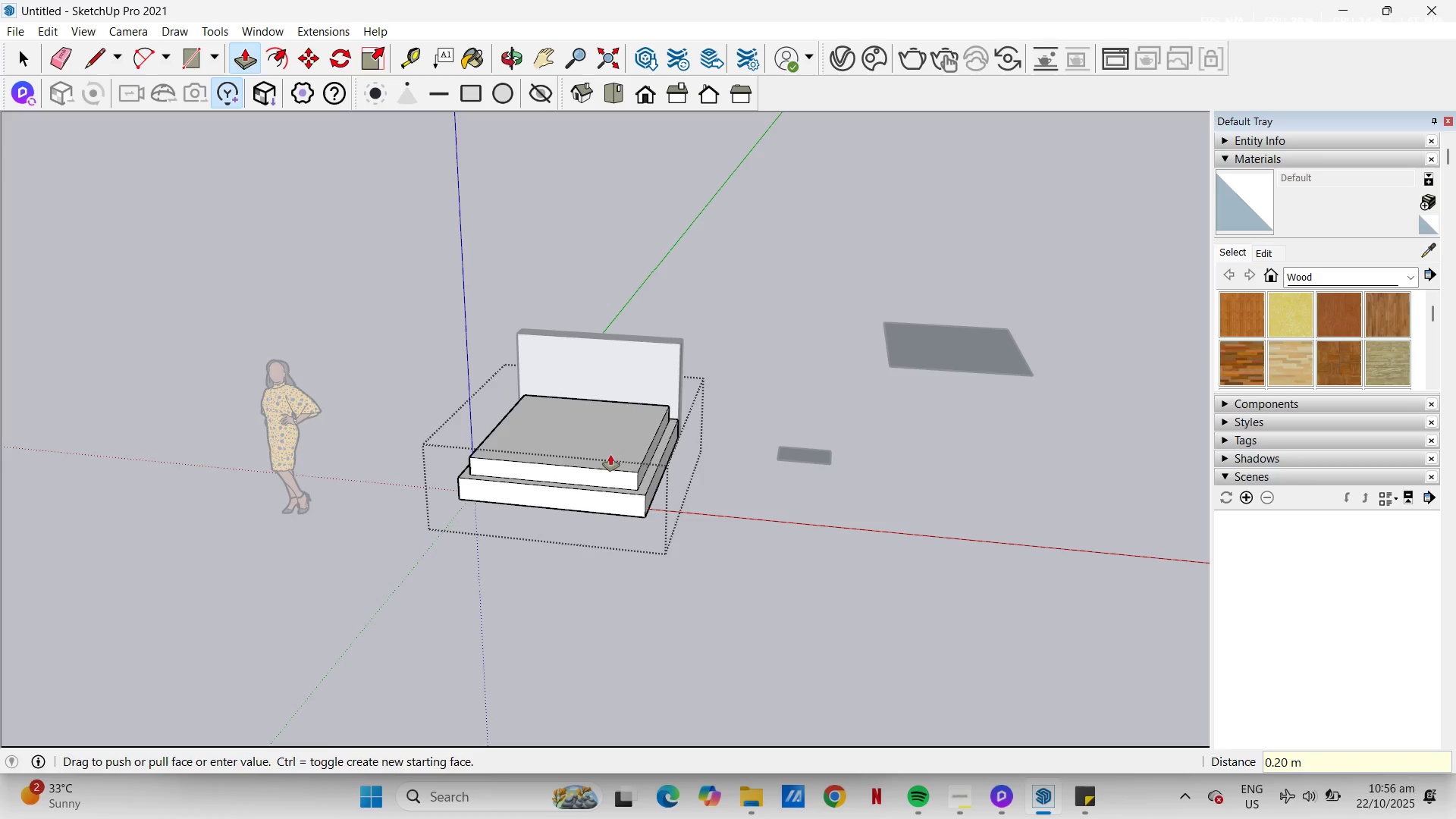 
key(NumpadEnter)
 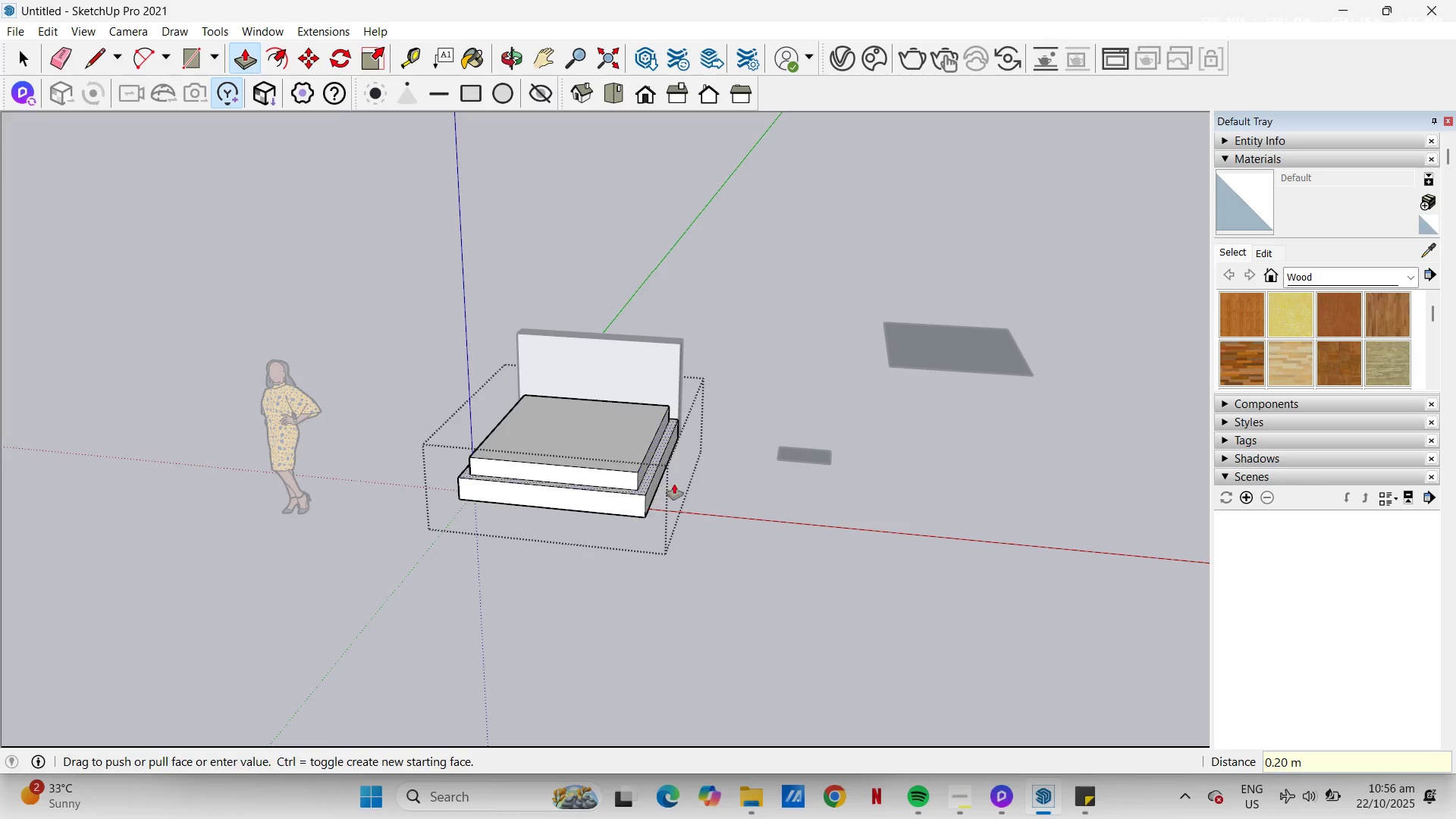 
key(Space)
 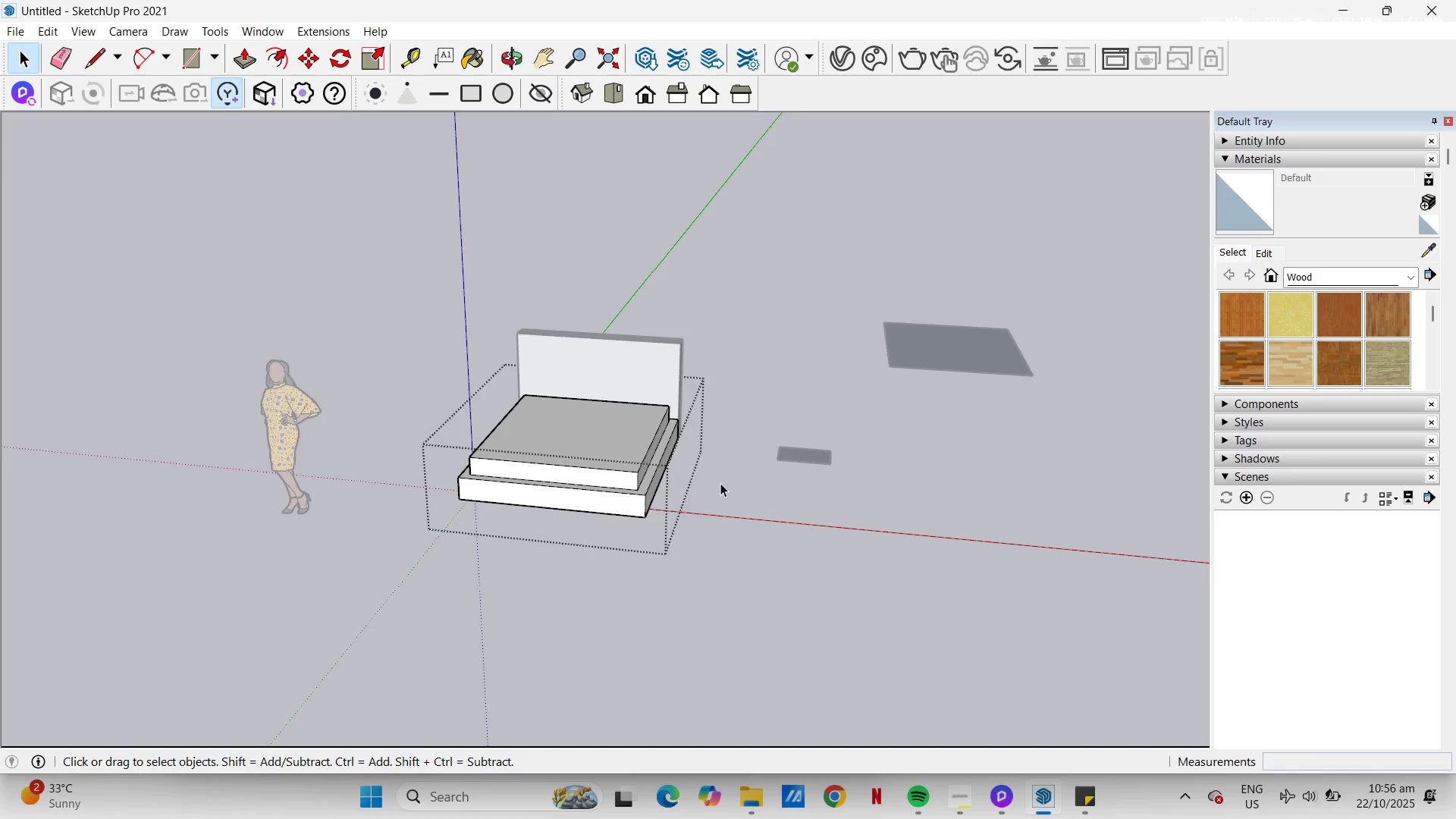 
key(Escape)
 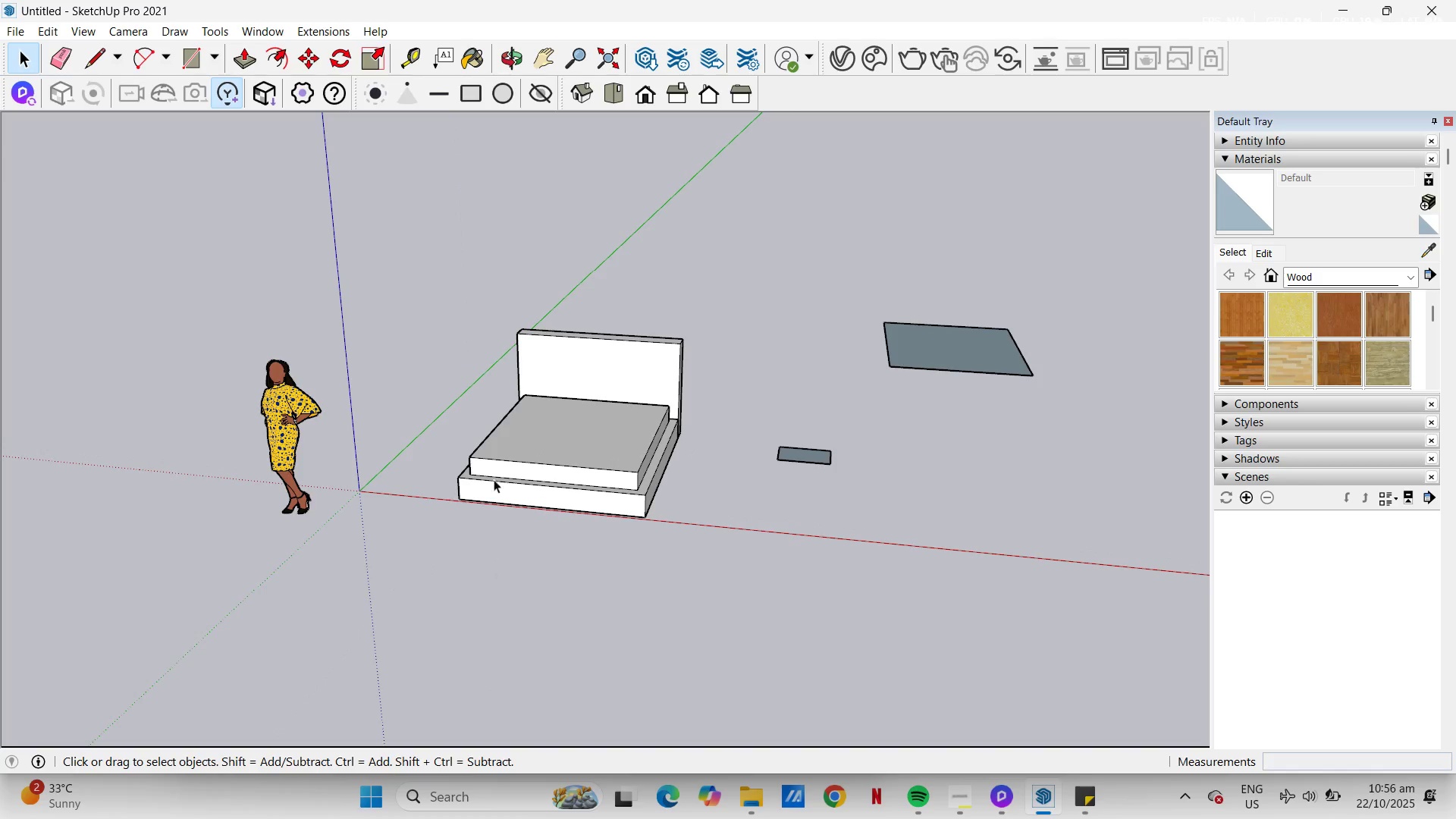 
scroll: coordinate [475, 471], scroll_direction: down, amount: 1.0
 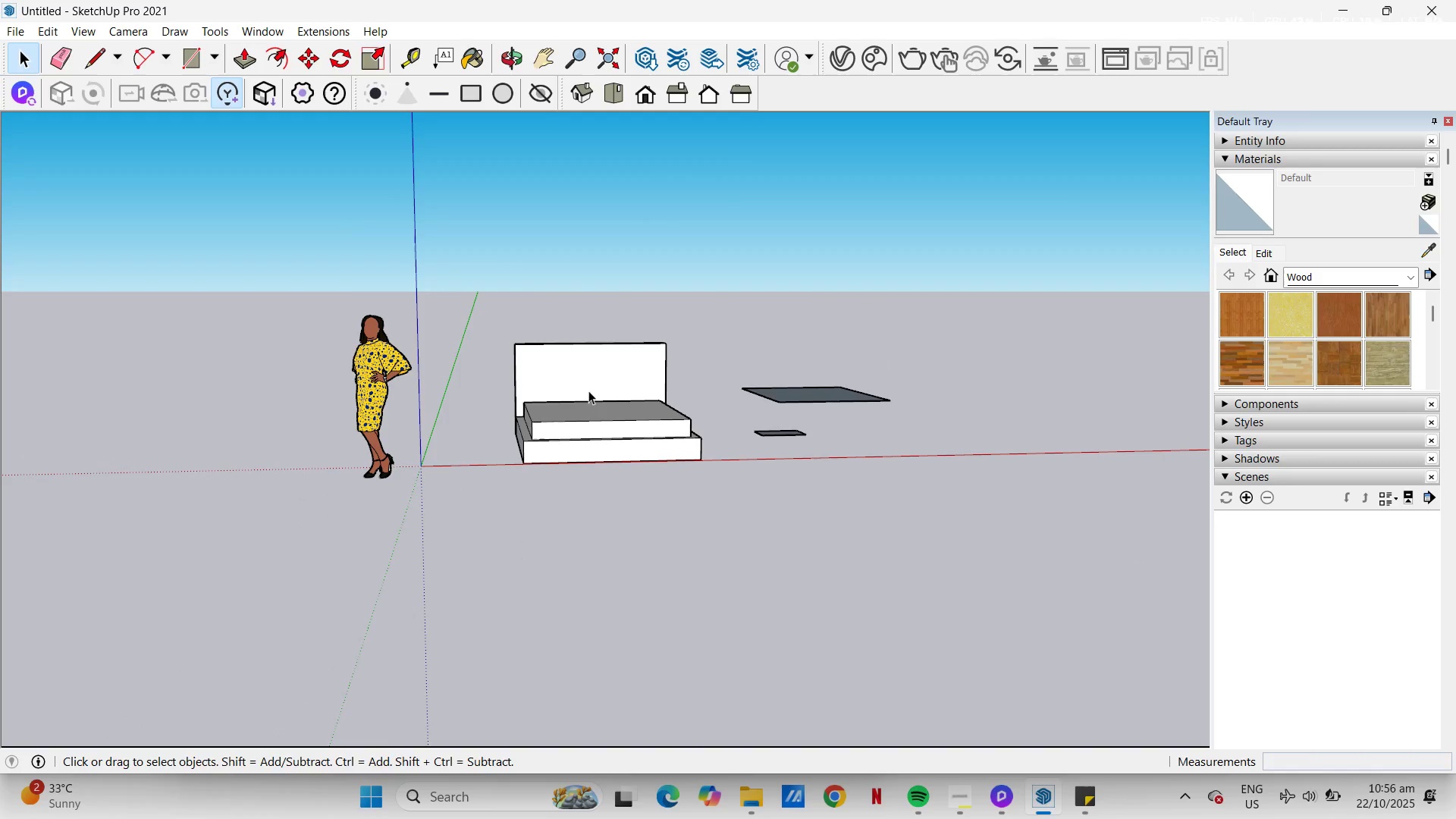 
scroll: coordinate [597, 447], scroll_direction: up, amount: 5.0
 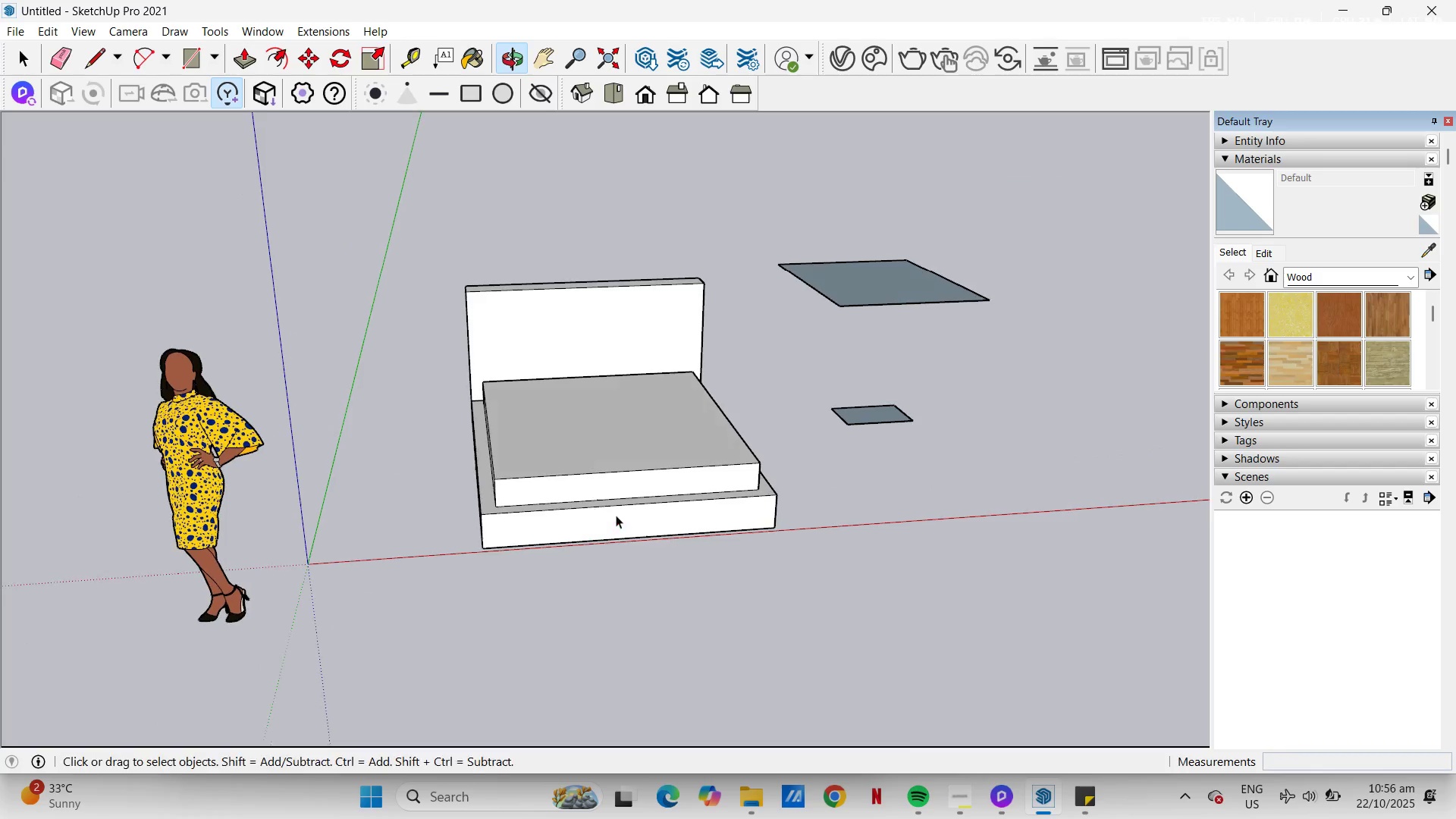 
scroll: coordinate [633, 438], scroll_direction: down, amount: 3.0
 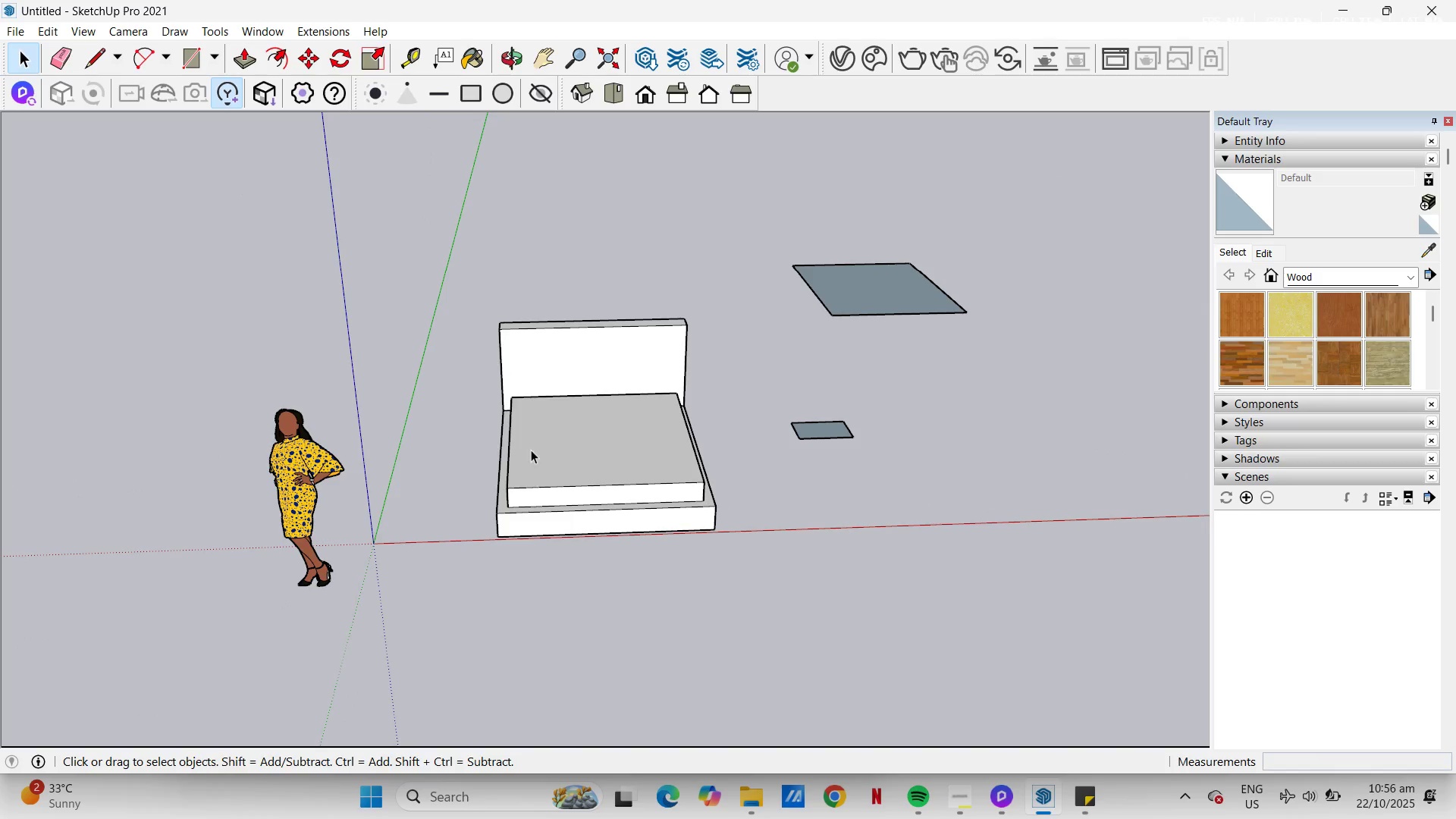 
key(Control+Z)
 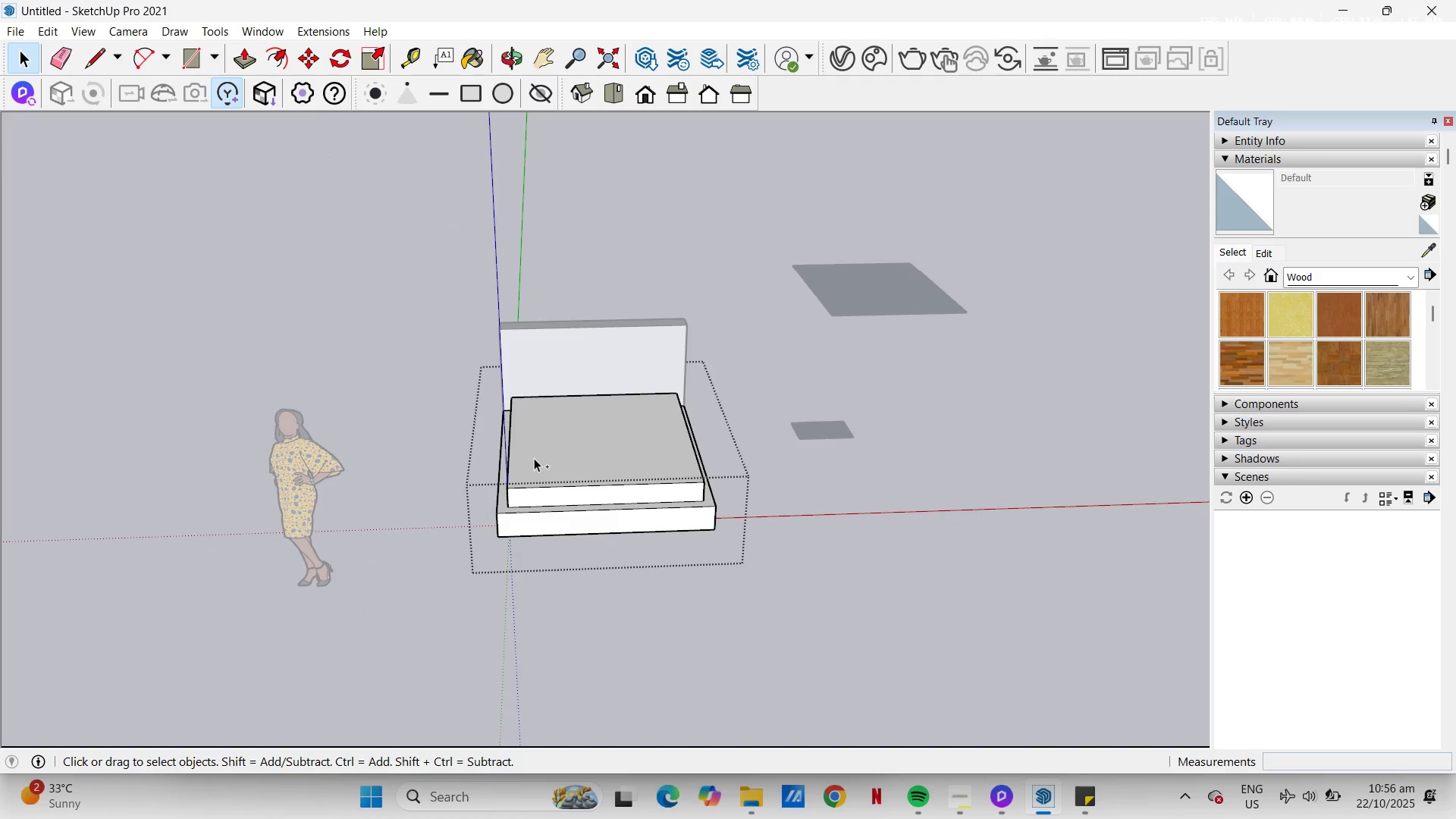 
key(Control+Z)
 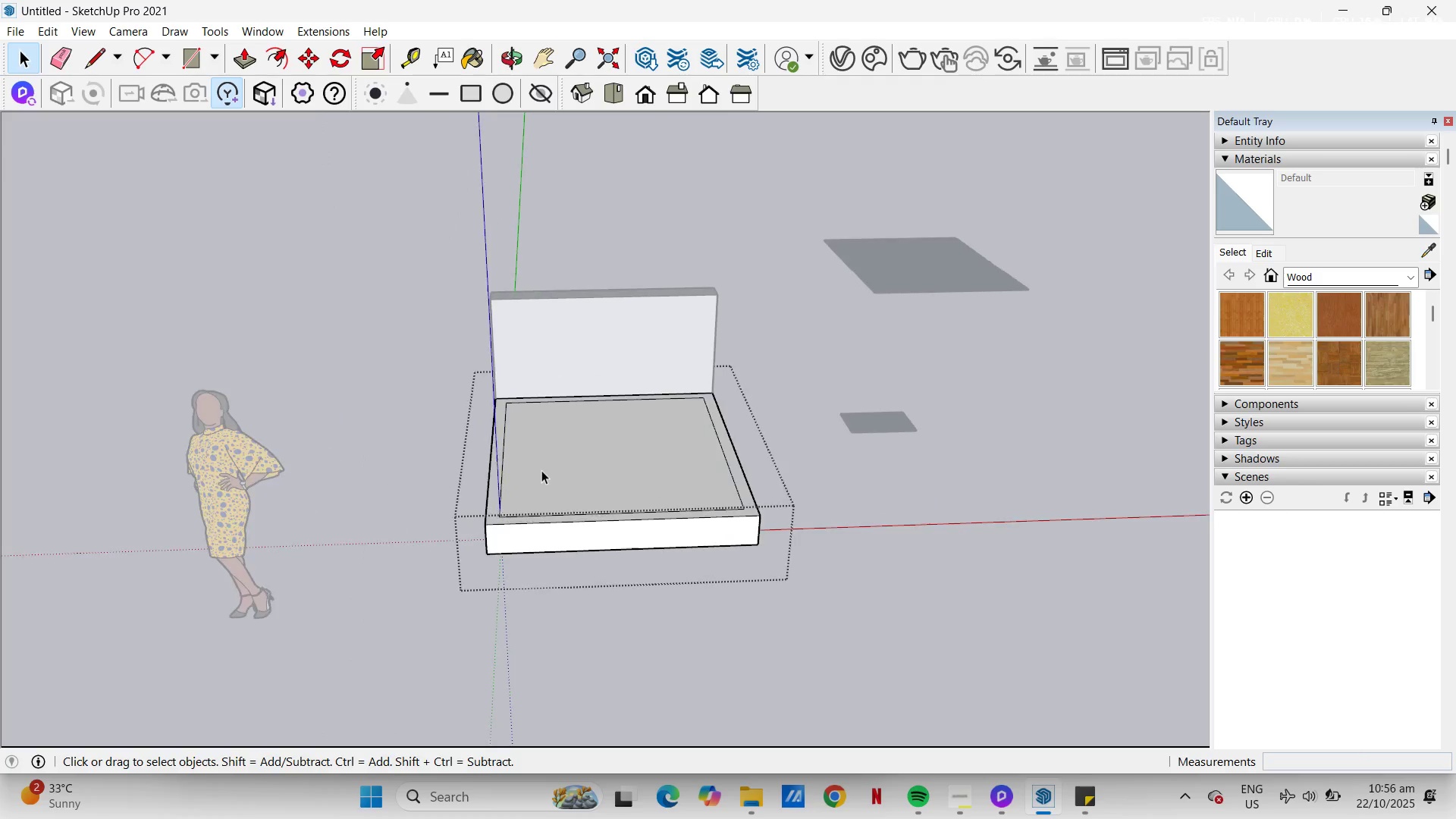 
scroll: coordinate [541, 470], scroll_direction: up, amount: 5.0
 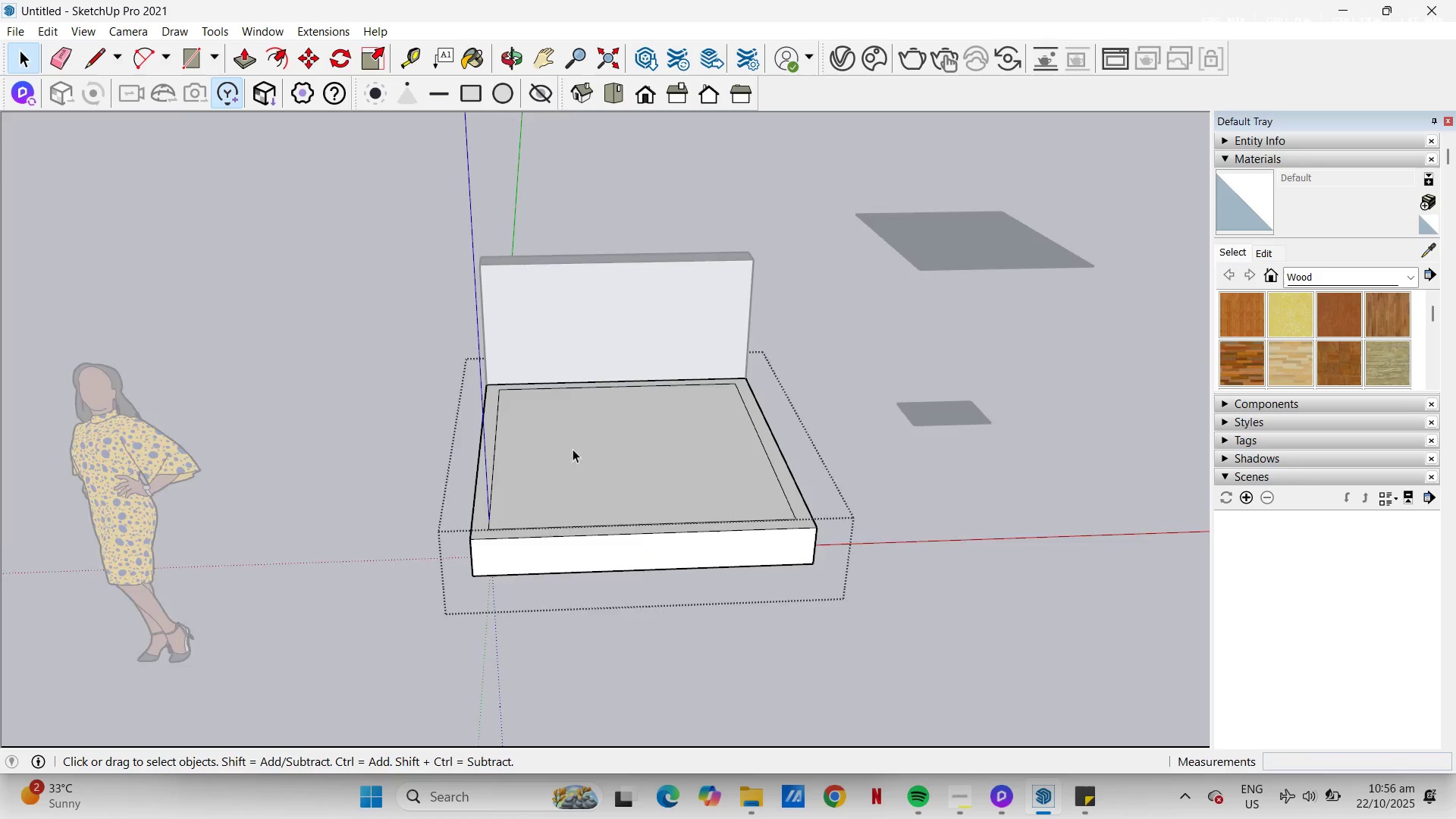 
key(Escape)
 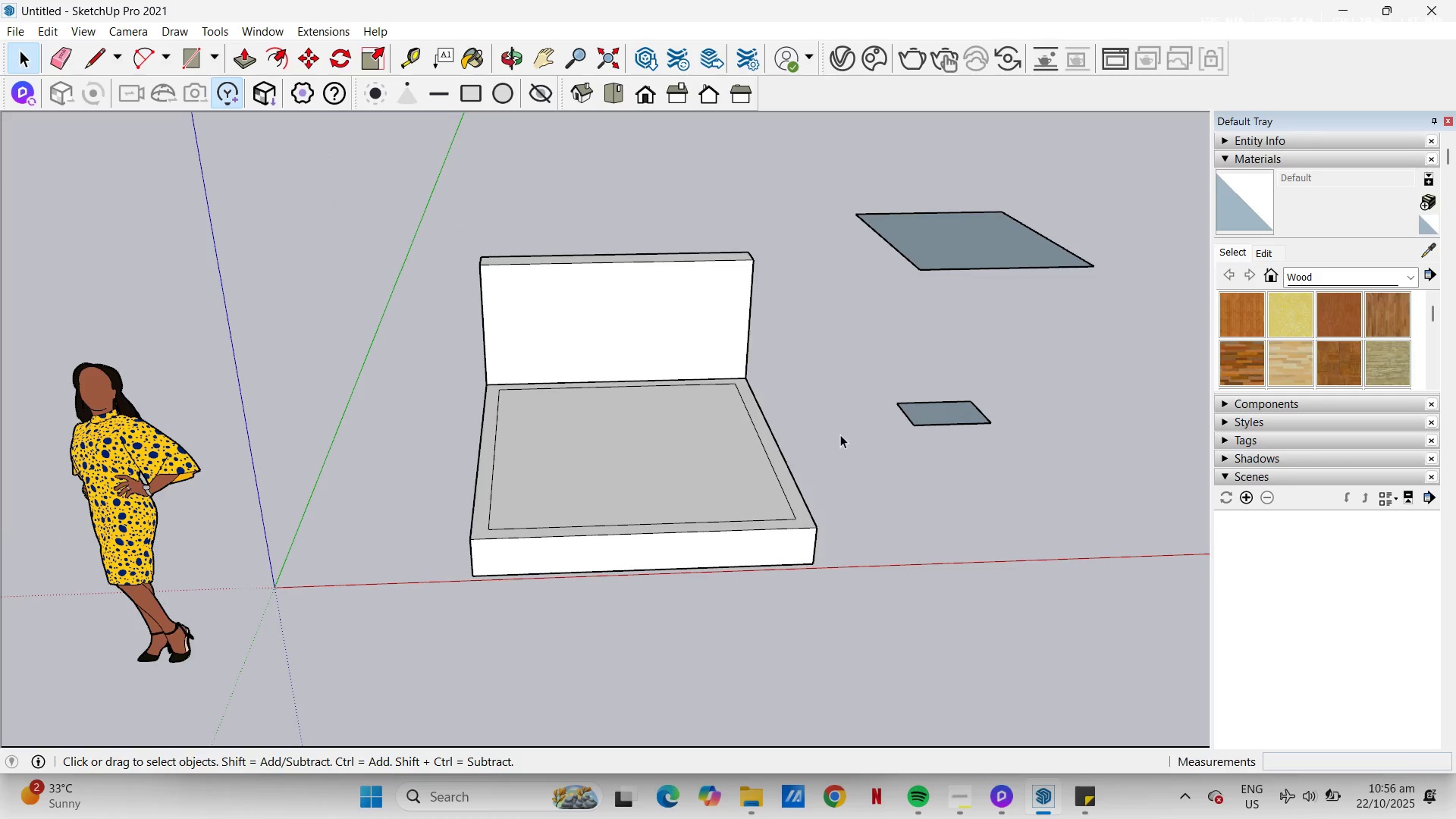 
left_click([842, 438])
 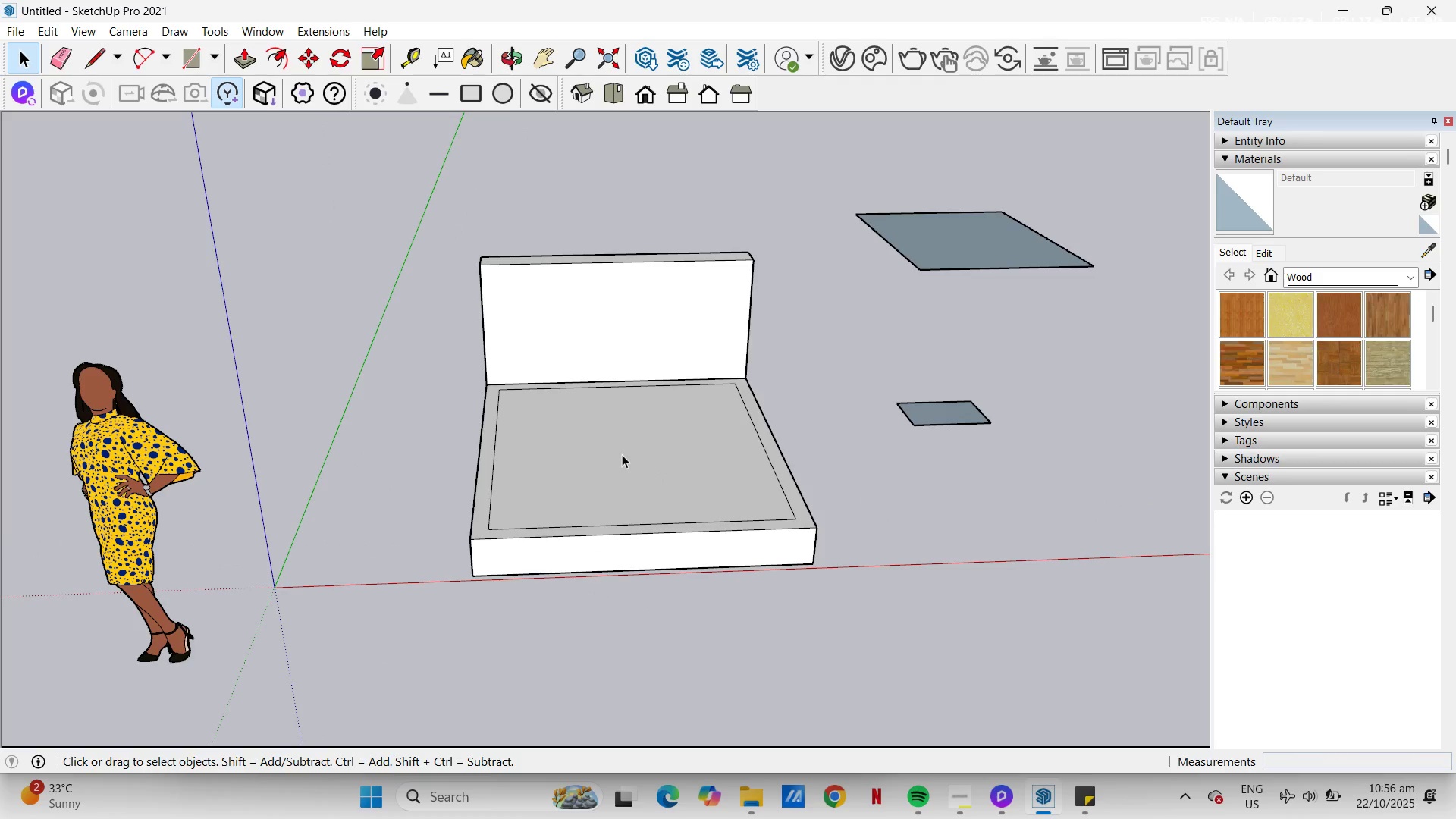 
key(Escape)
 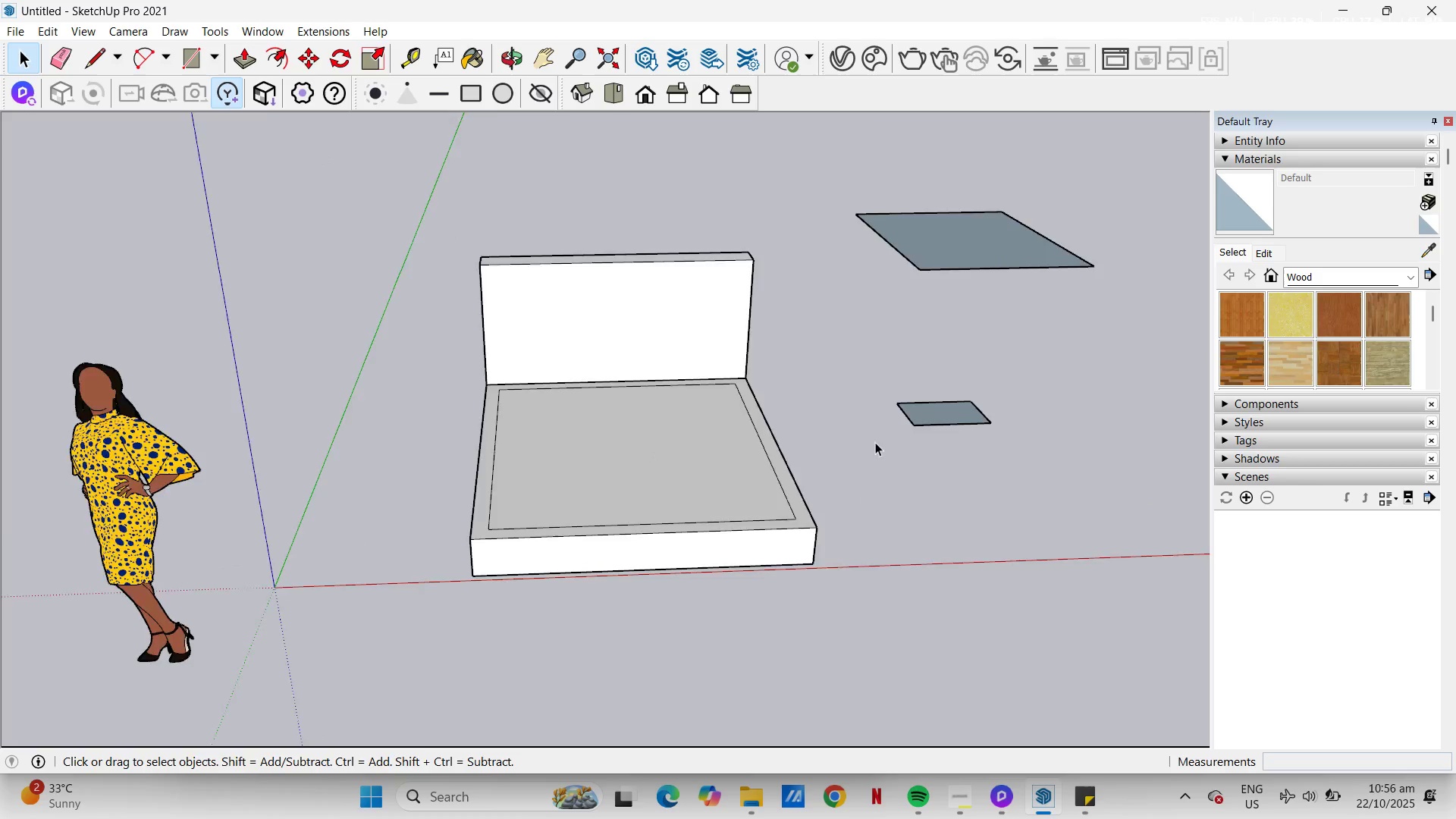 
scroll: coordinate [882, 441], scroll_direction: down, amount: 3.0
 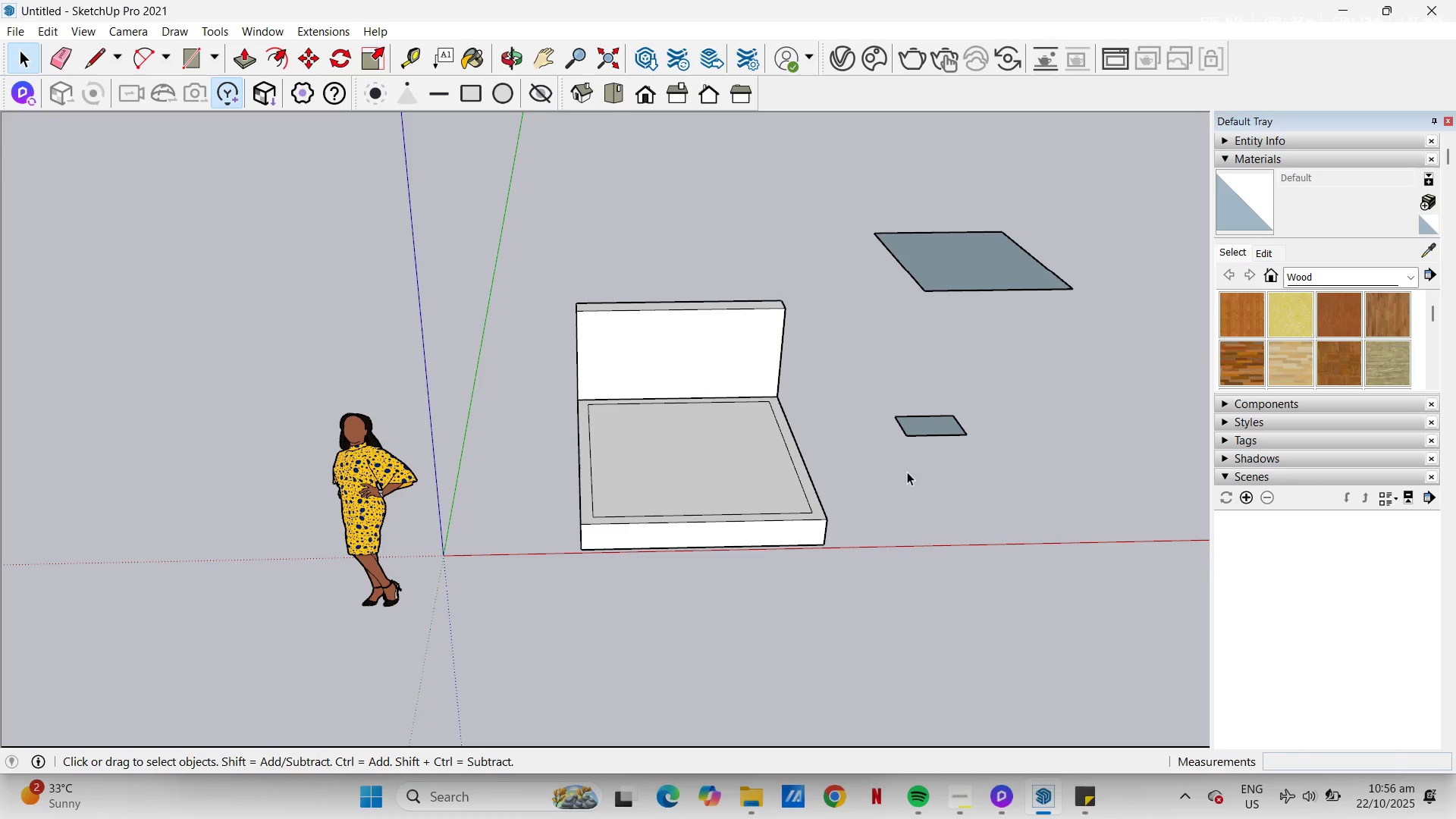 
wait(34.72)
 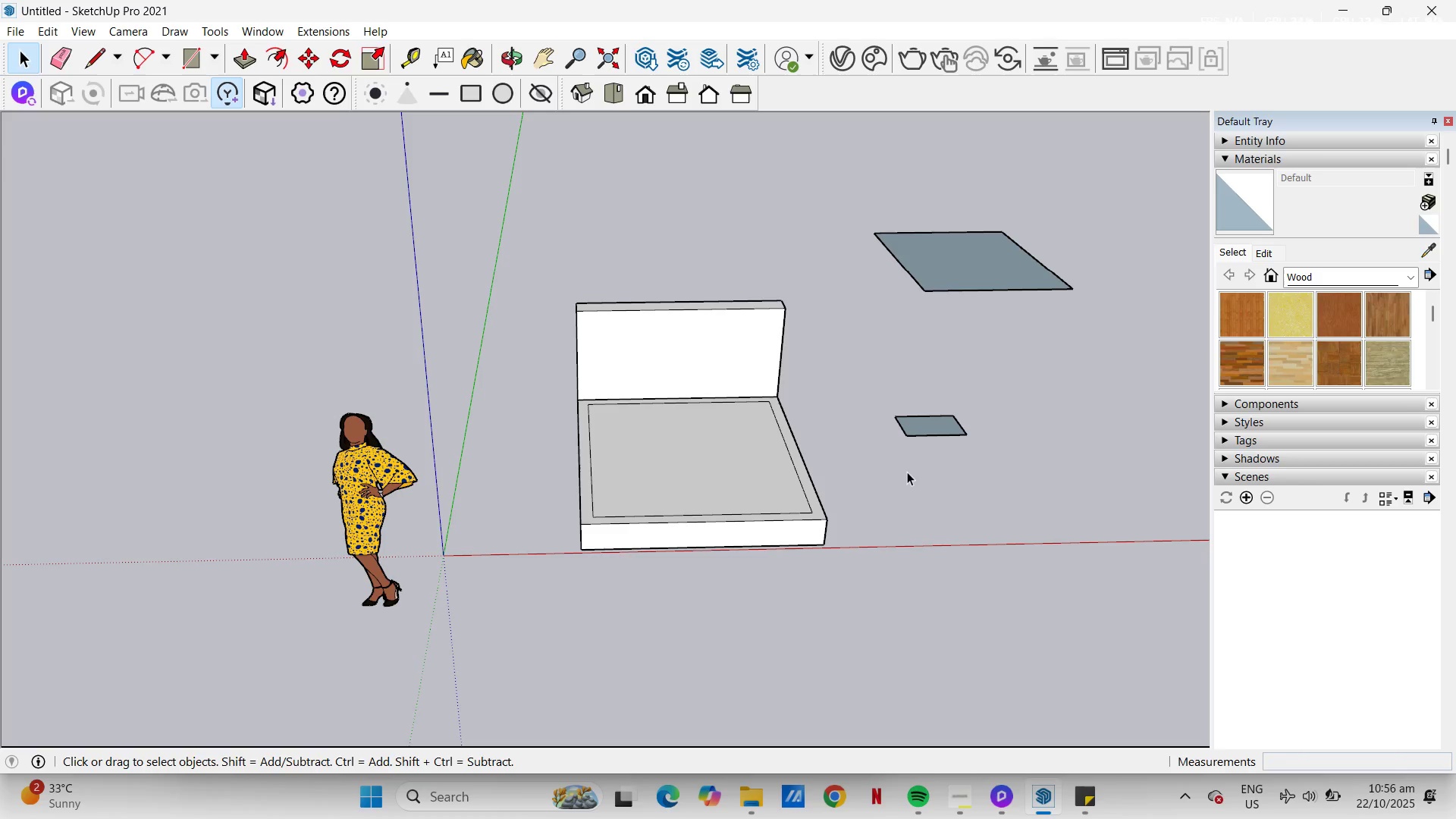 
key(P)
 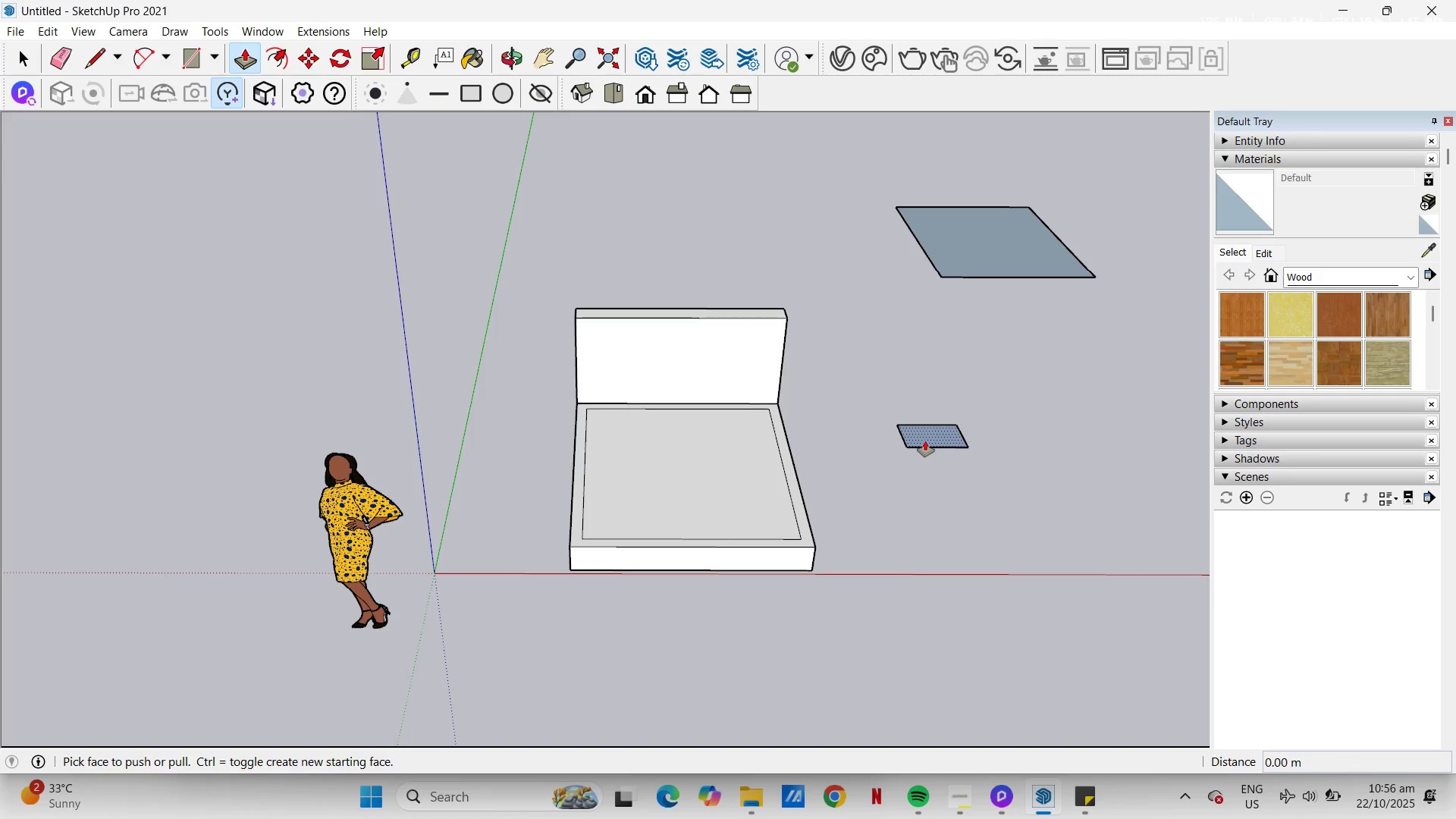 
left_click([925, 441])
 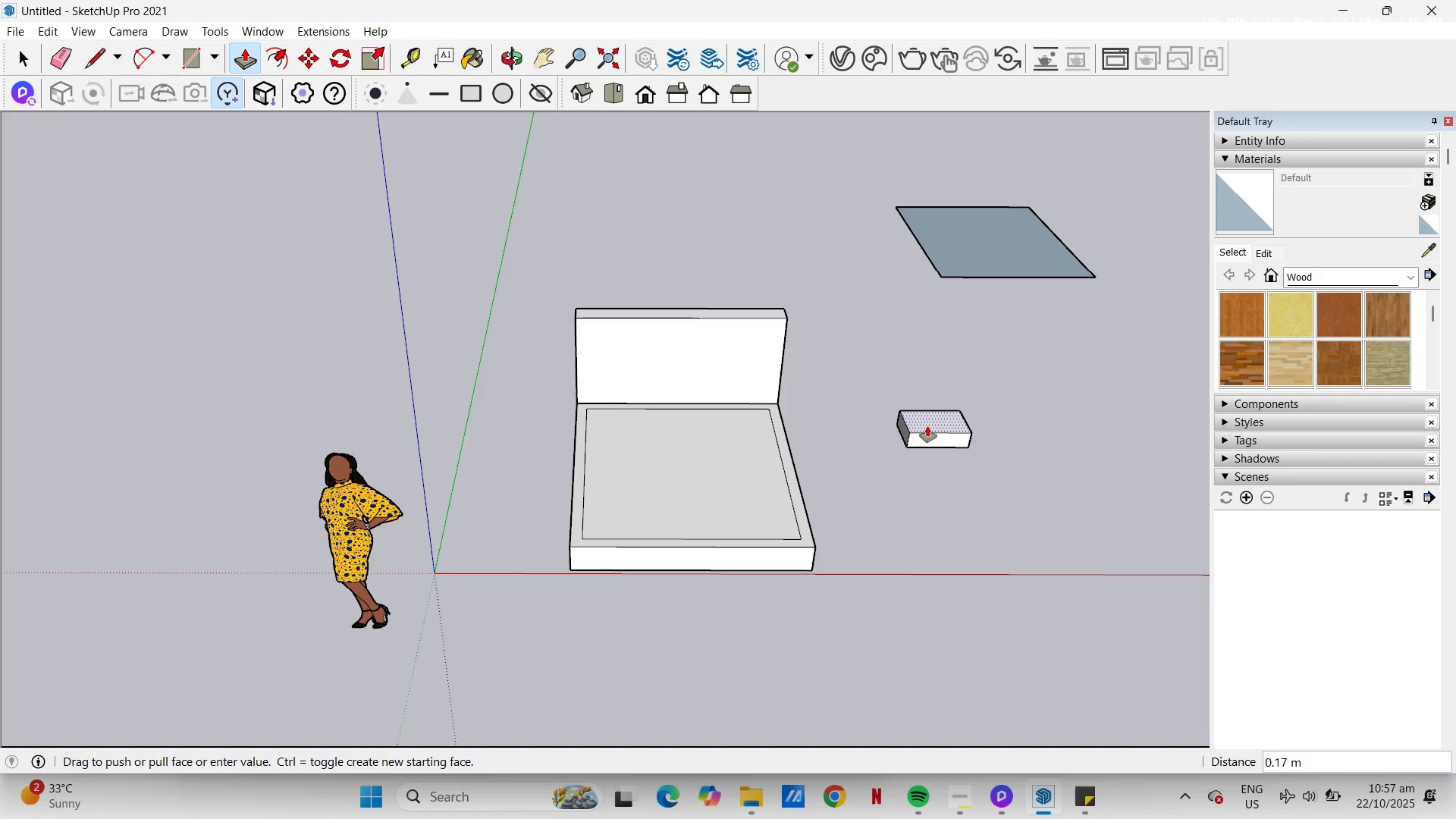 
wait(5.04)
 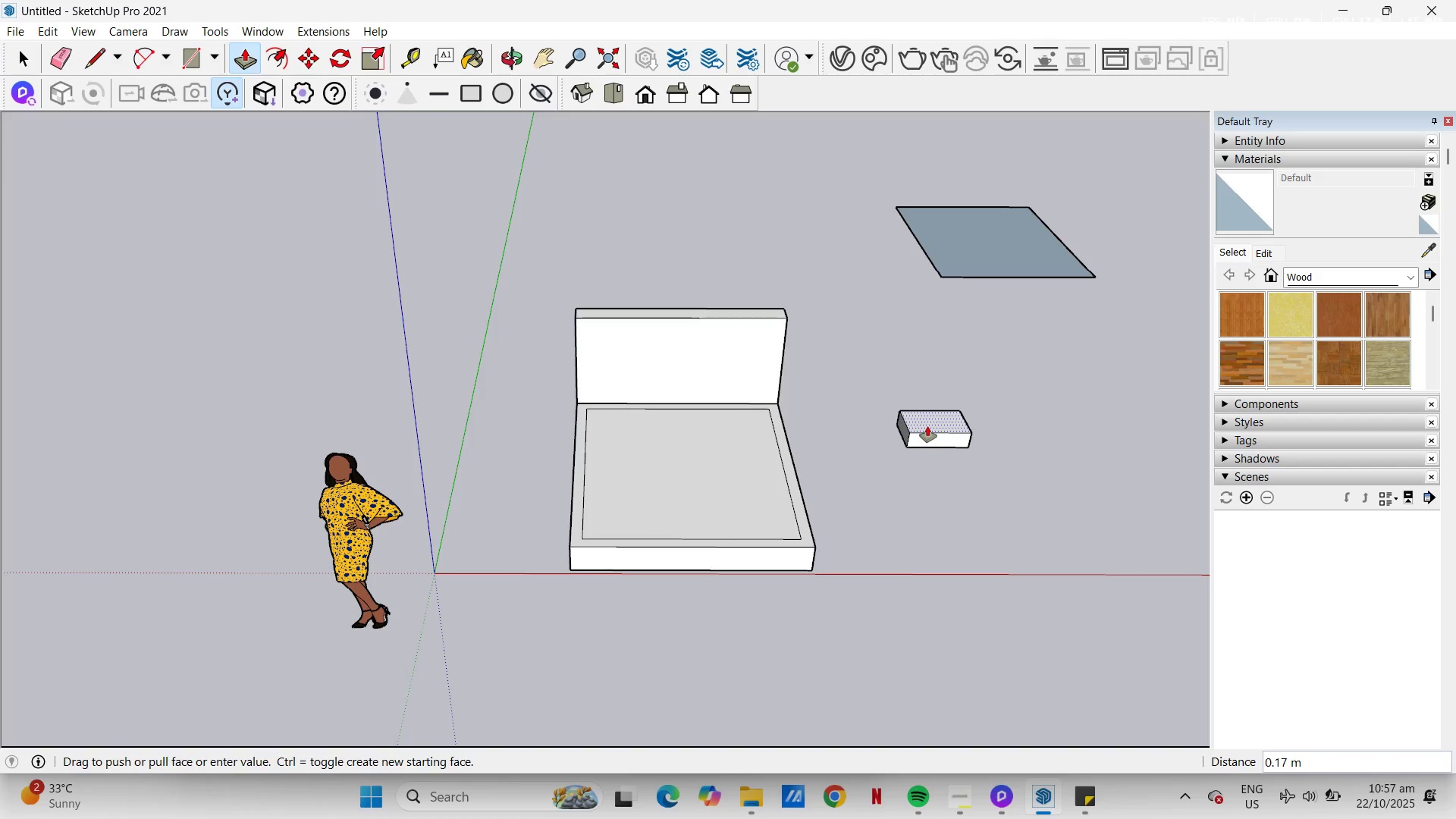 
key(NumpadDecimal)
 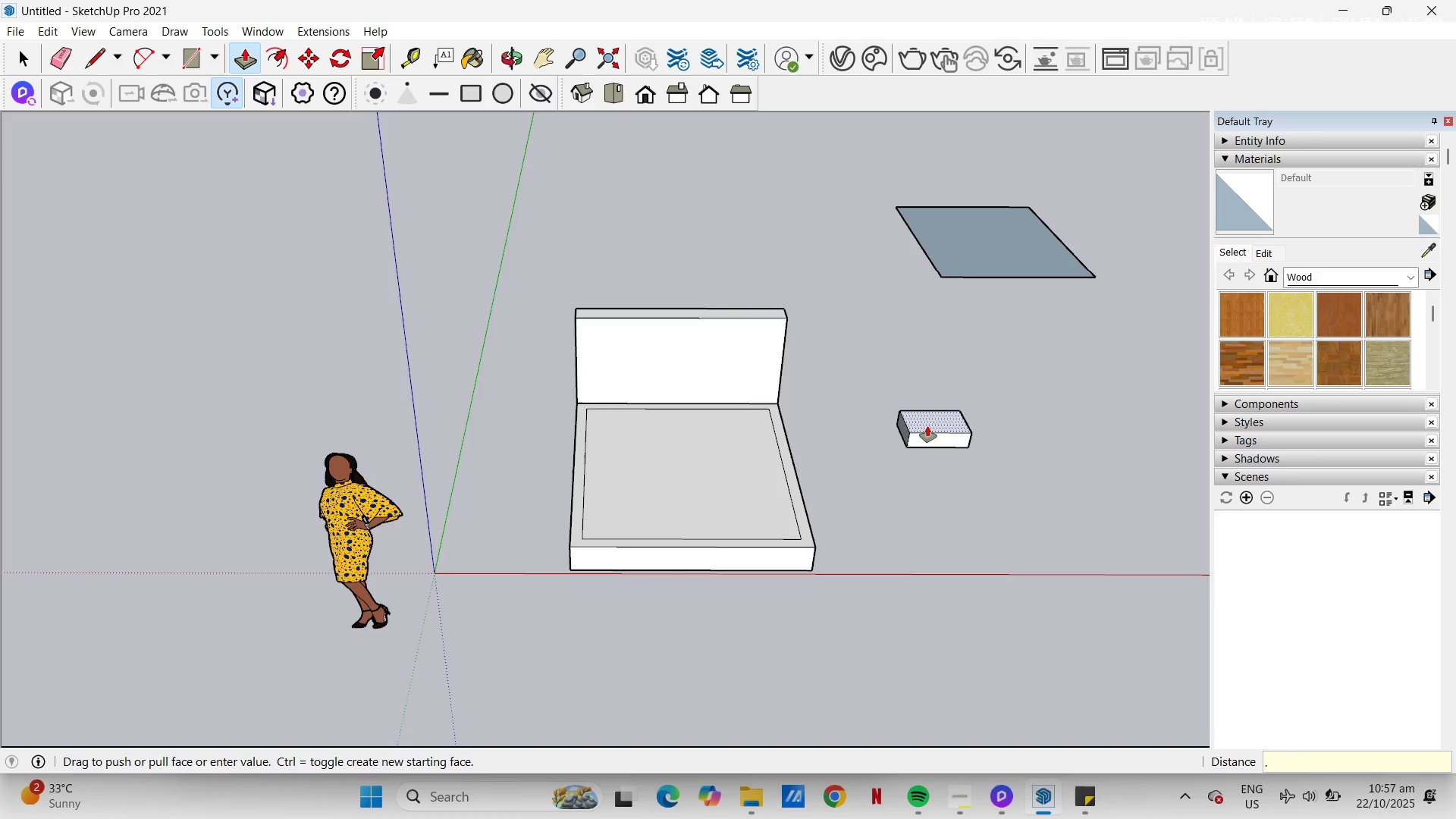 
key(Numpad6)
 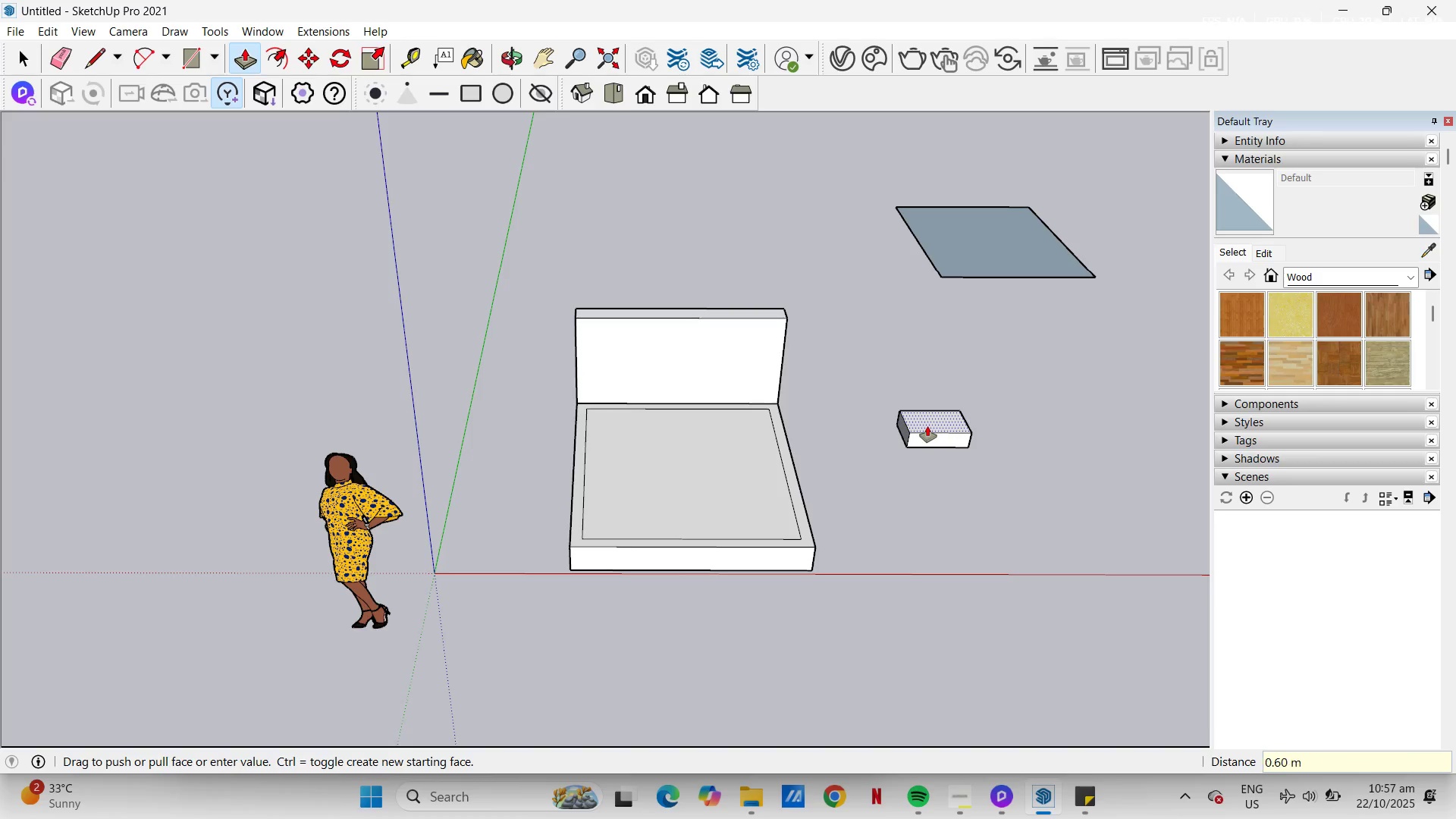 
key(NumpadEnter)
 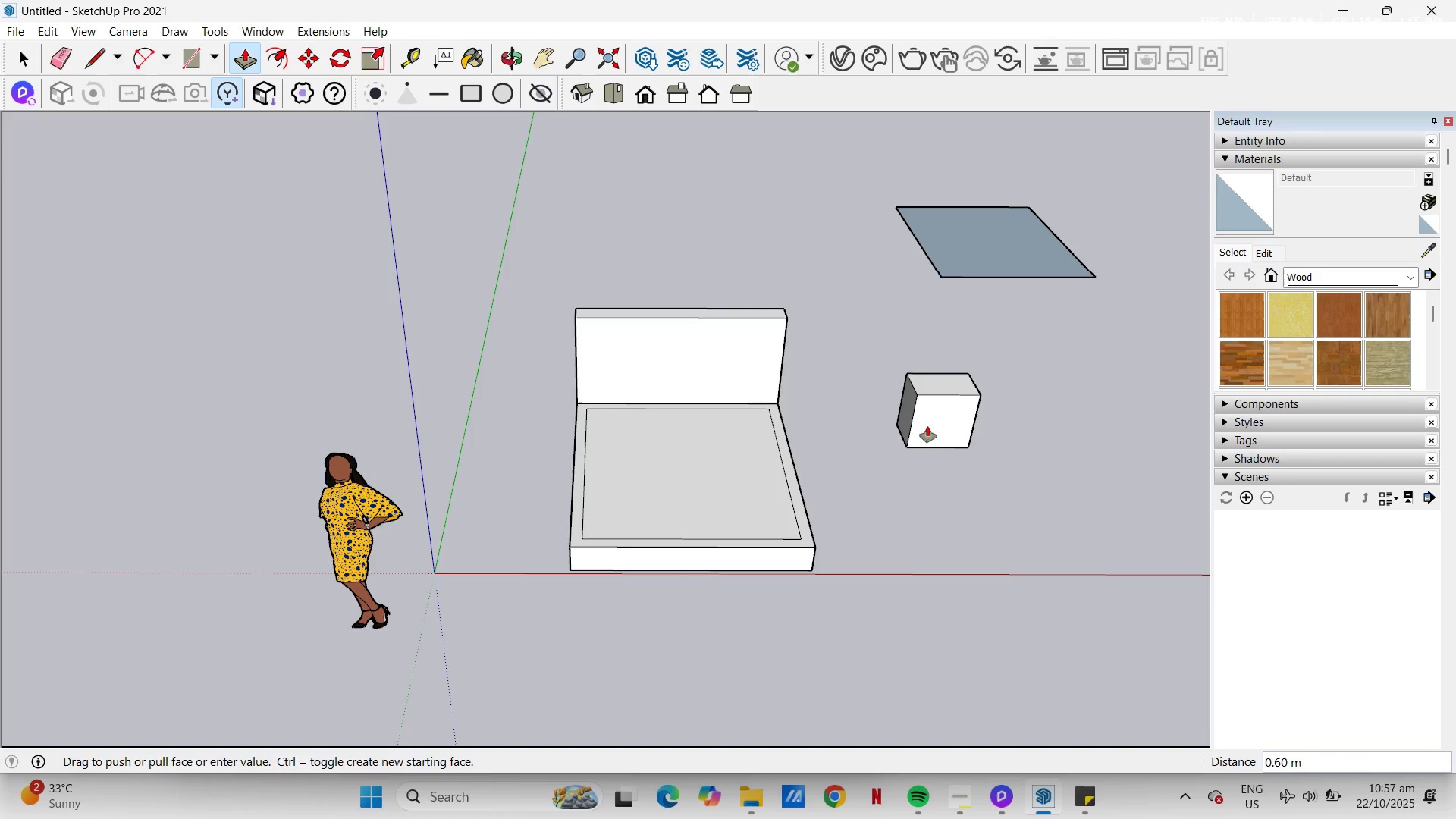 
wait(9.84)
 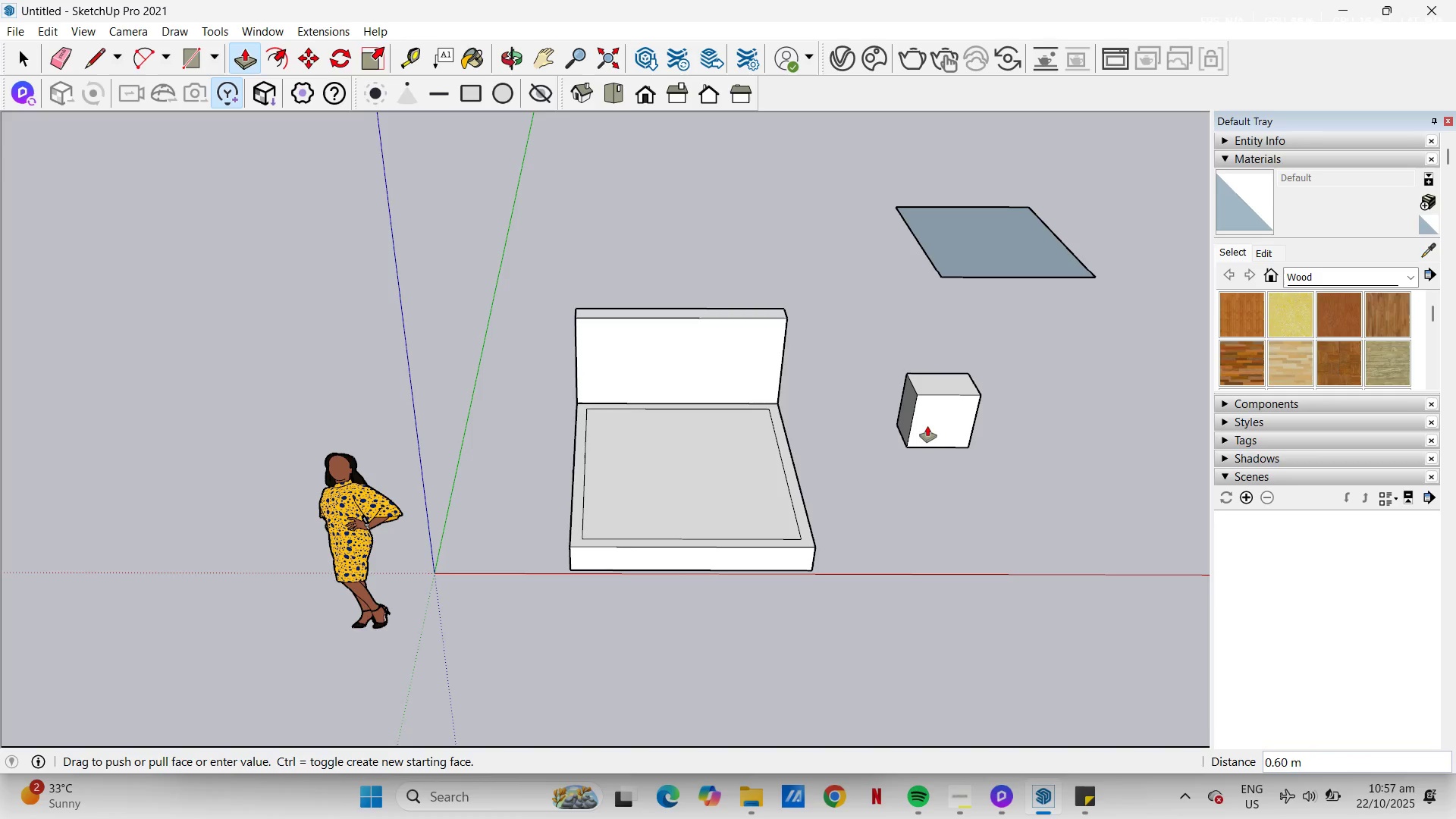 
left_click([944, 387])
 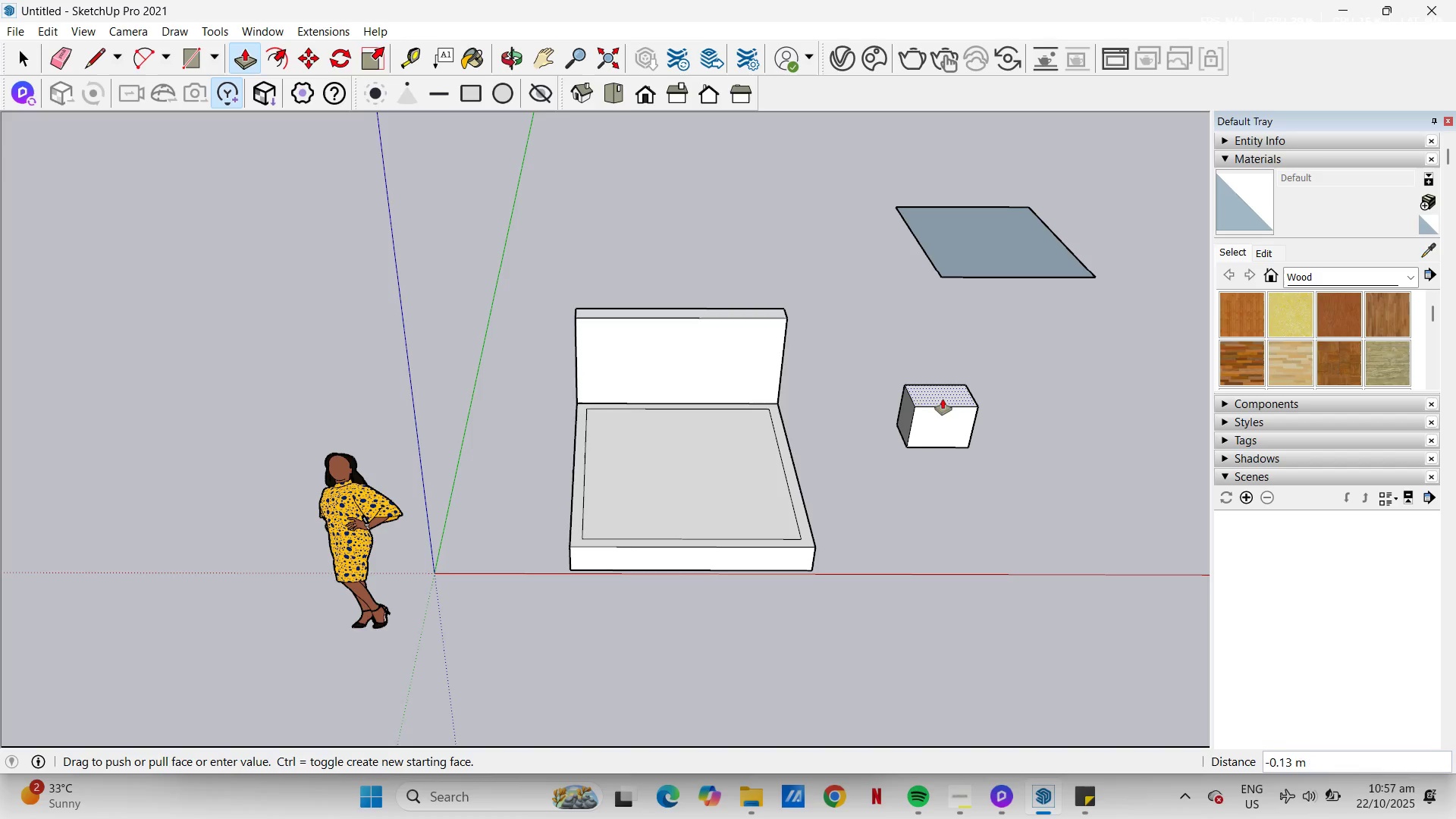 
key(NumpadDecimal)
 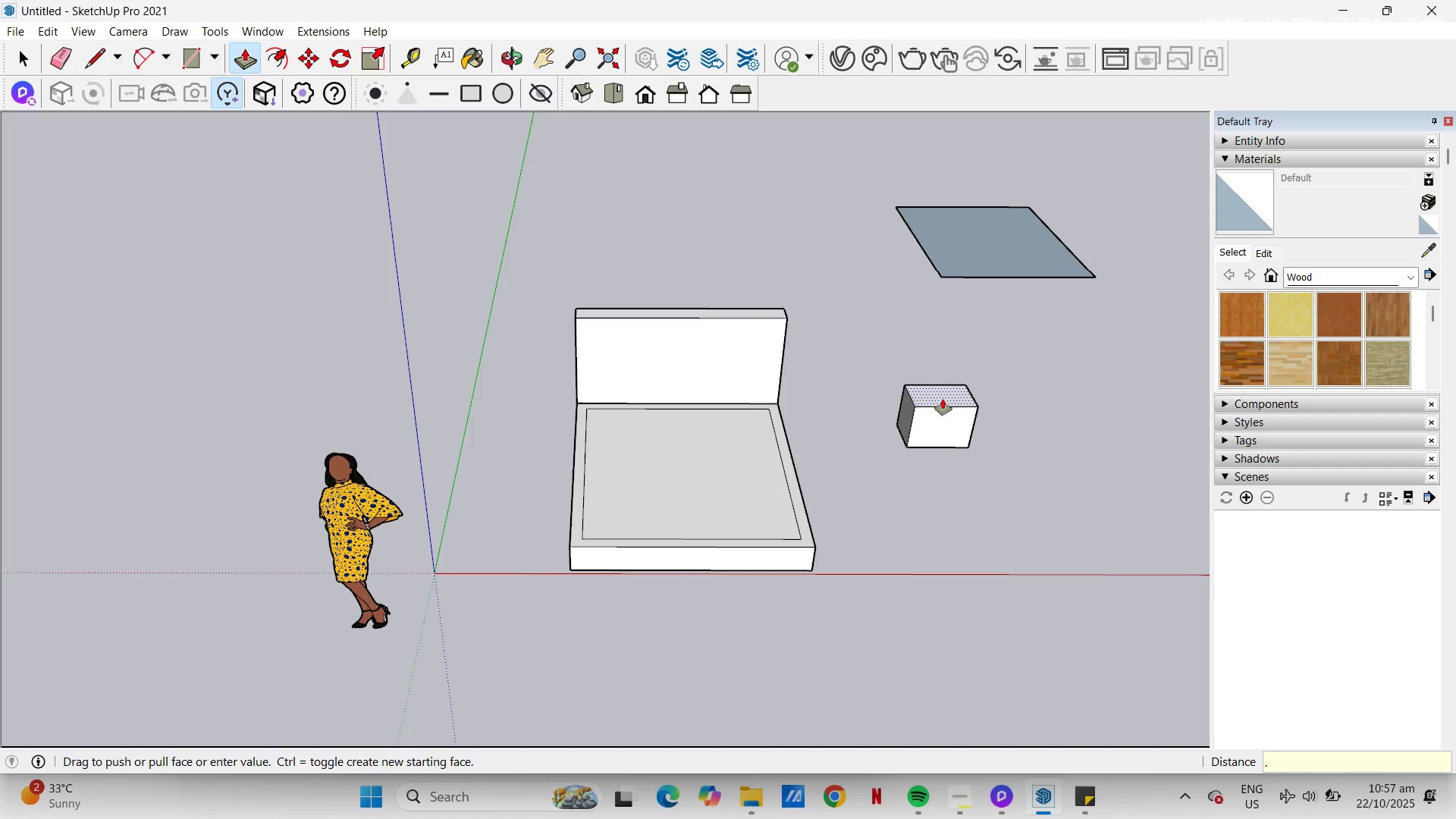 
key(Numpad1)
 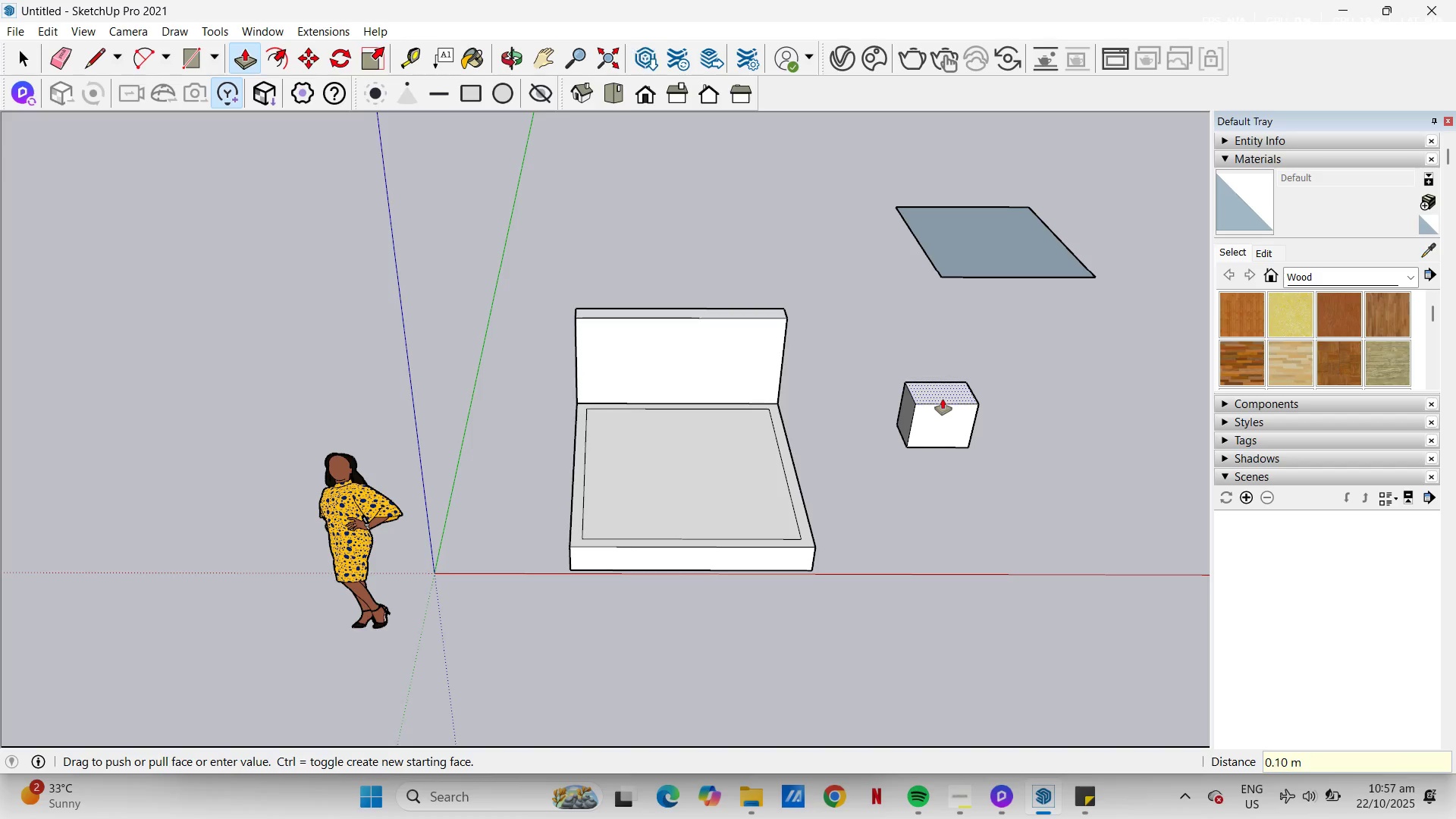 
key(NumpadEnter)
 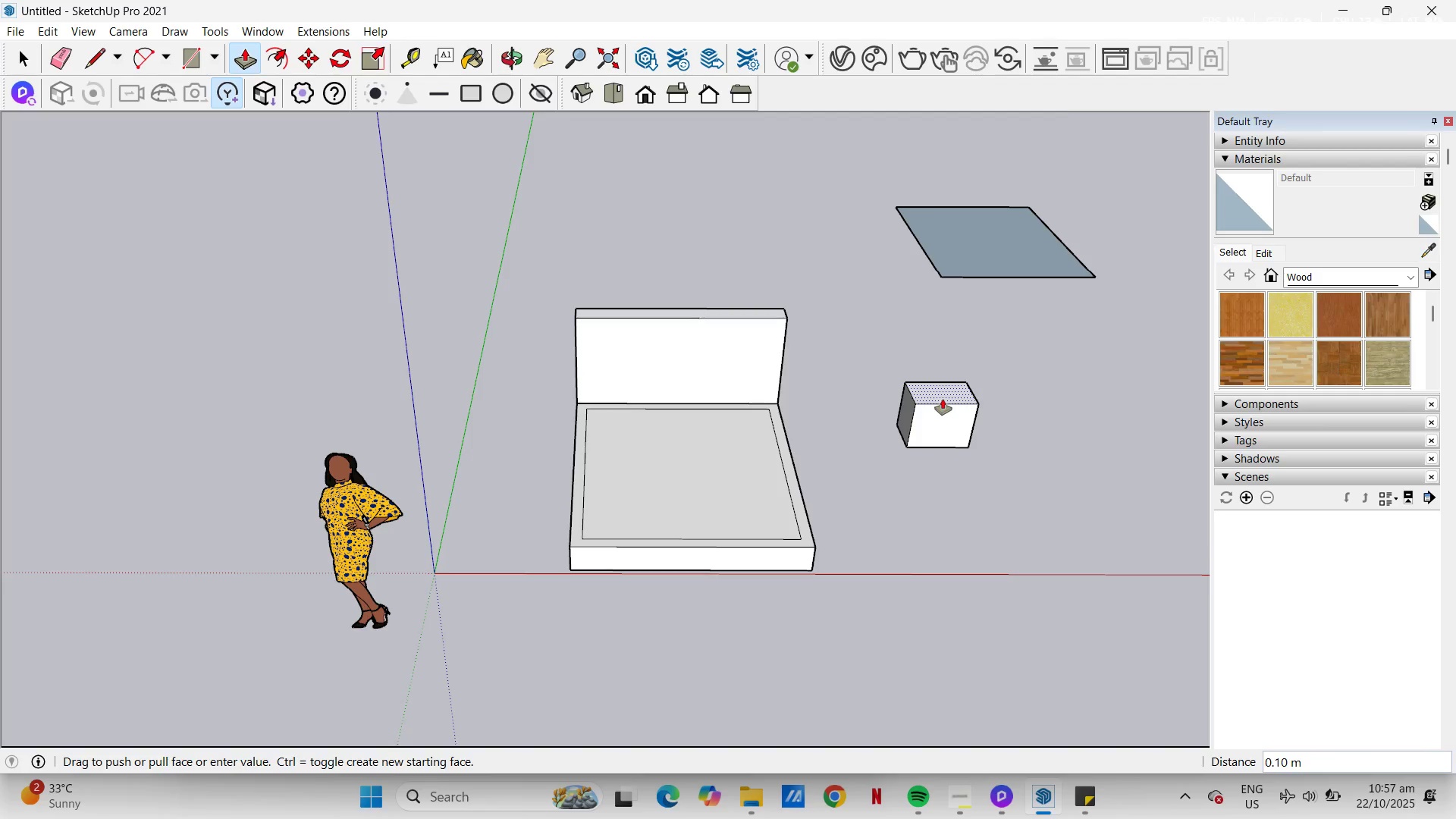 
wait(7.72)
 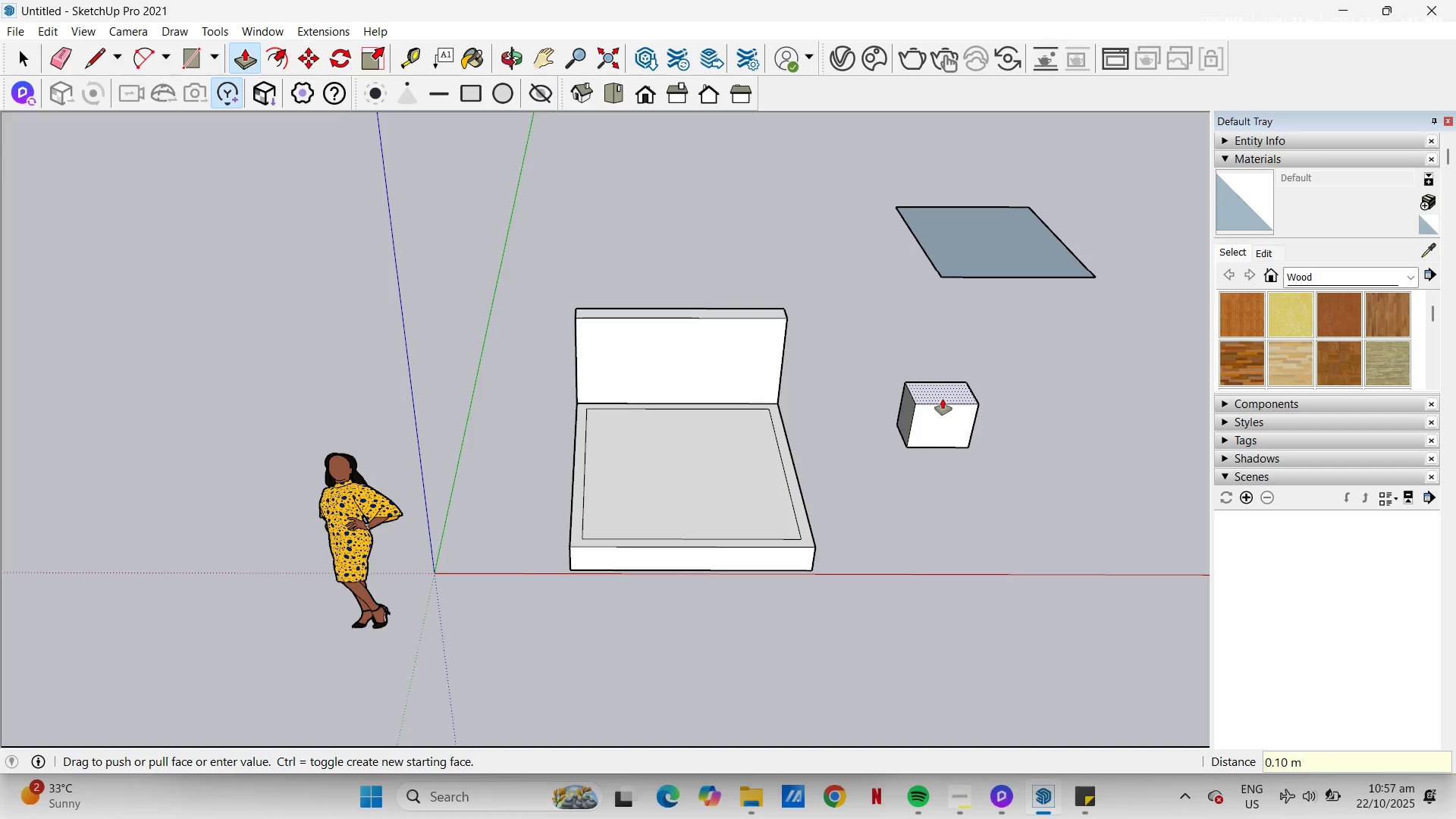 
type(hp)
key(Escape)
type( )
 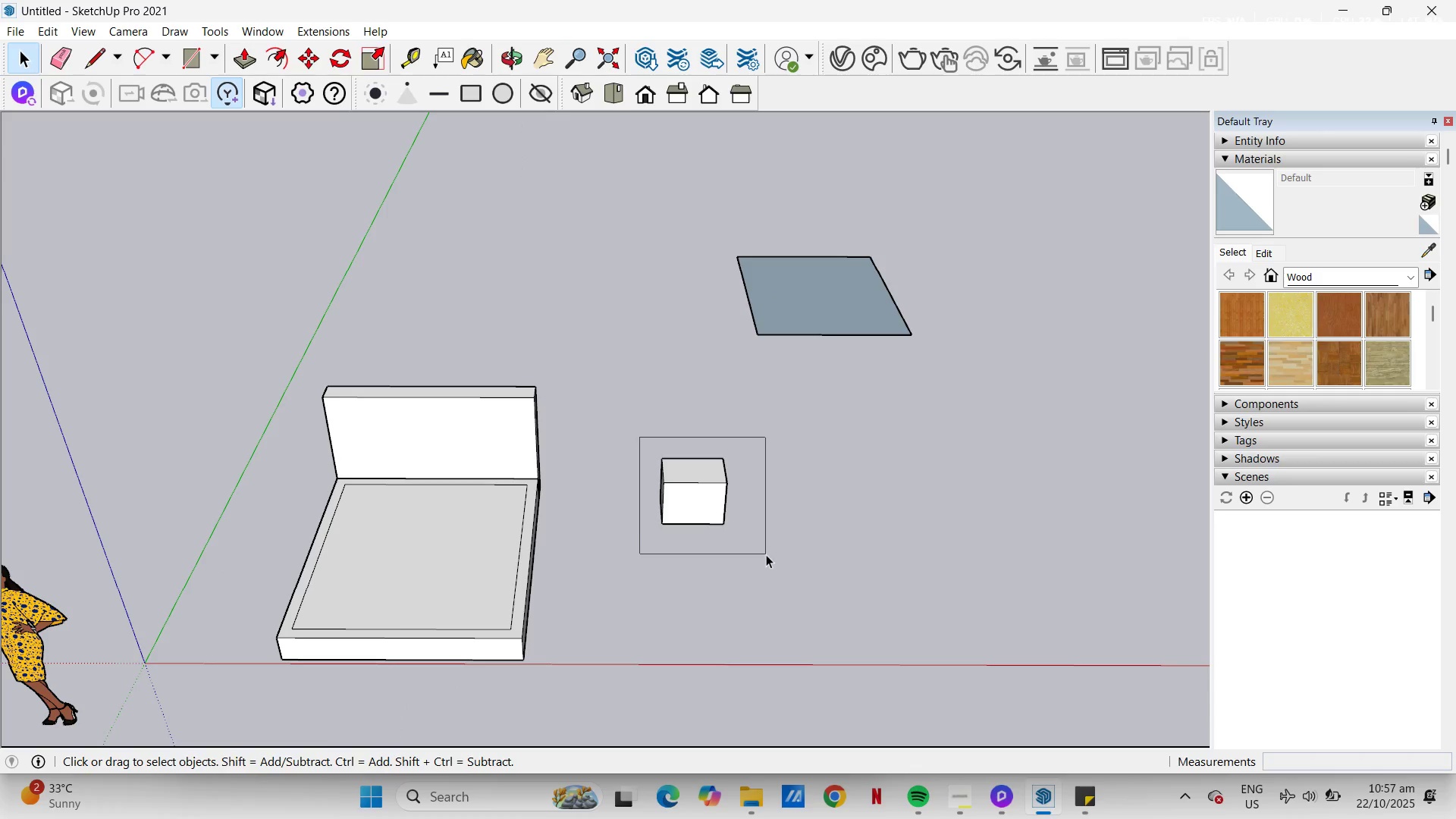 
left_click_drag(start_coordinate=[969, 462], to_coordinate=[720, 540])
 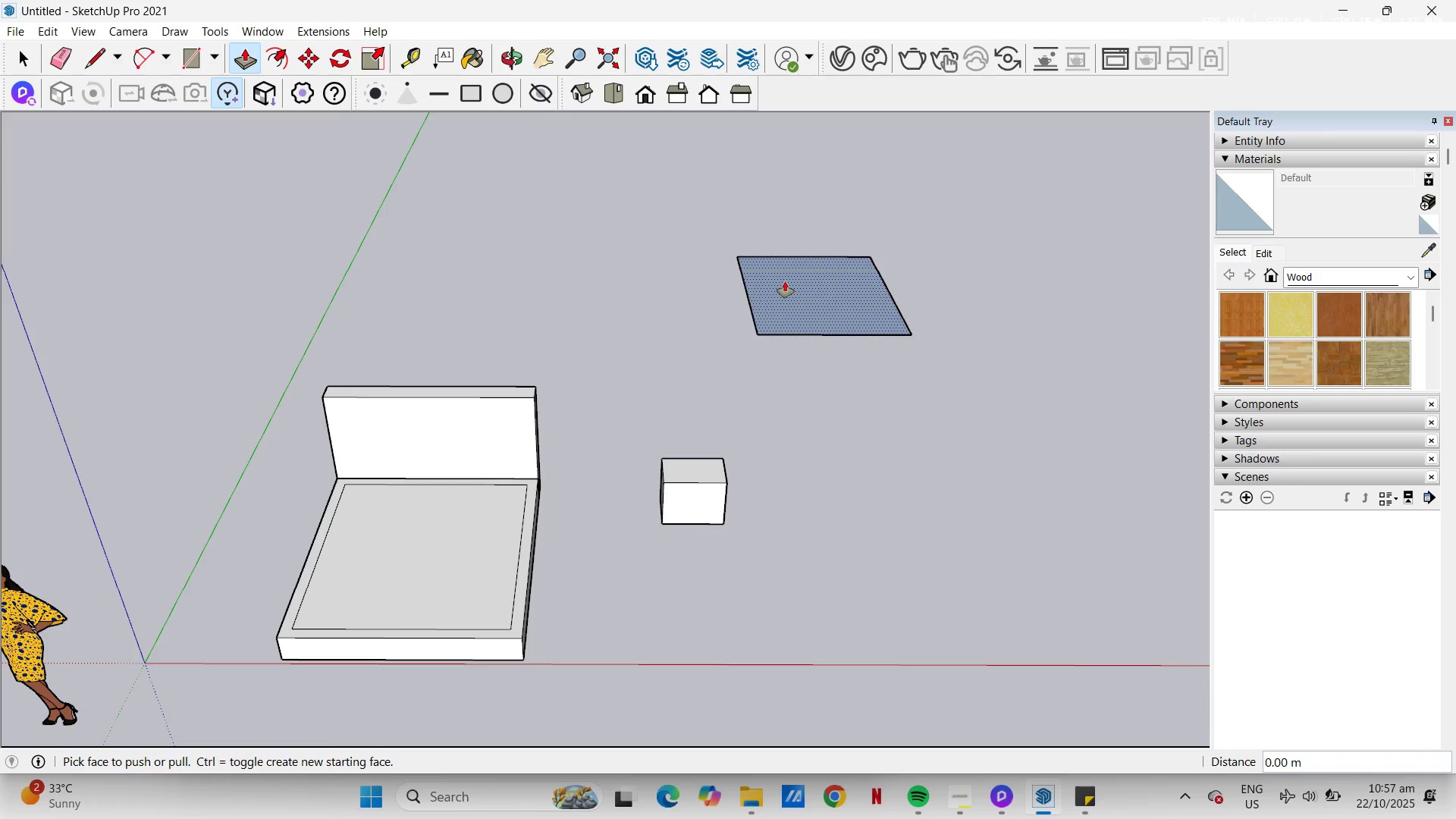 
left_click_drag(start_coordinate=[640, 438], to_coordinate=[766, 554])
 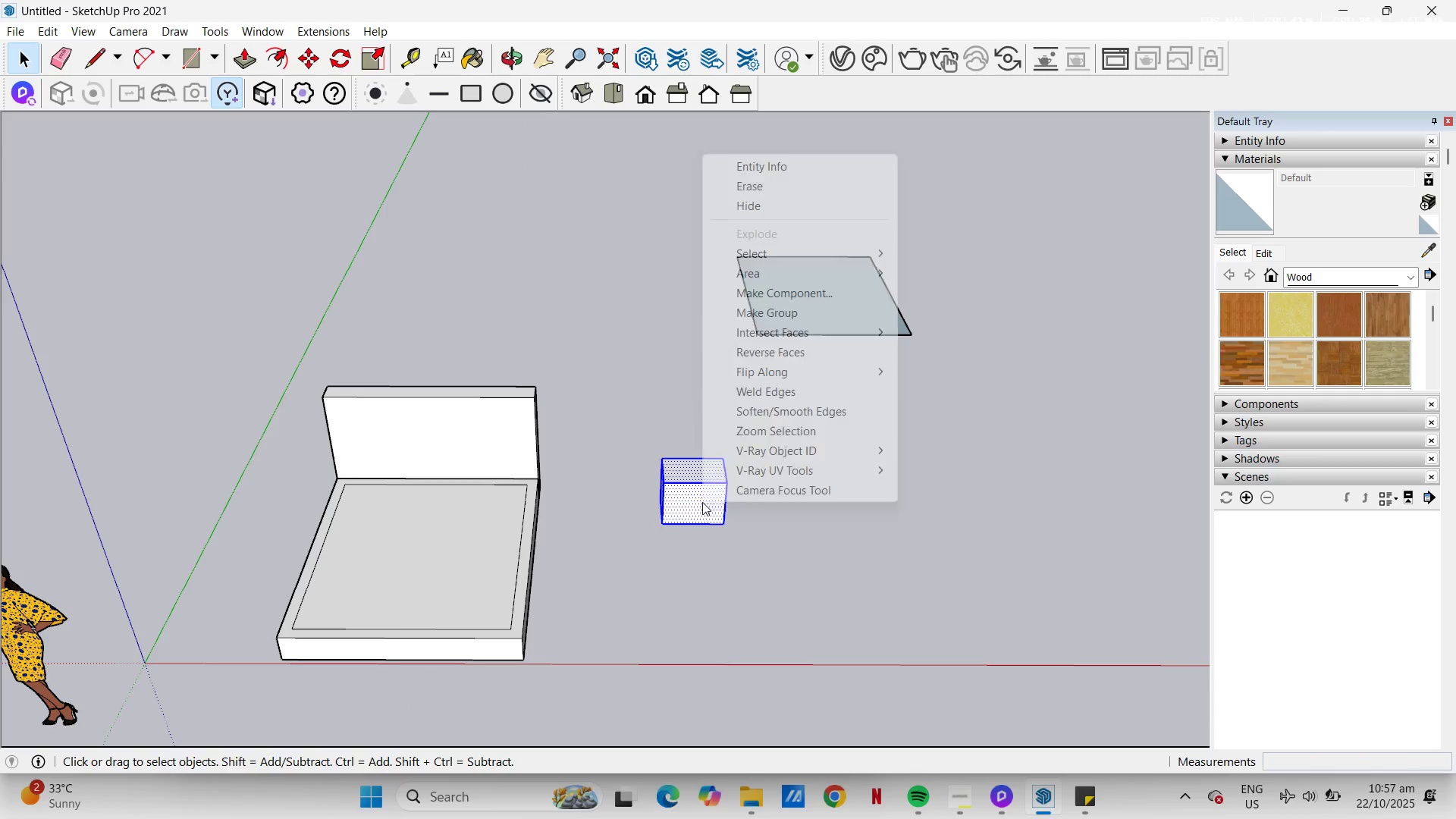 
right_click([702, 502])
 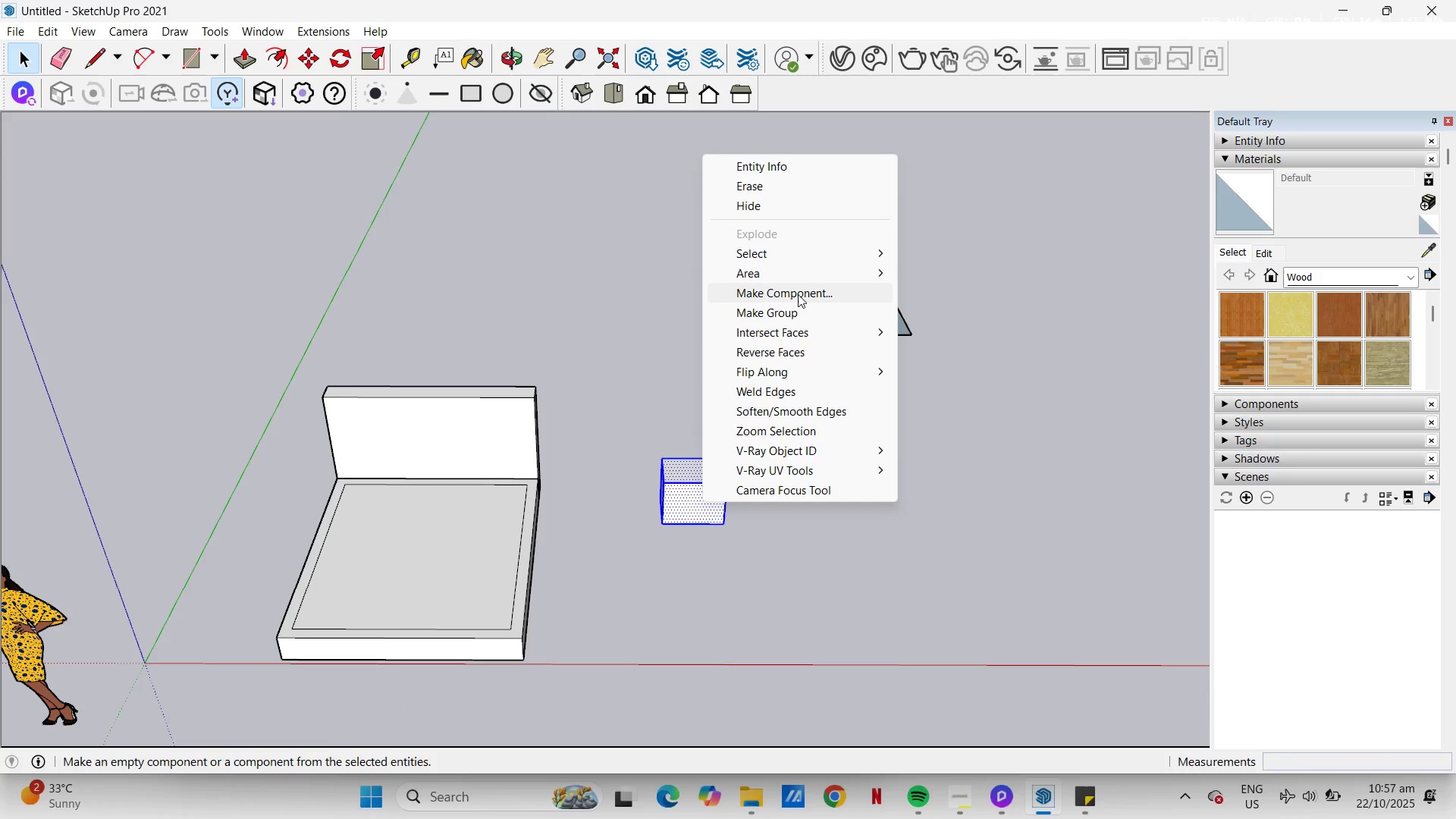 
left_click([798, 294])
 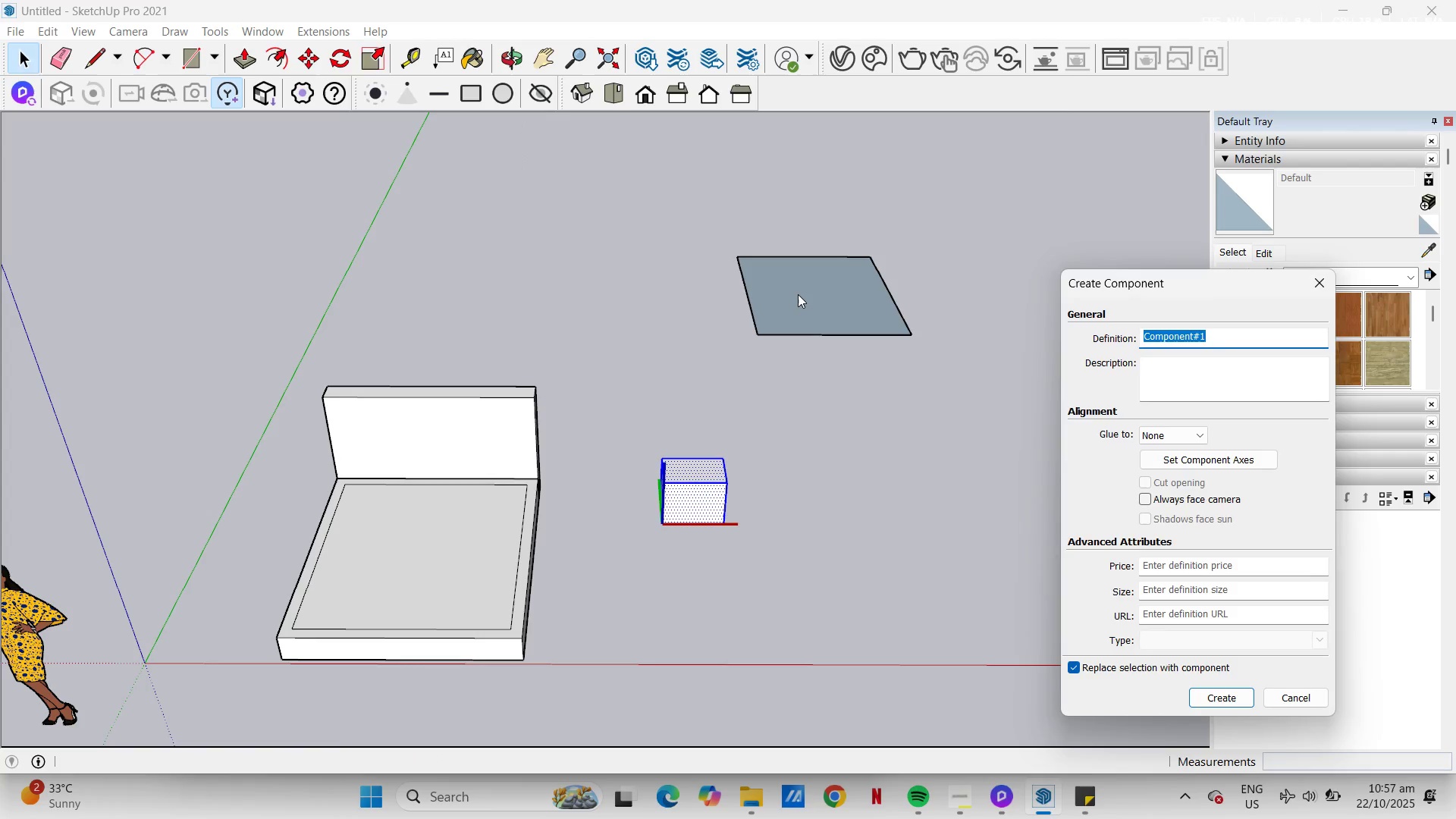 
type(bedside table)
 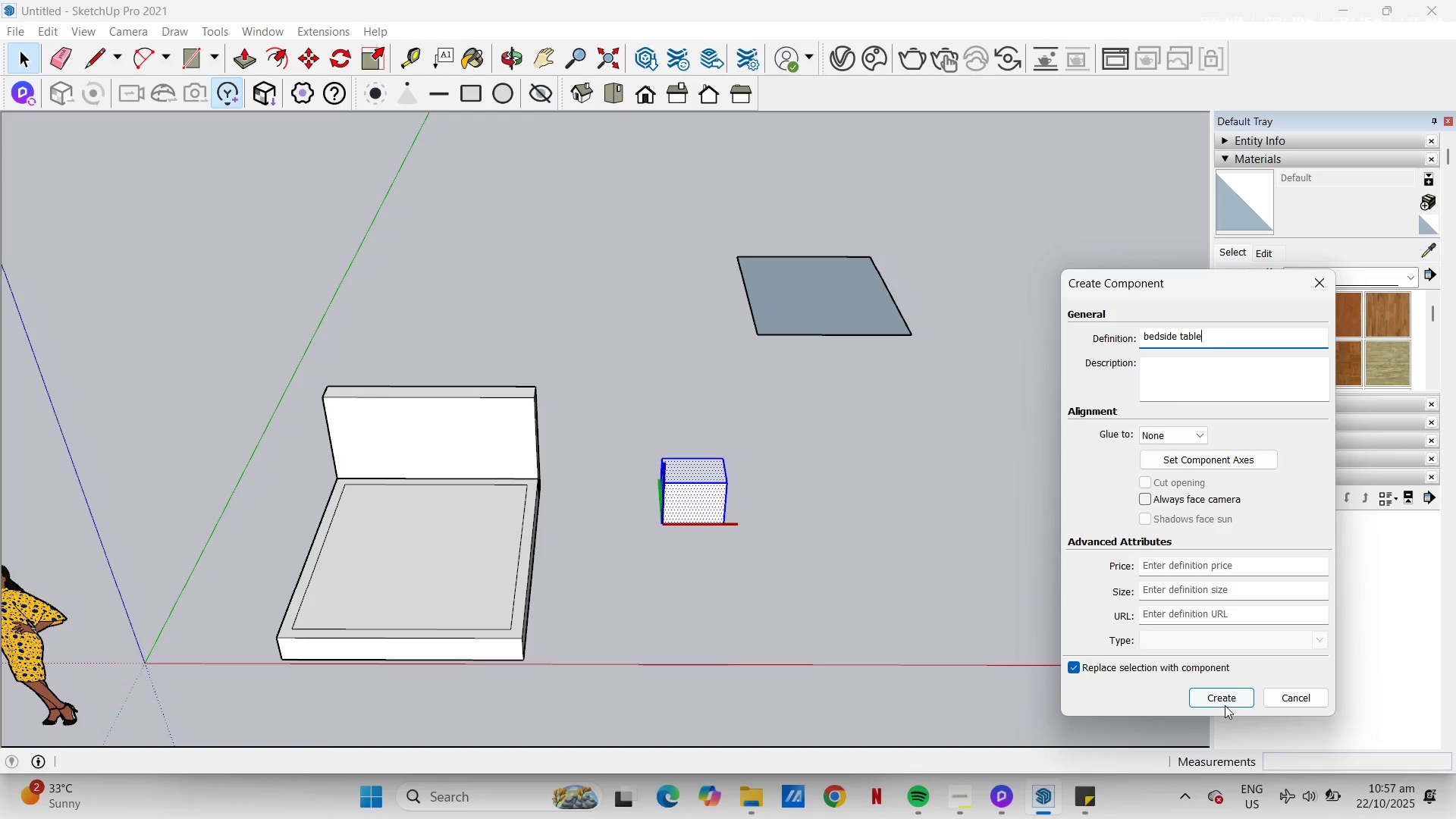 
left_click([1225, 704])
 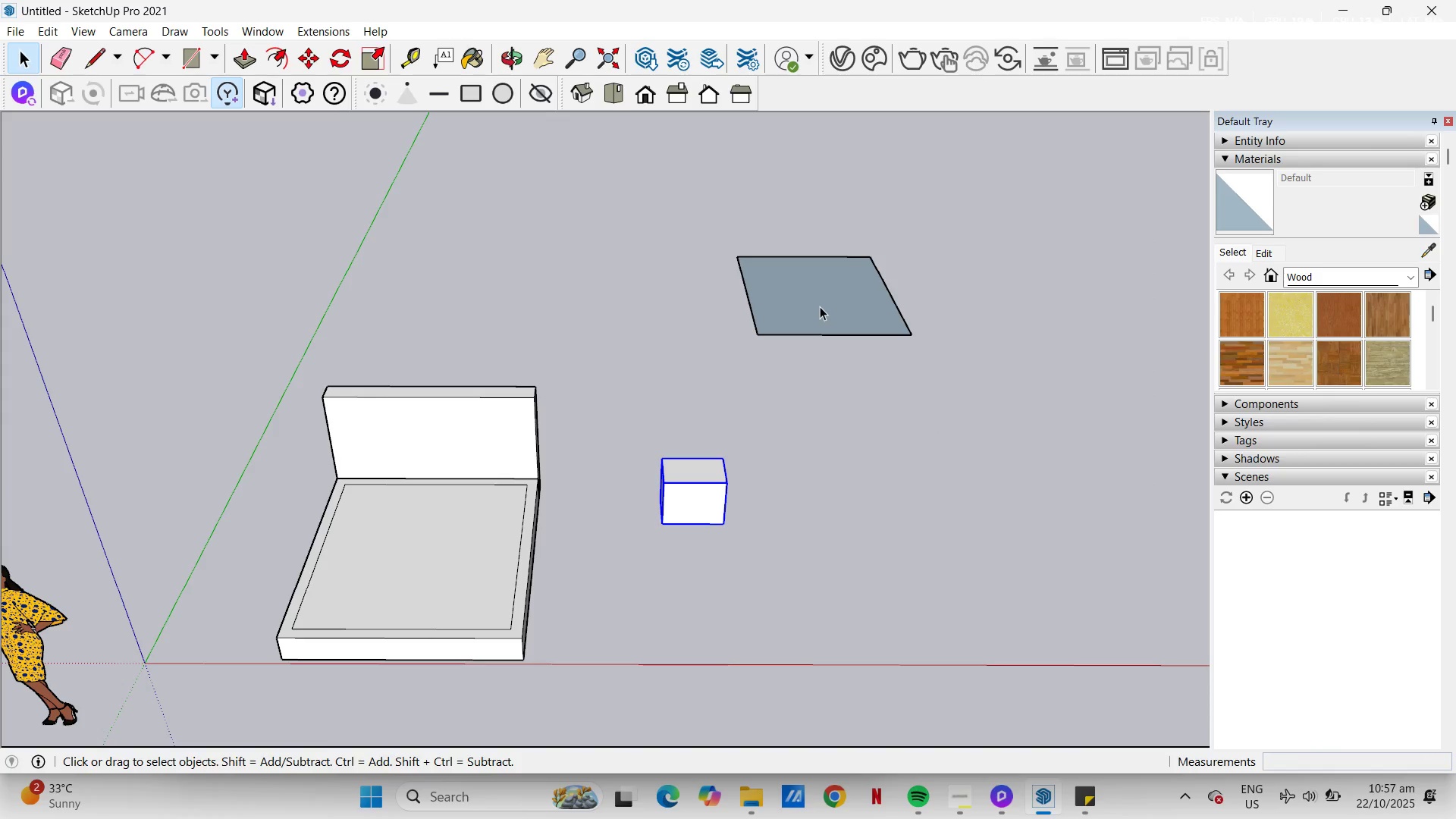 
left_click([820, 306])
 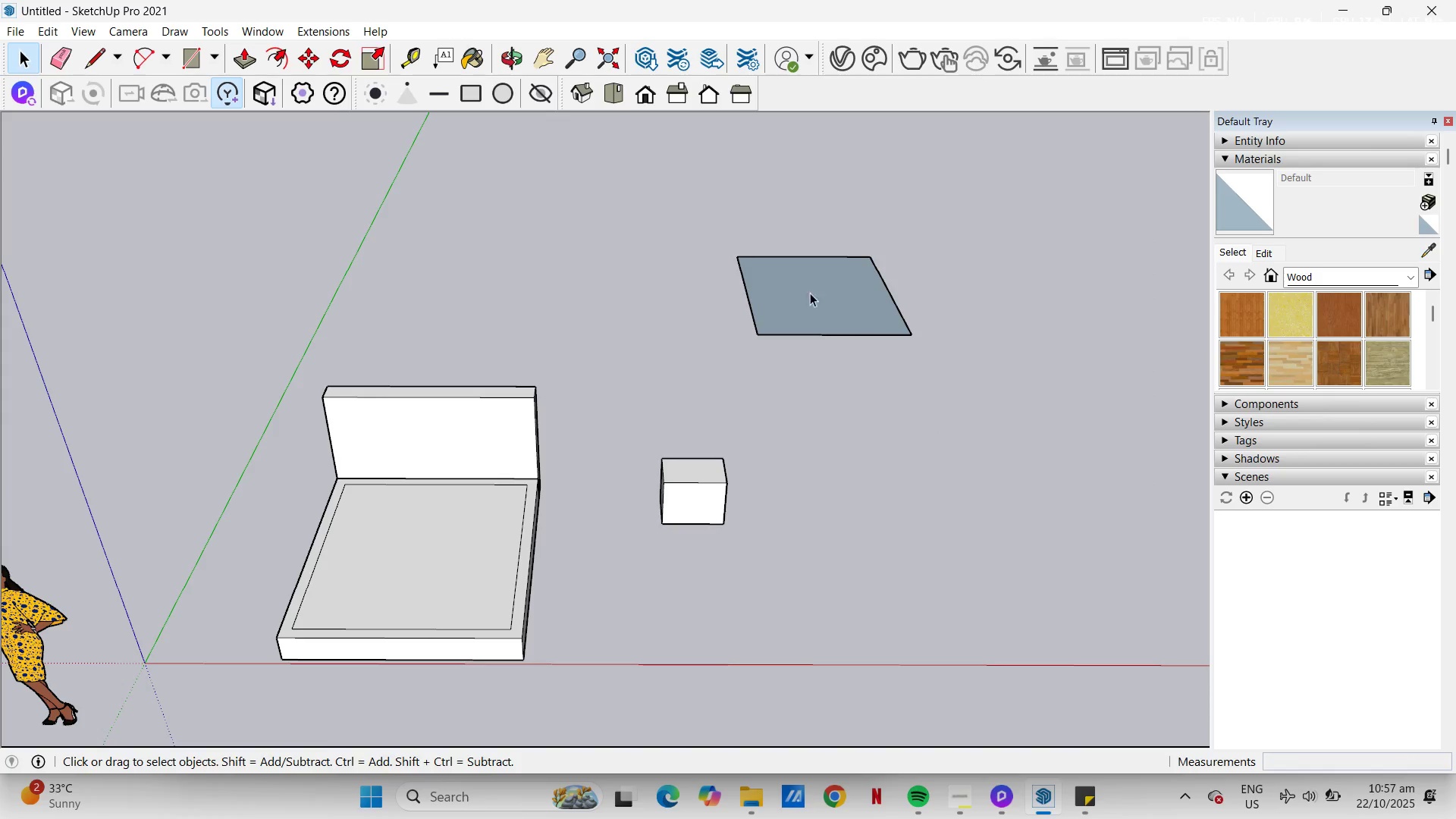 
key(P)
 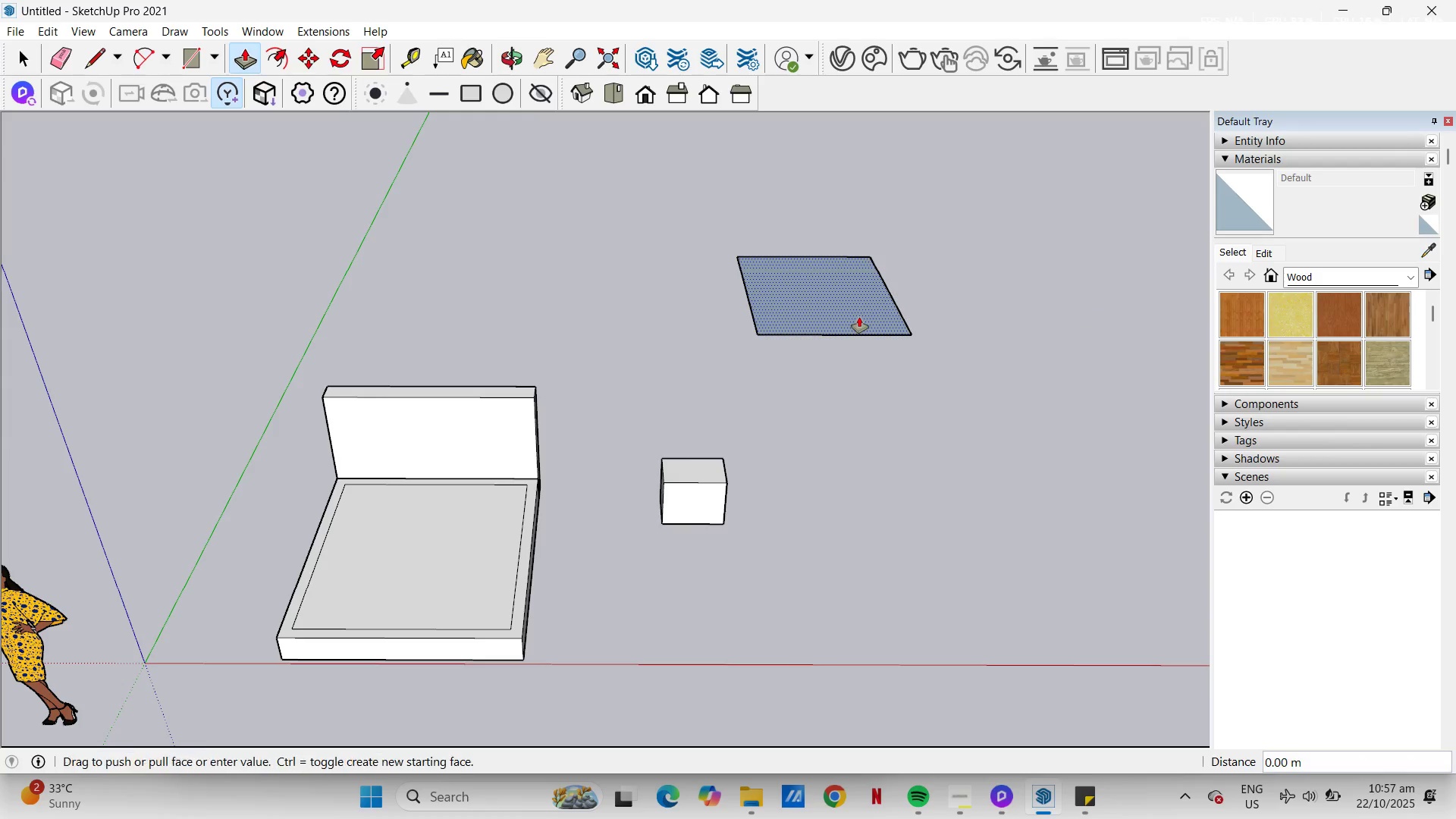 
left_click([859, 317])
 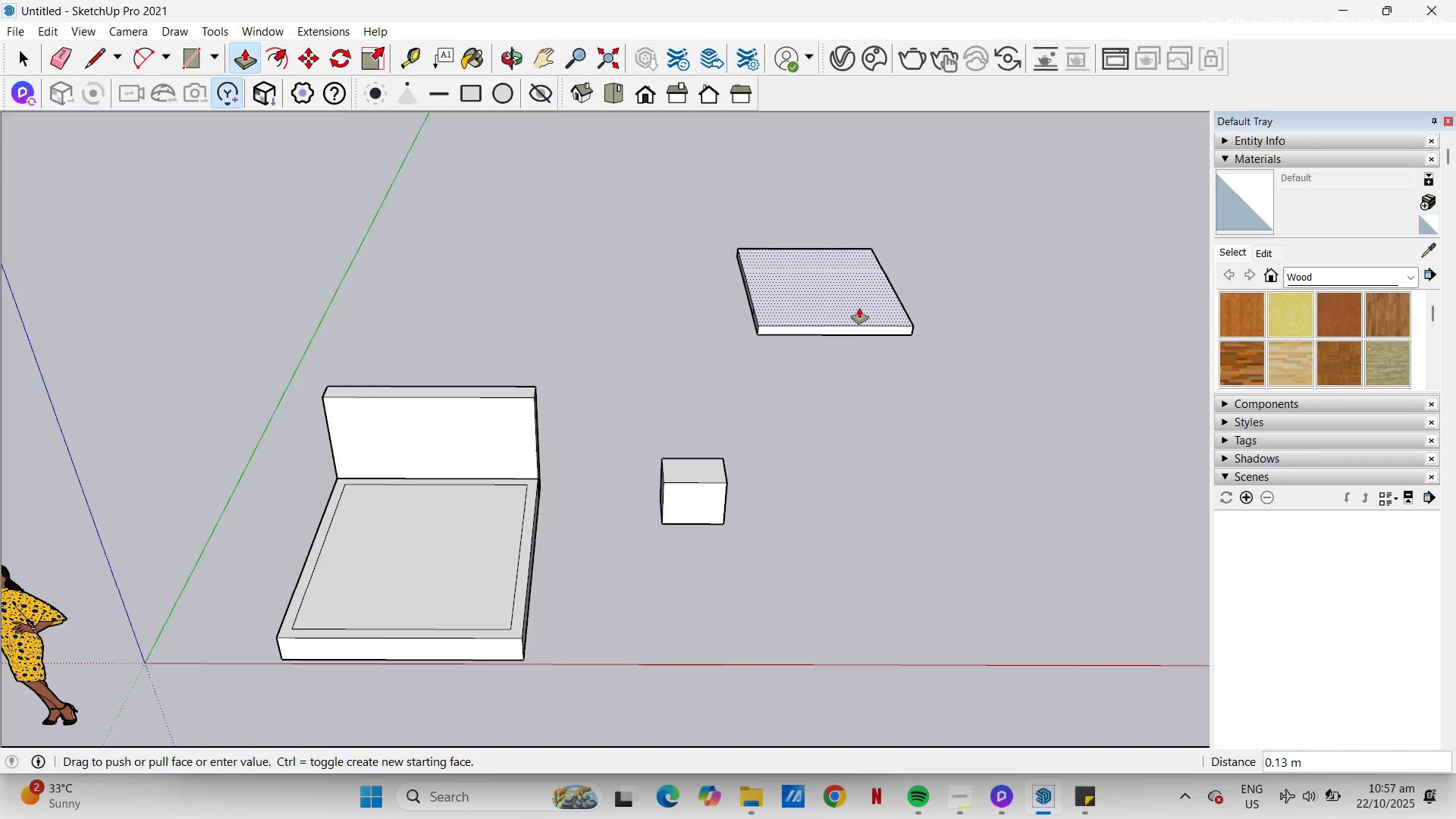 
key(NumpadDecimal)
 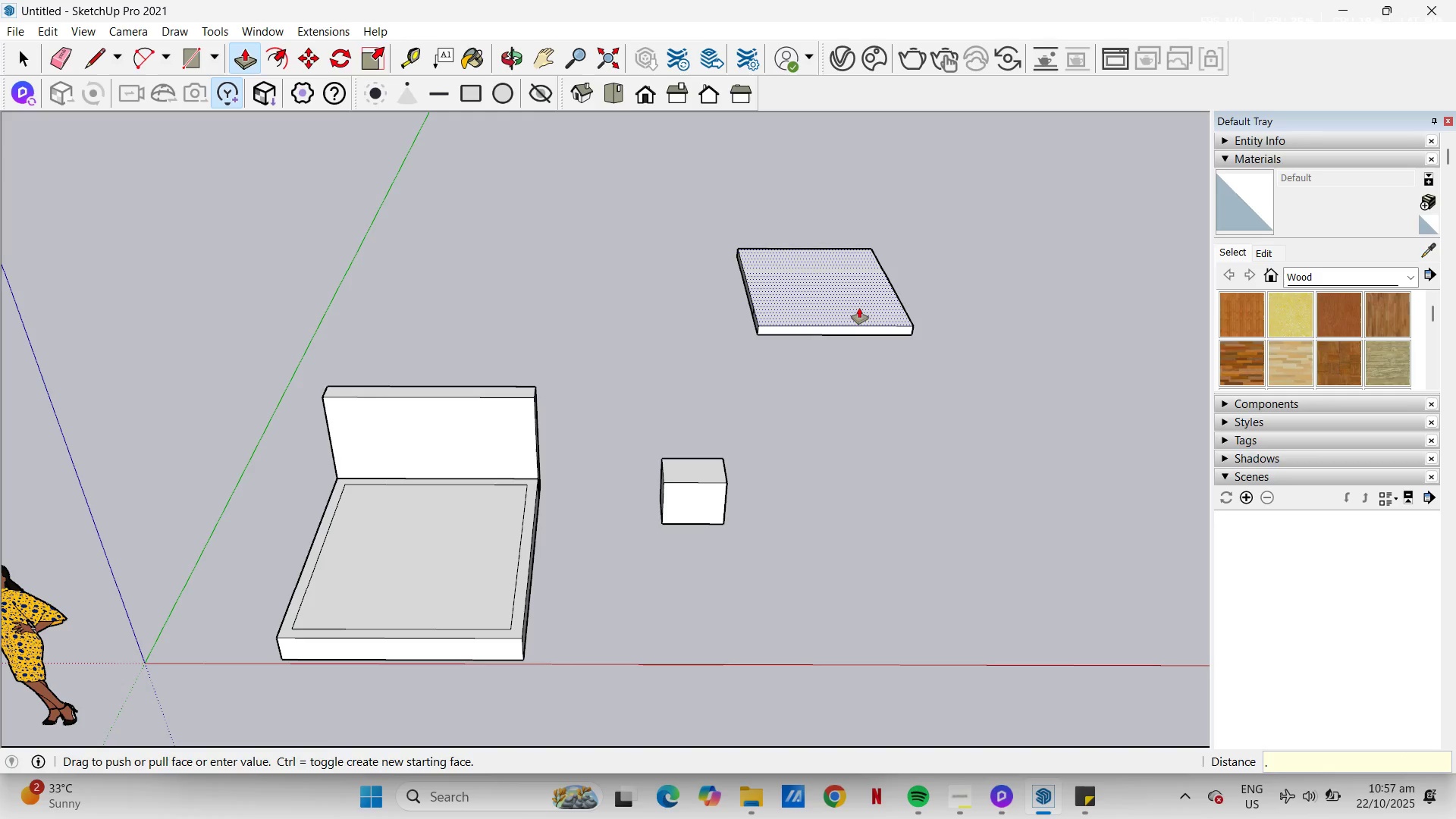 
key(Numpad0)
 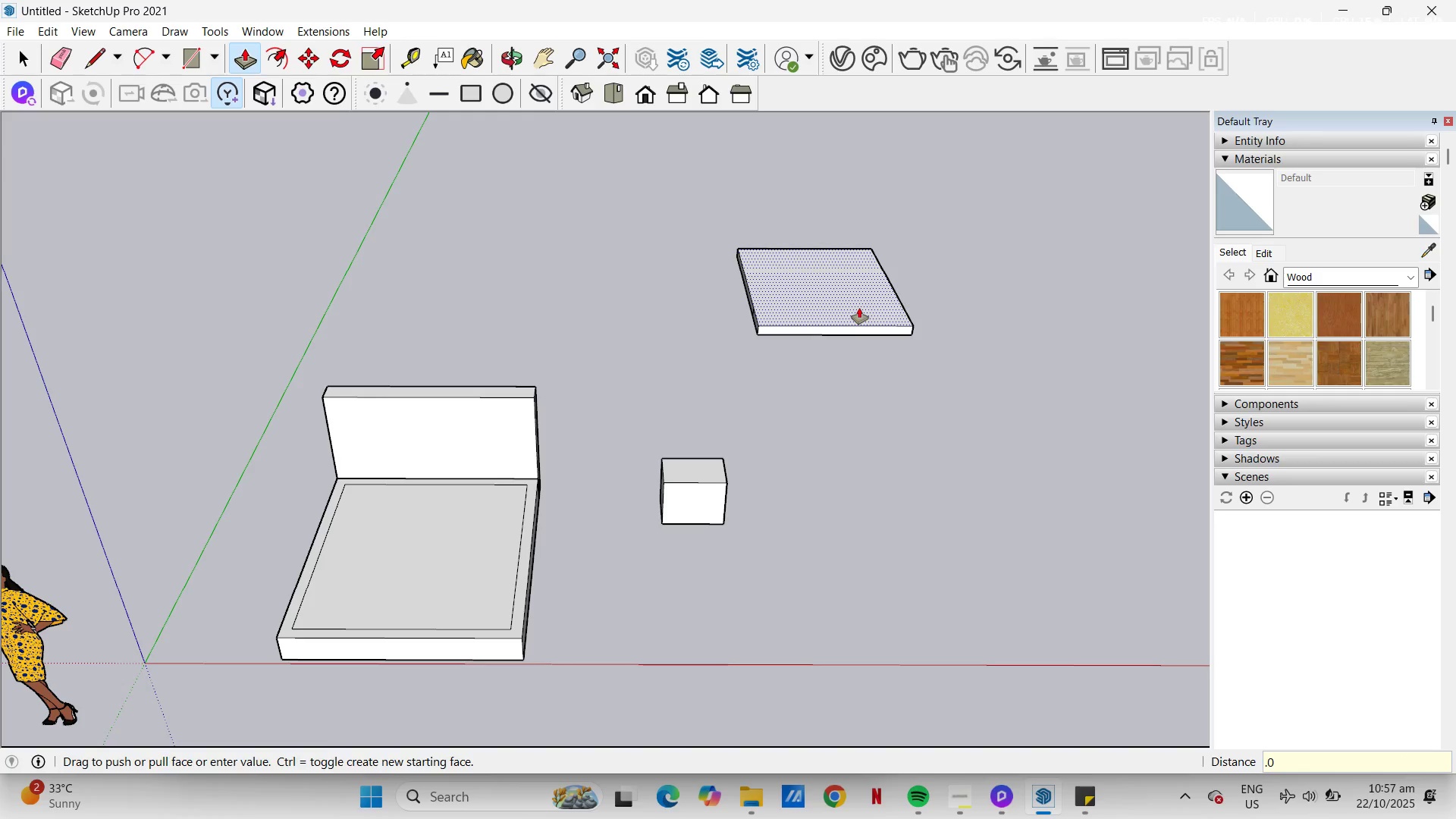 
key(Numpad2)
 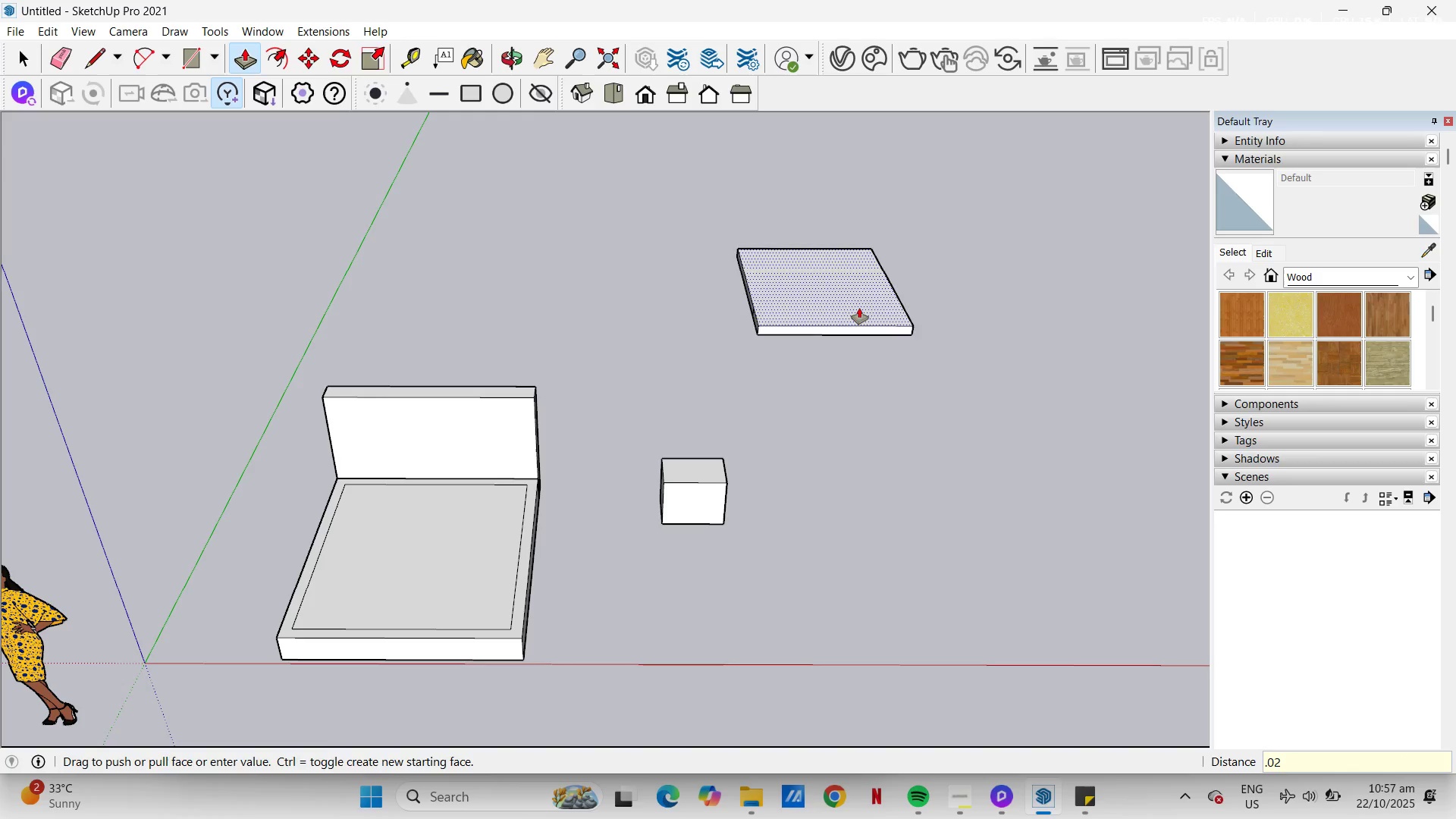 
key(NumpadEnter)
 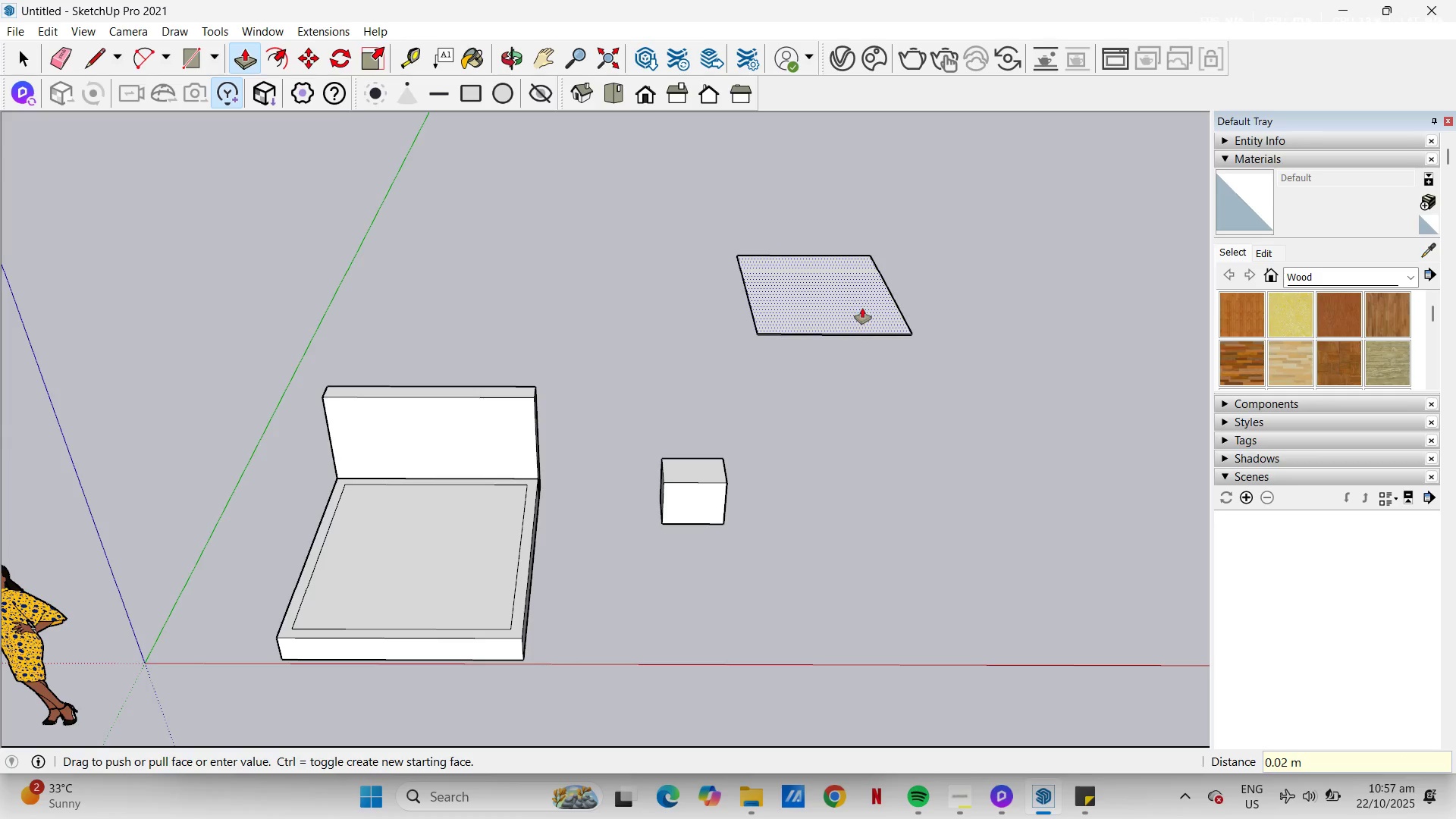 
scroll: coordinate [883, 394], scroll_direction: up, amount: 14.0
 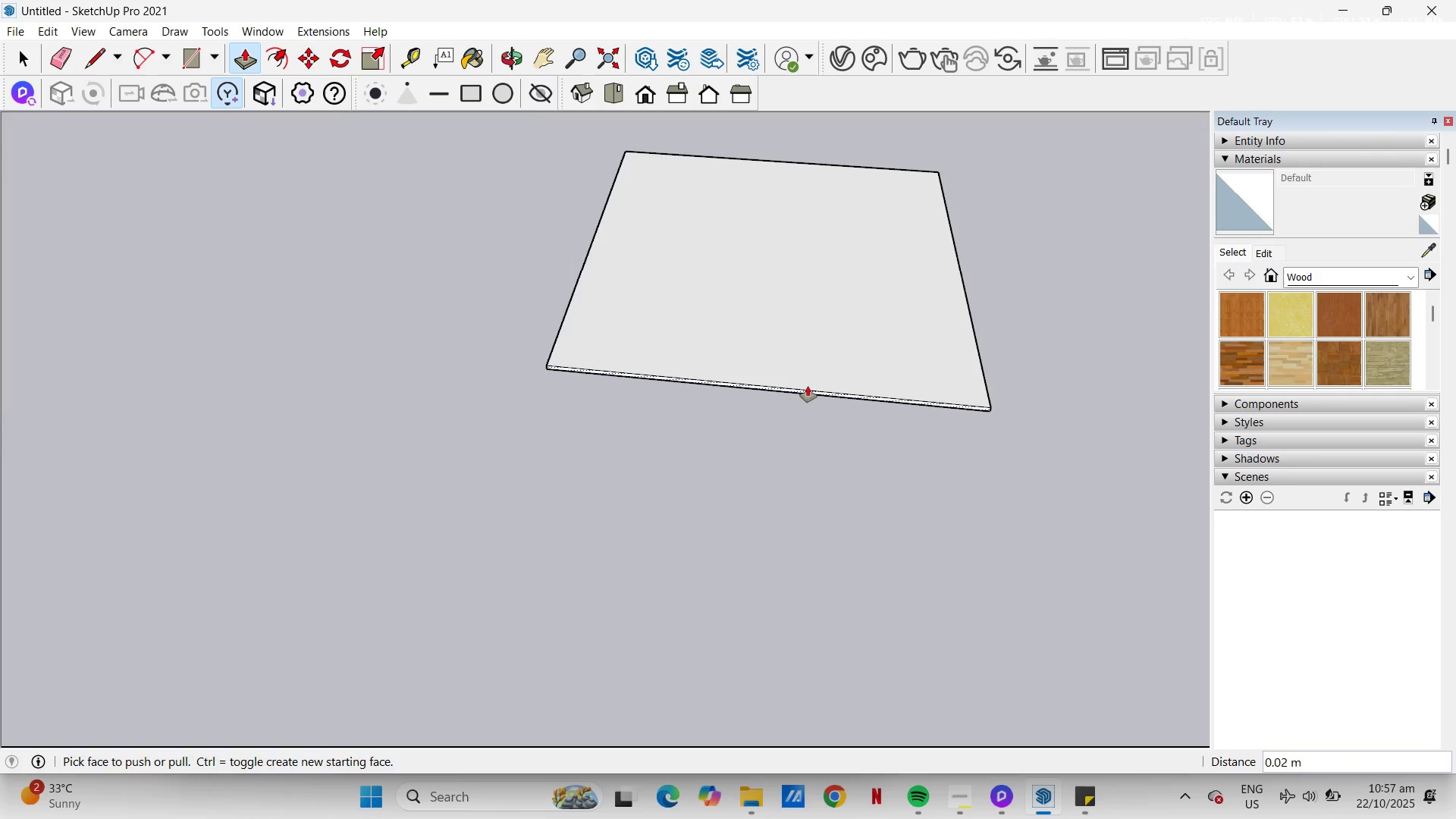 
scroll: coordinate [805, 349], scroll_direction: down, amount: 4.0
 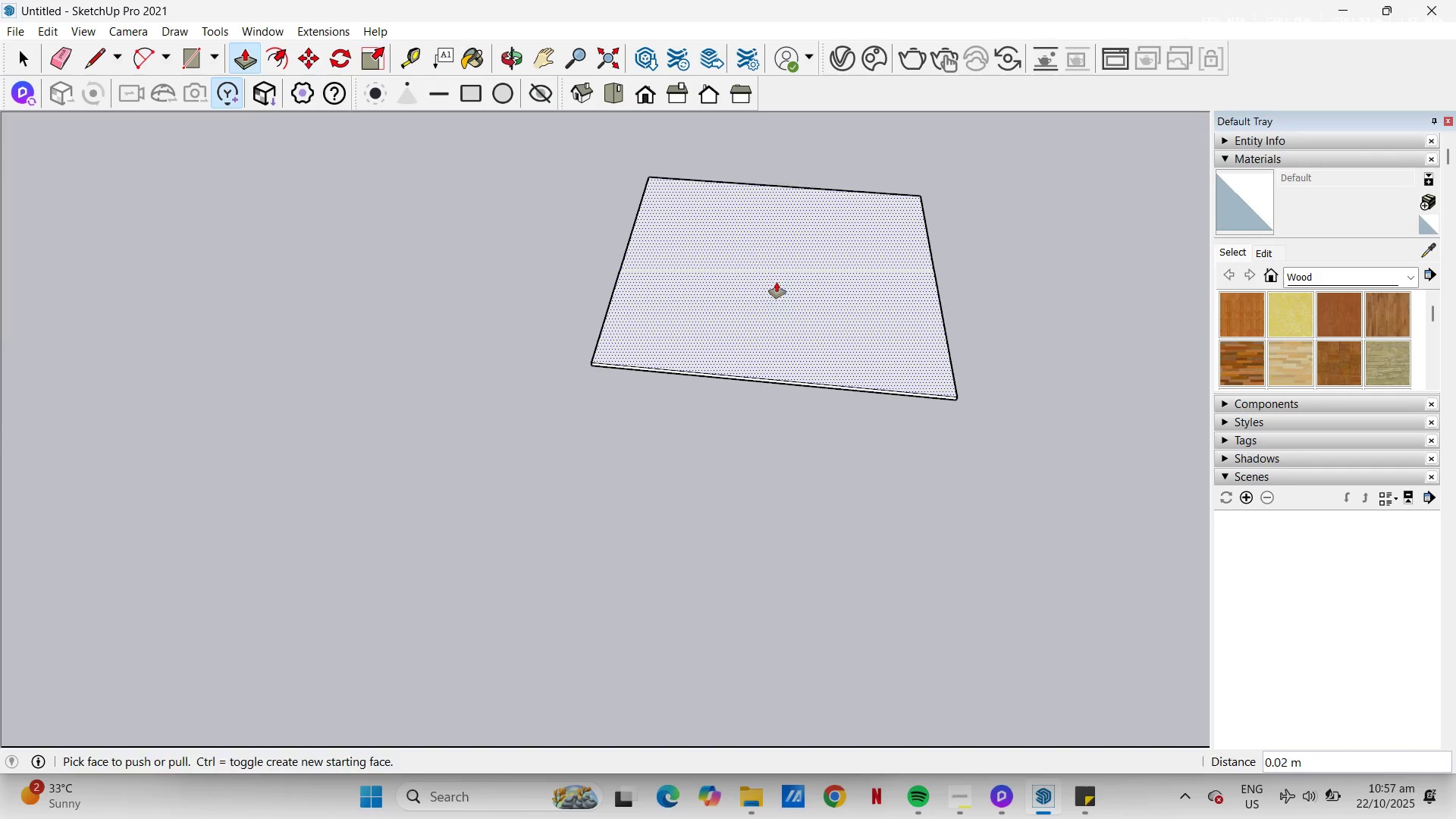 
key(Space)
 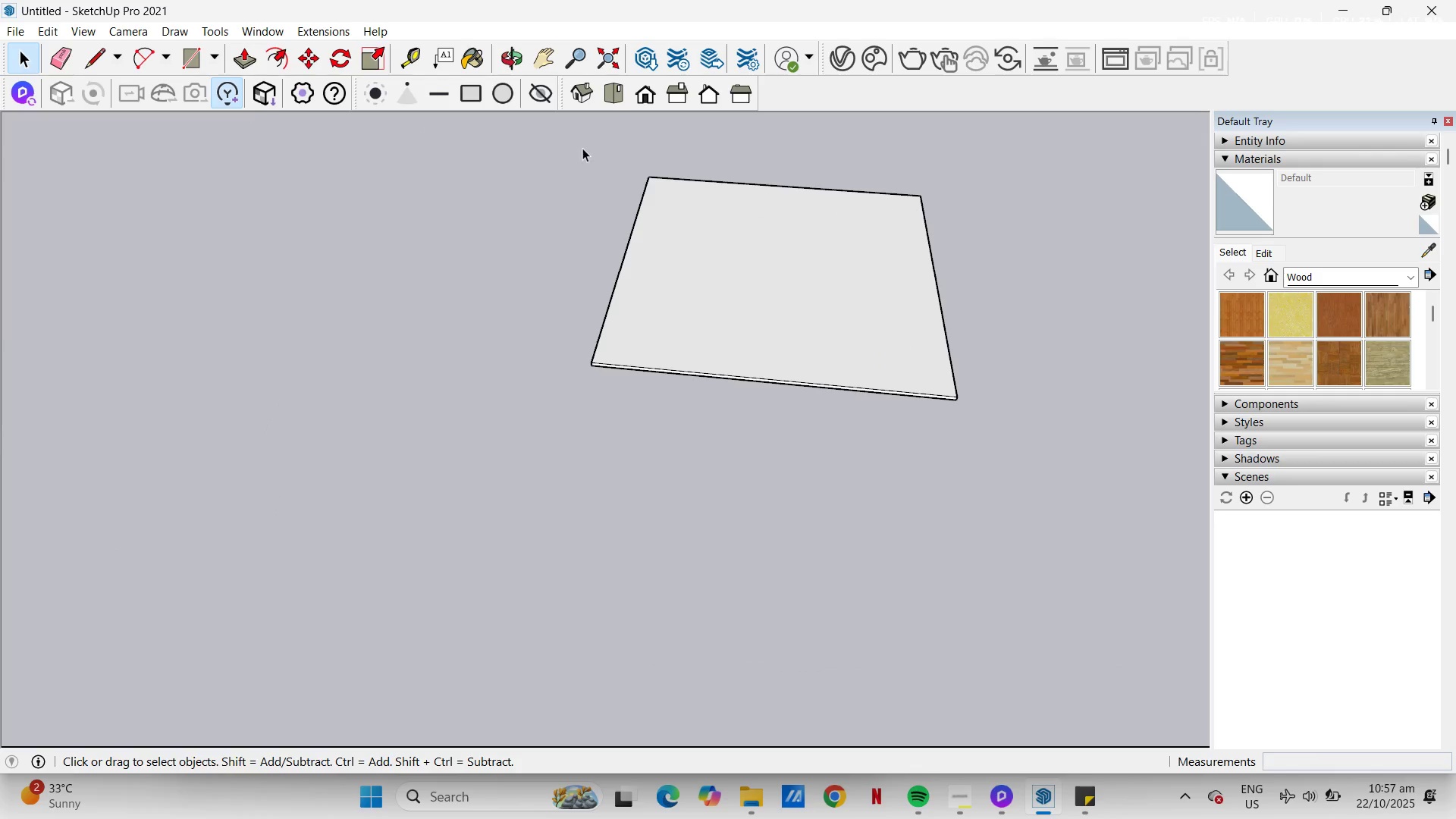 
left_click_drag(start_coordinate=[585, 149], to_coordinate=[1084, 468])
 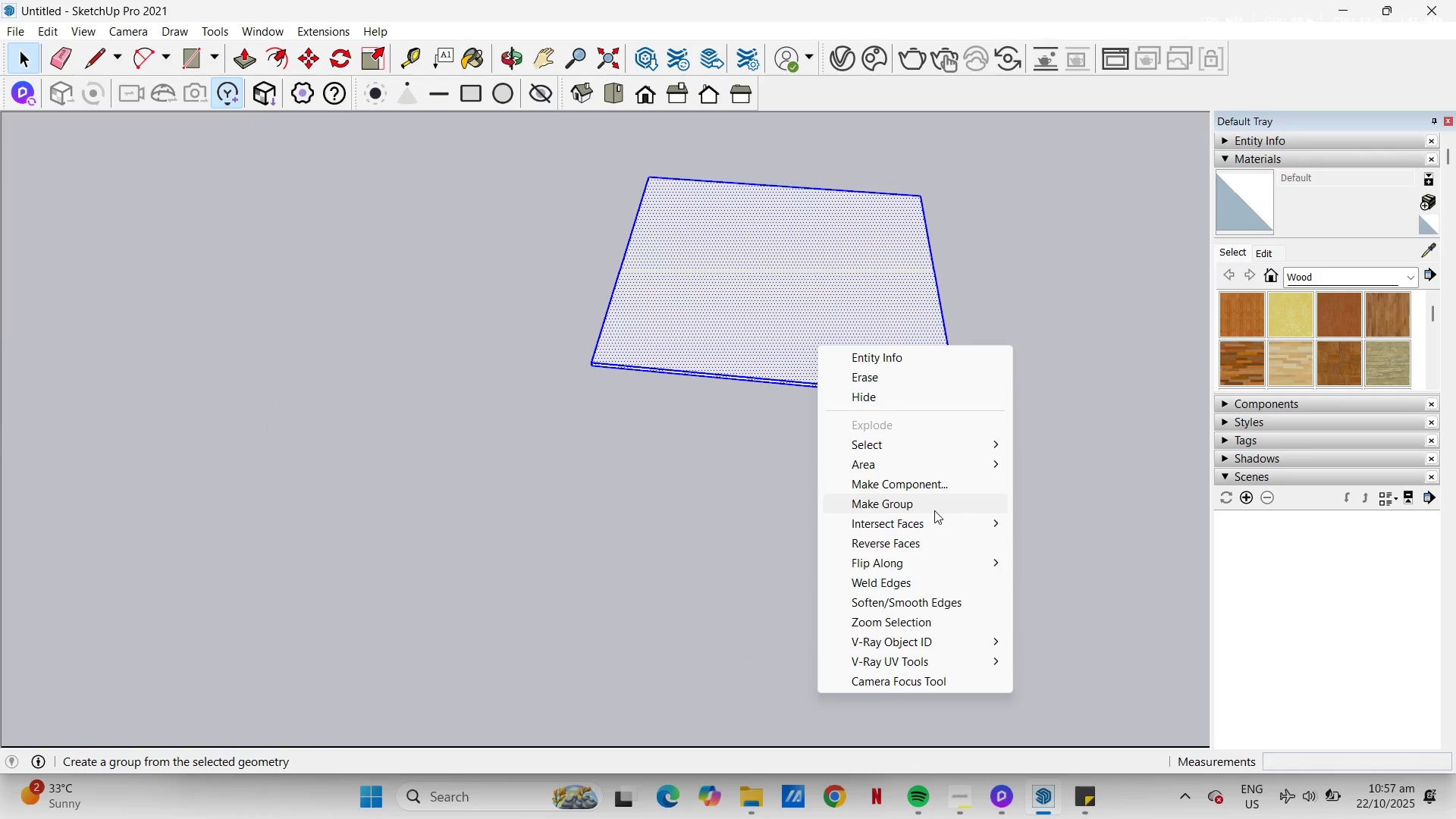 
left_click([934, 510])
 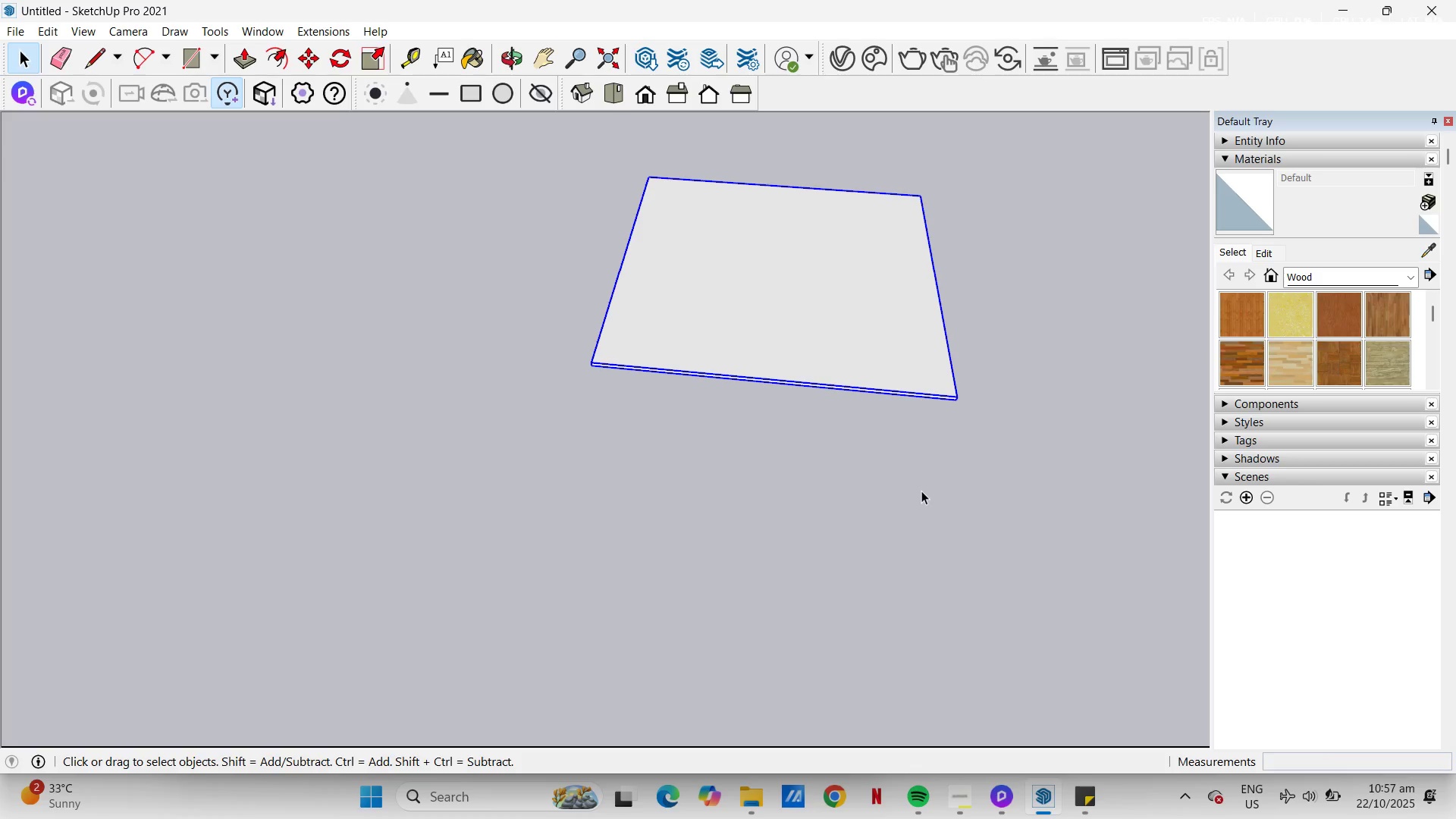 
key(M)
 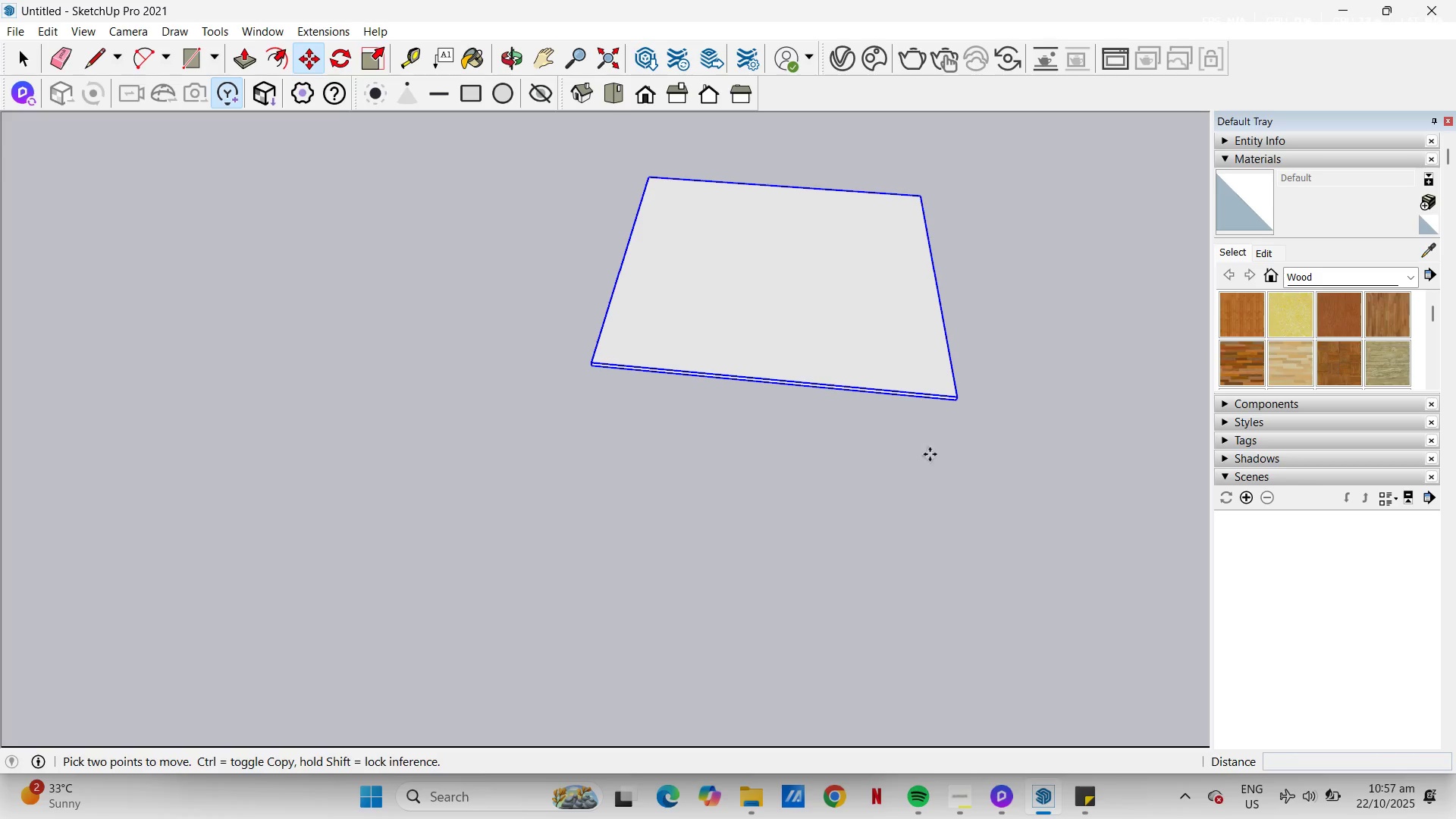 
scroll: coordinate [968, 396], scroll_direction: up, amount: 21.0
 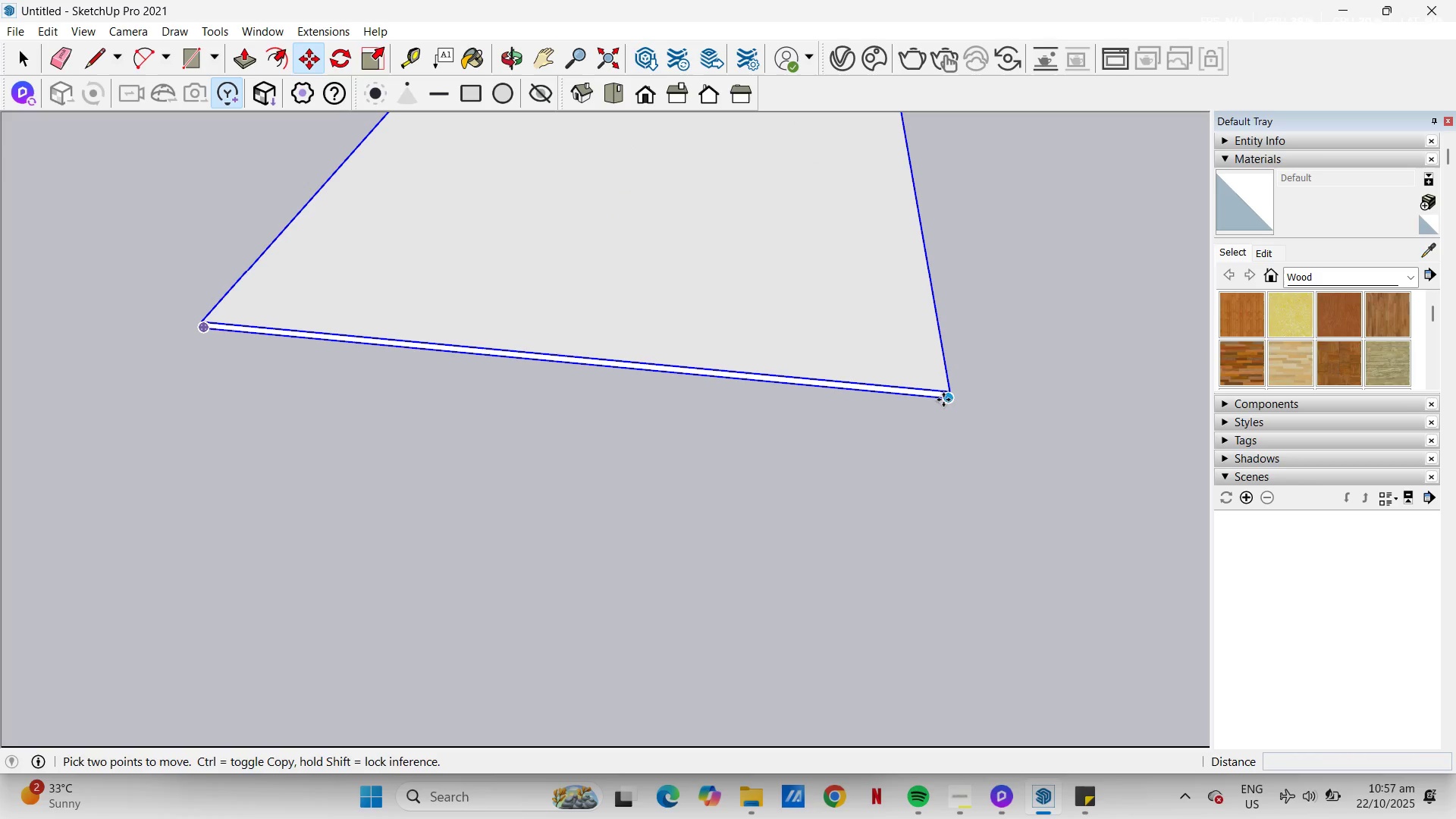 
left_click([944, 400])
 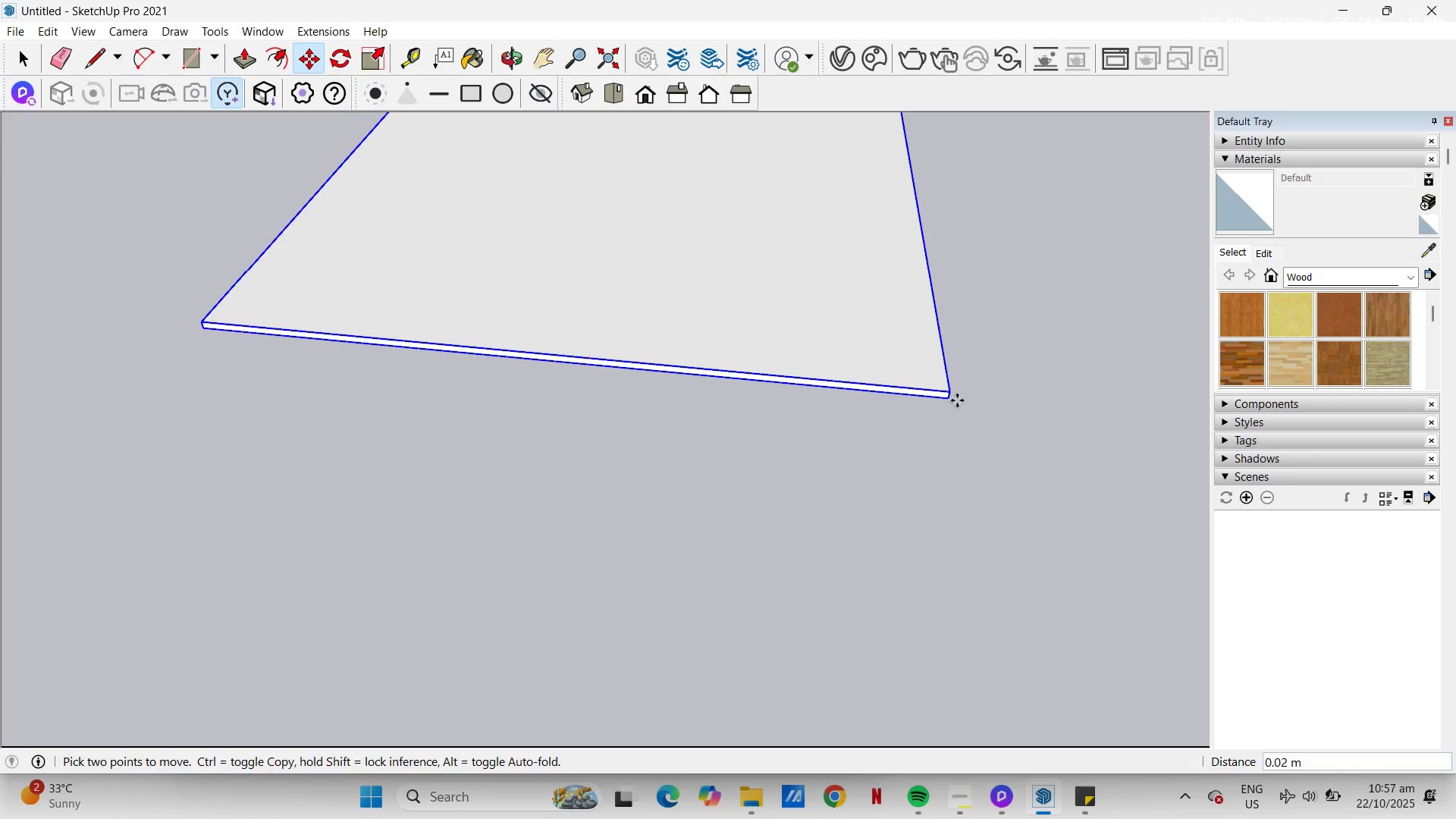 
scroll: coordinate [784, 498], scroll_direction: down, amount: 36.0
 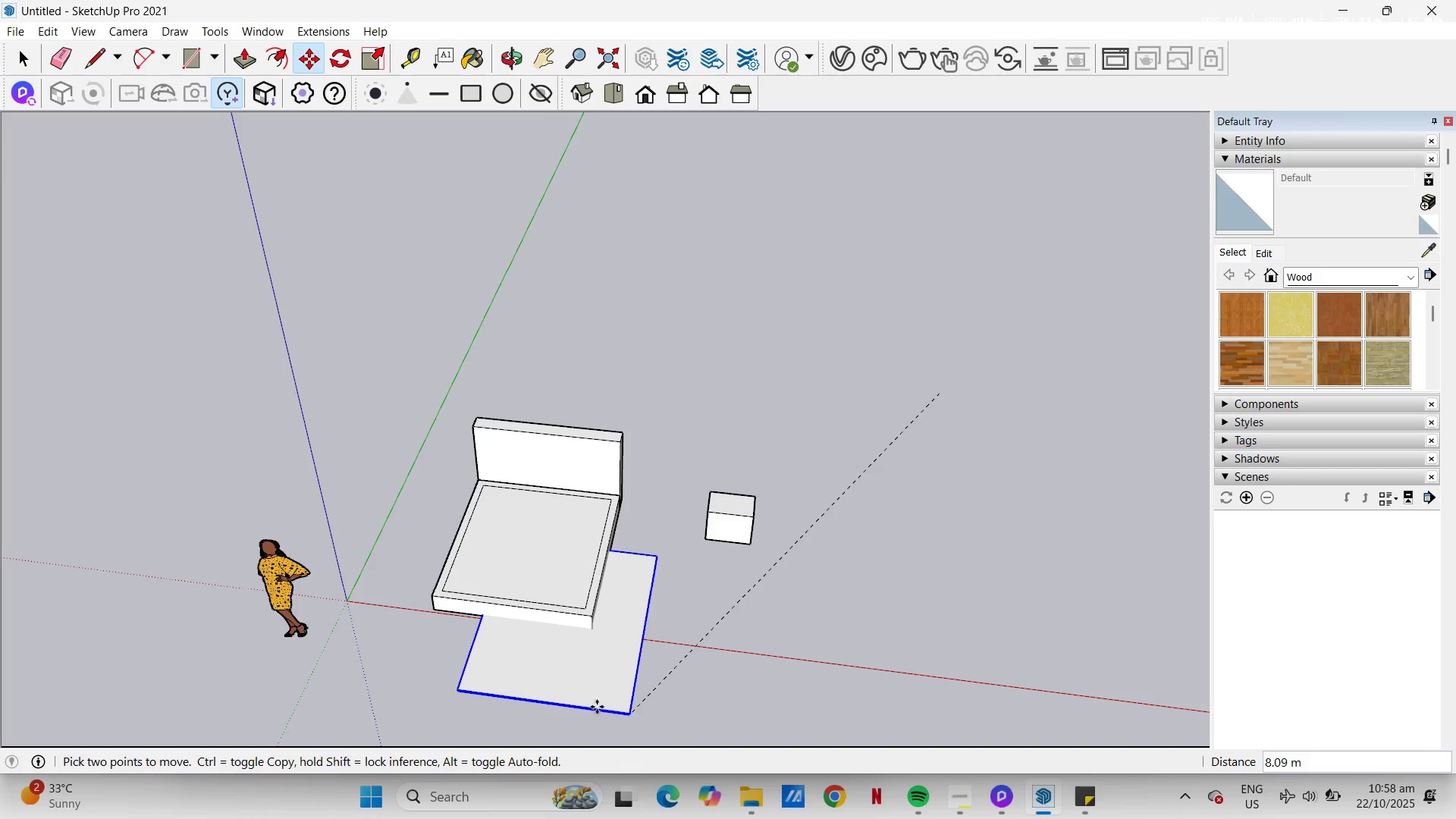 
left_click([597, 705])
 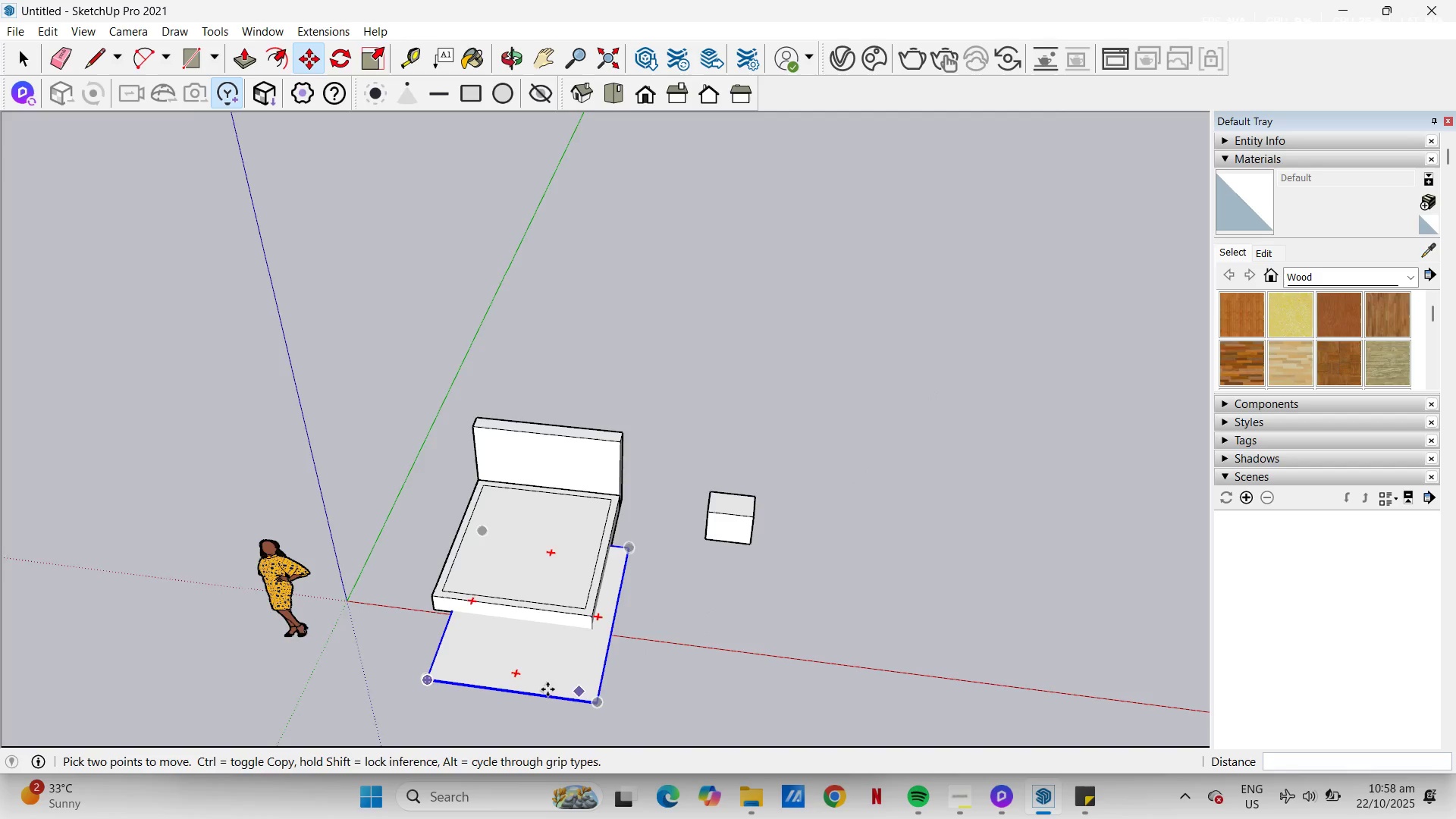 
scroll: coordinate [500, 693], scroll_direction: up, amount: 21.0
 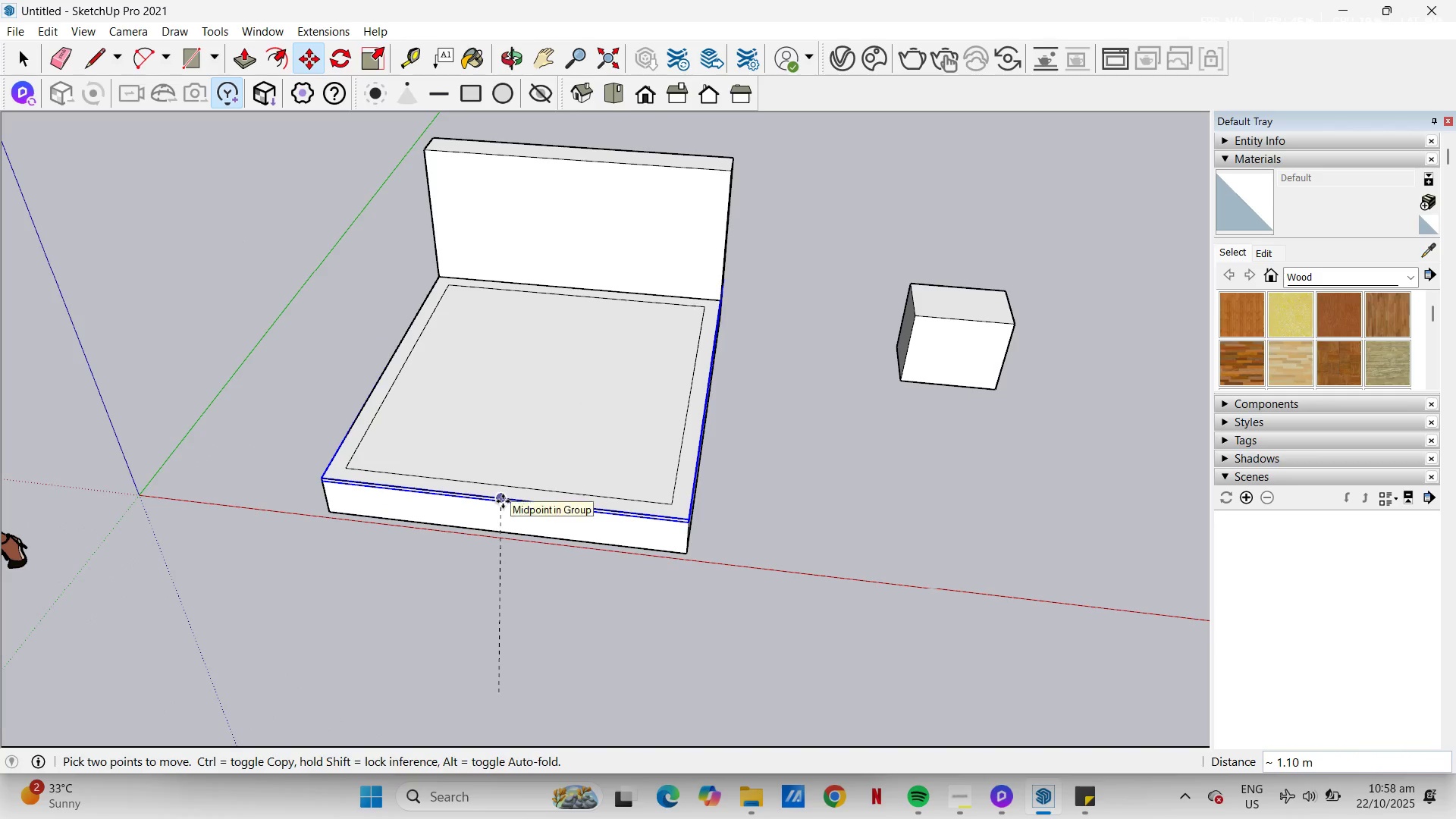 
left_click([504, 499])
 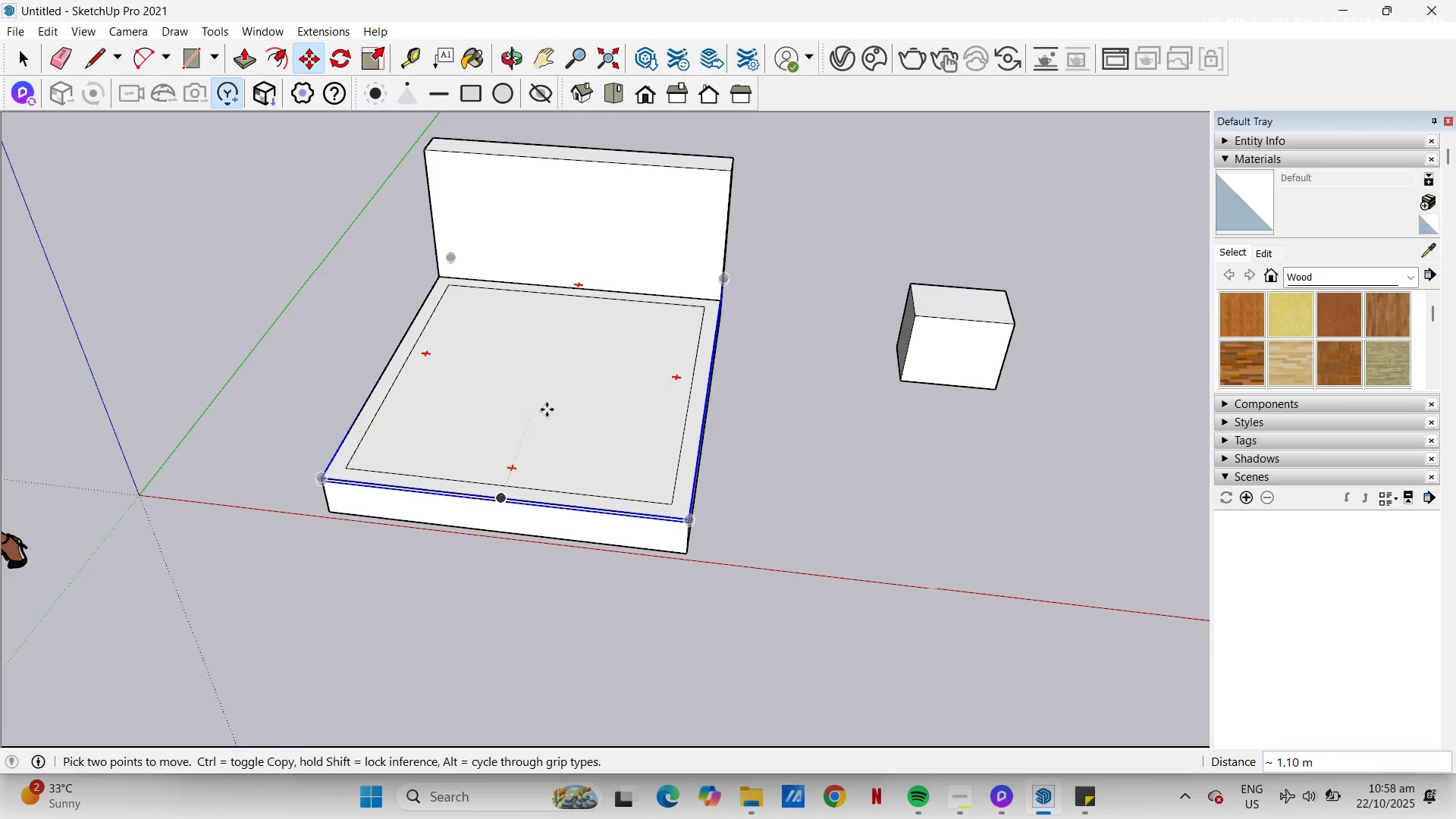 
scroll: coordinate [677, 528], scroll_direction: up, amount: 12.0
 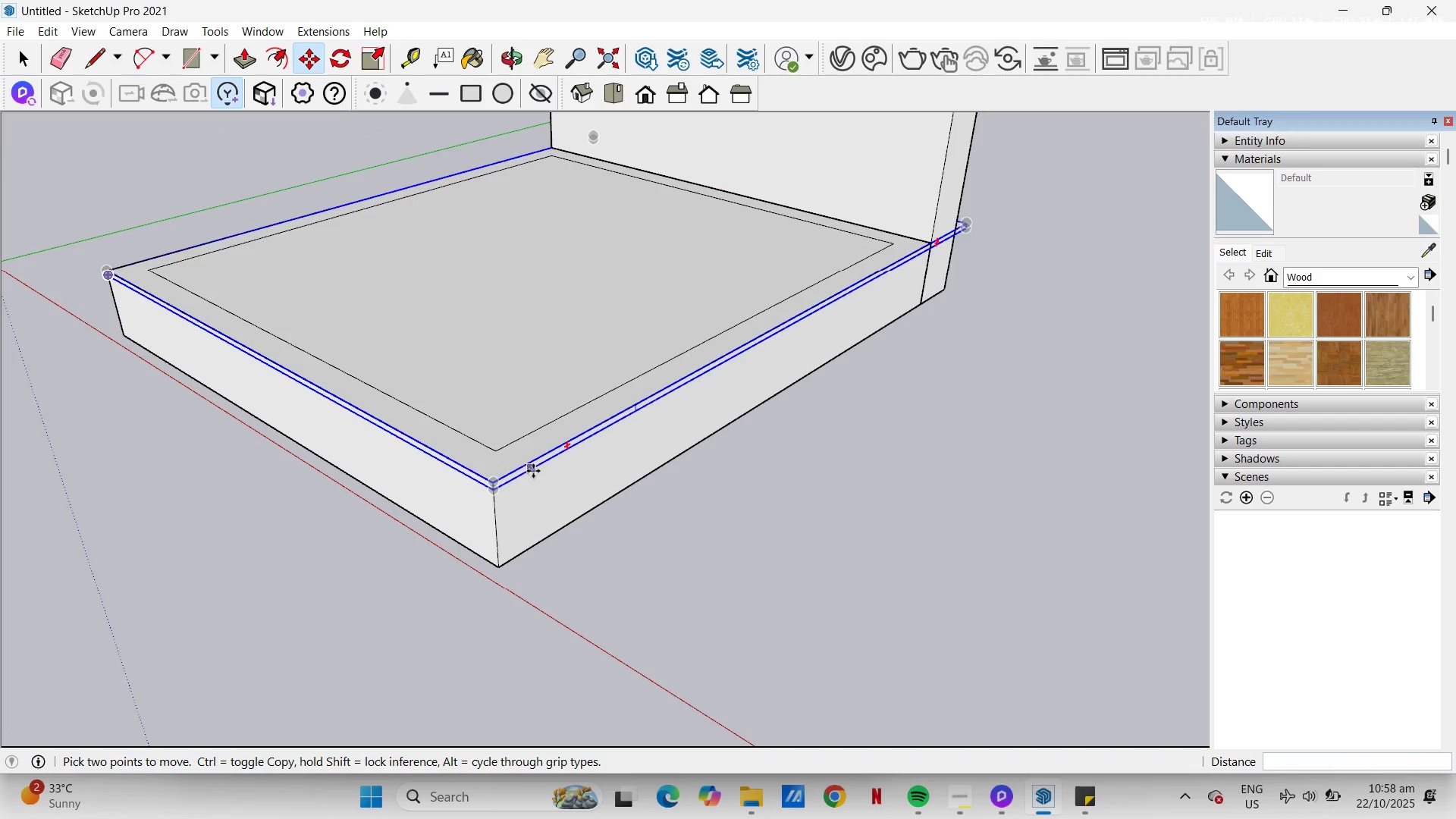 
key(Space)
 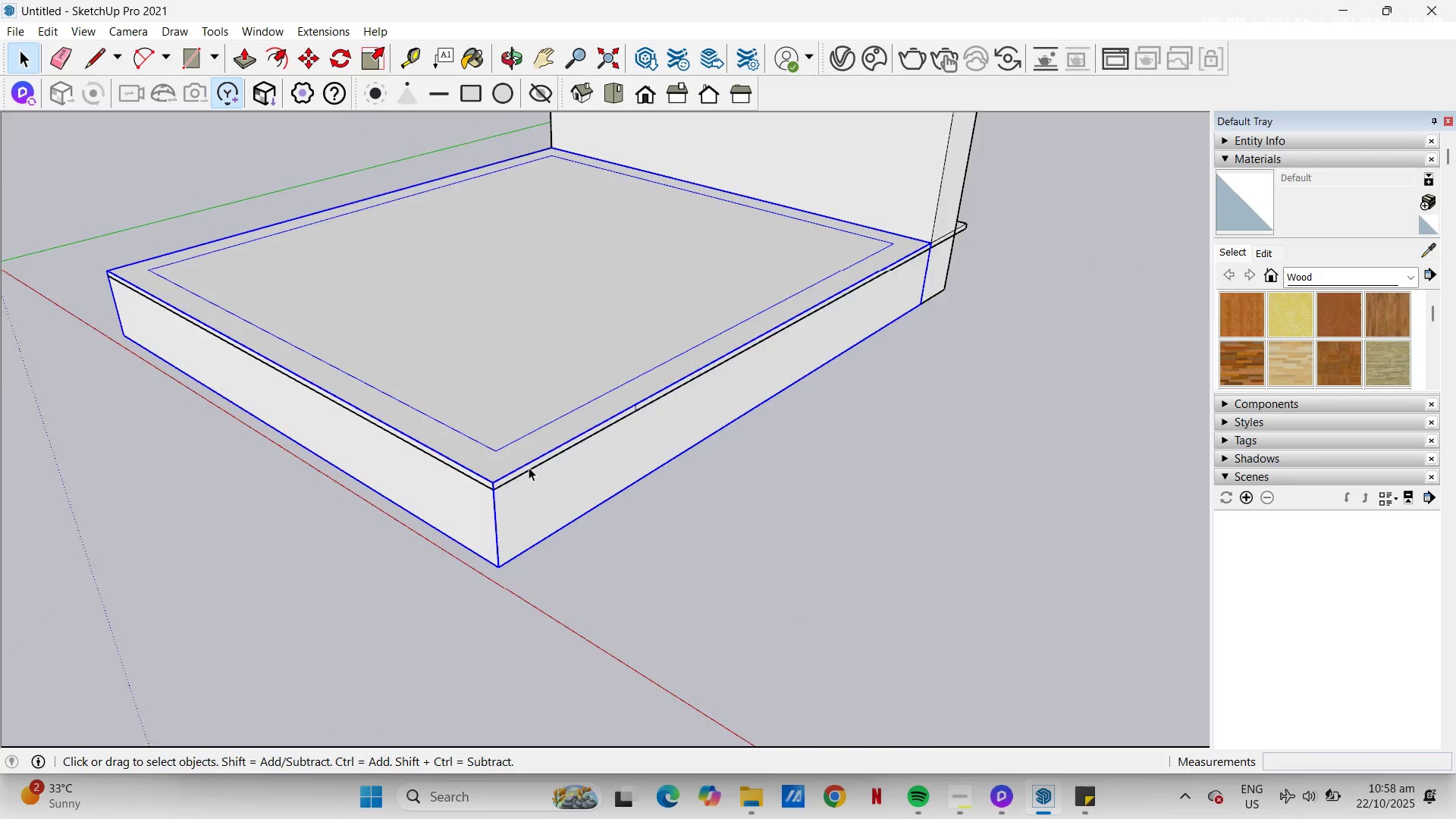 
double_click([529, 467])
 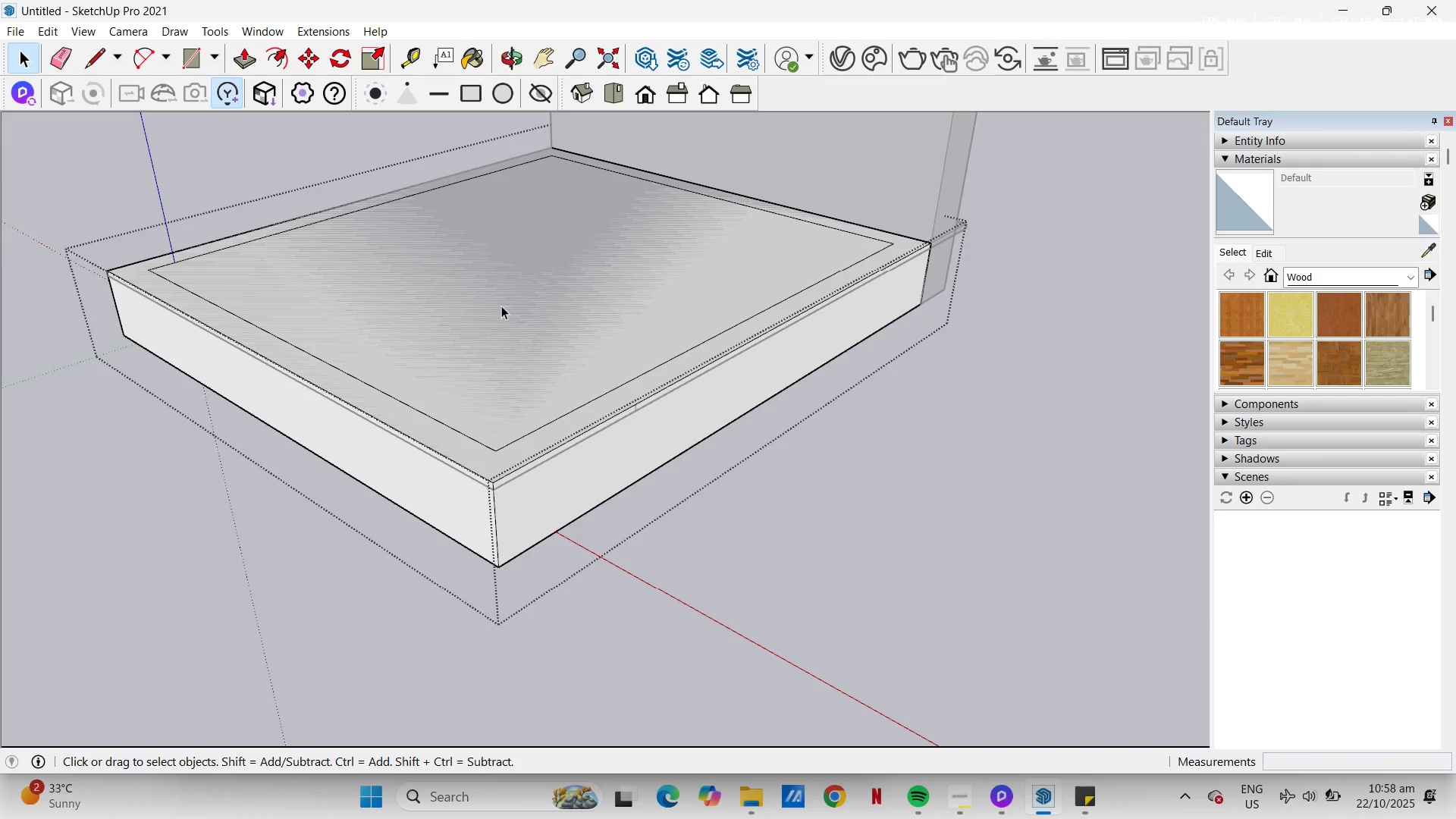 
left_click([501, 306])
 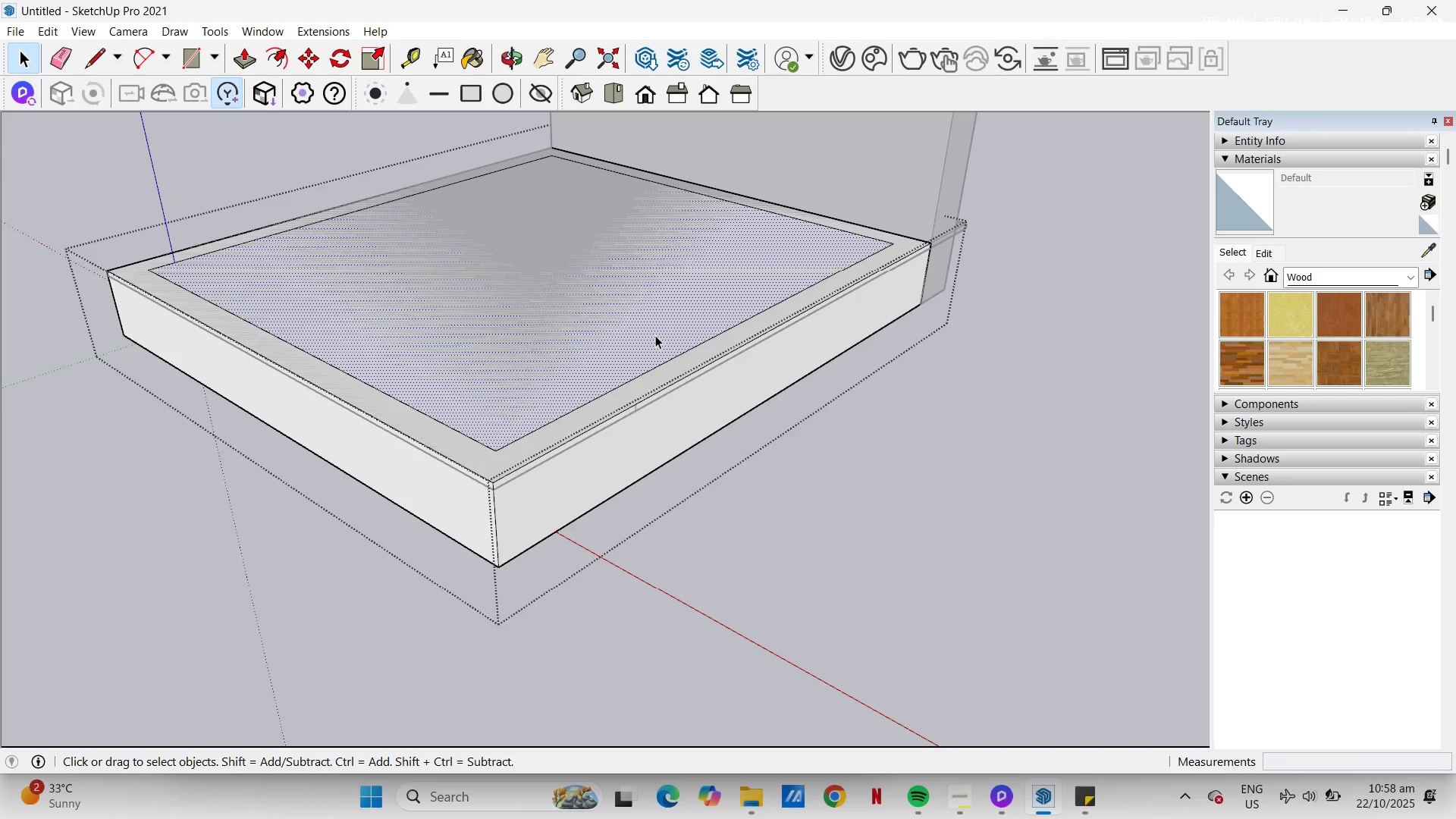 
key(P)
 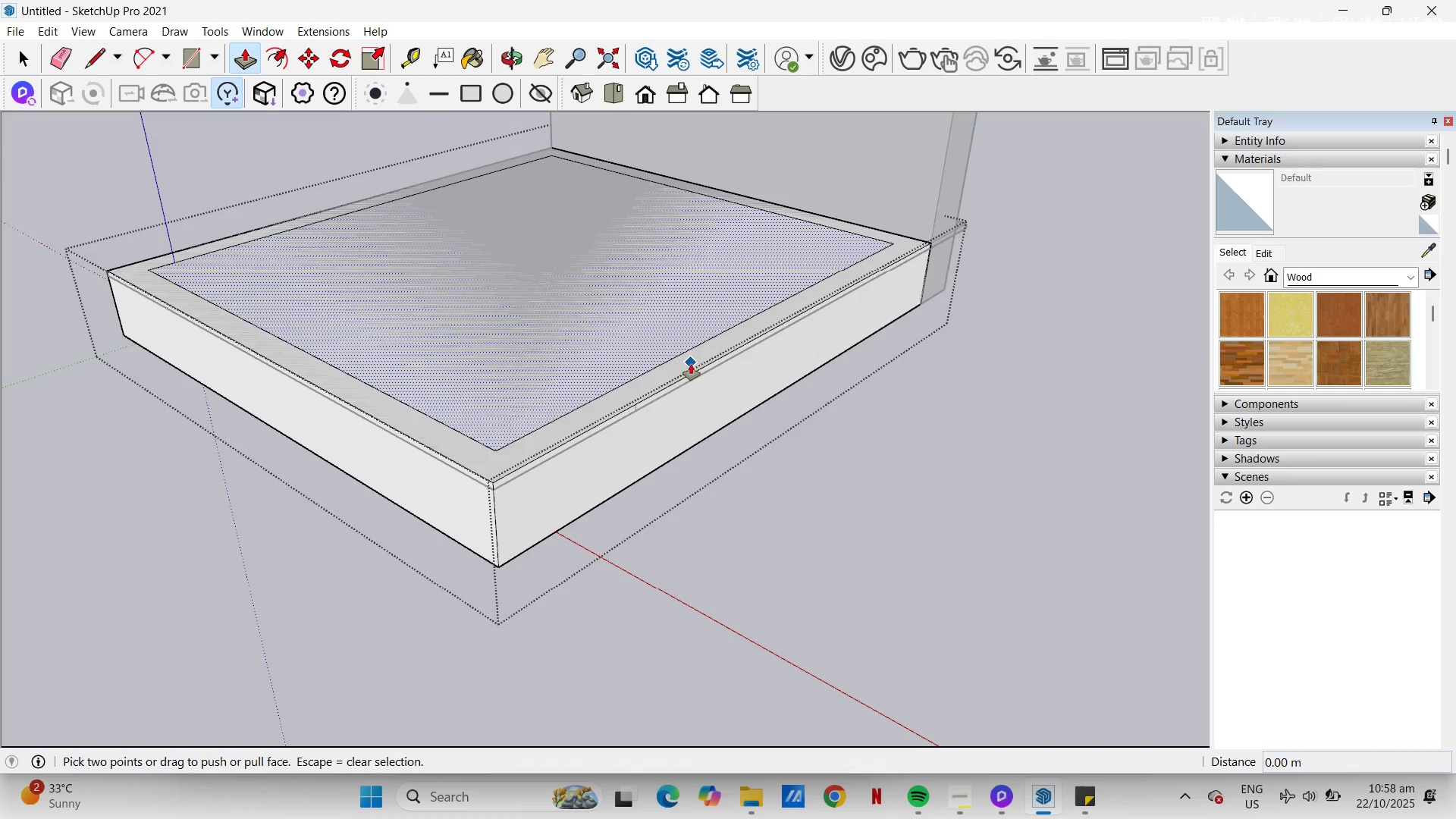 
key(Escape)
 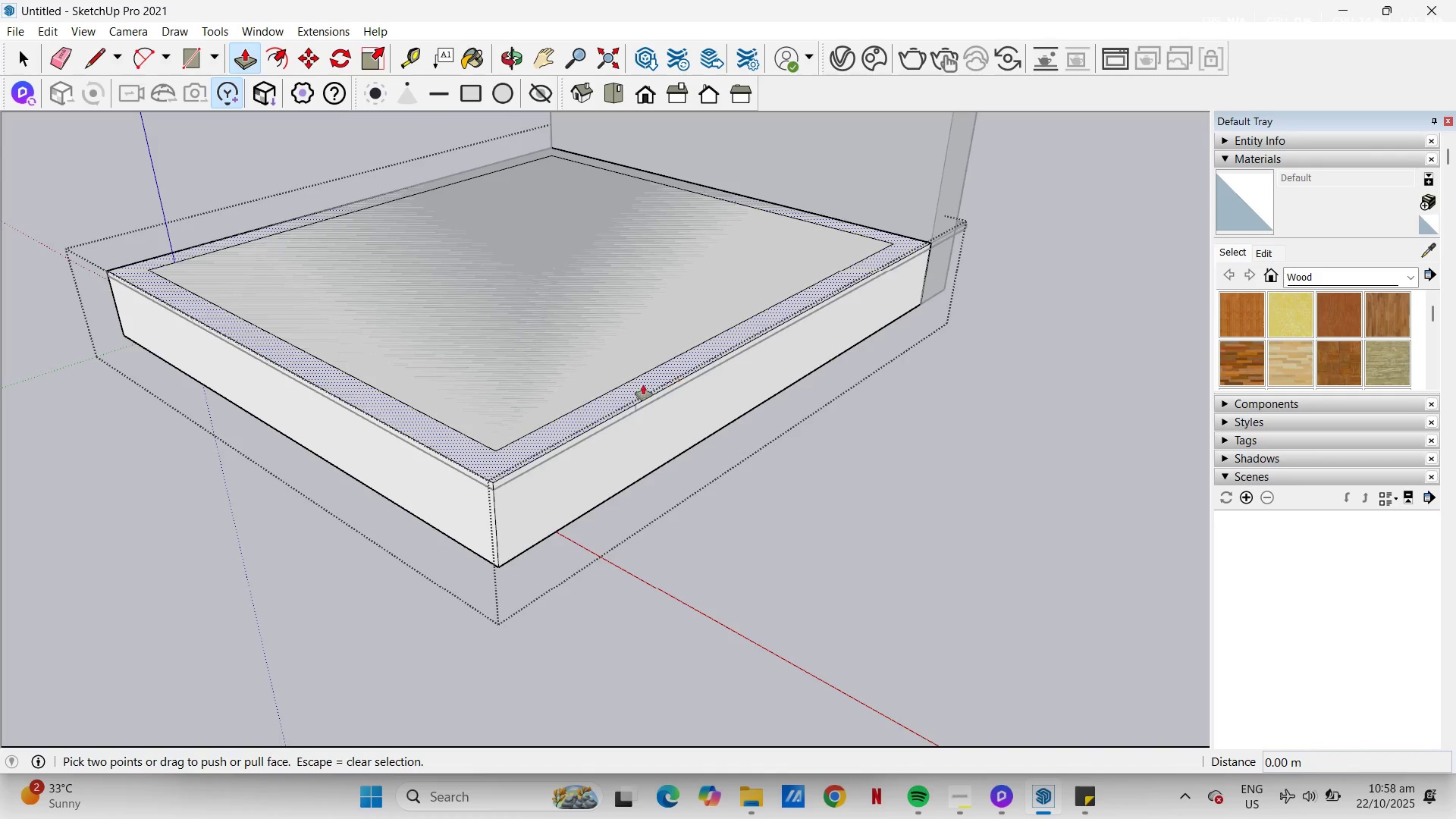 
key(Escape)
 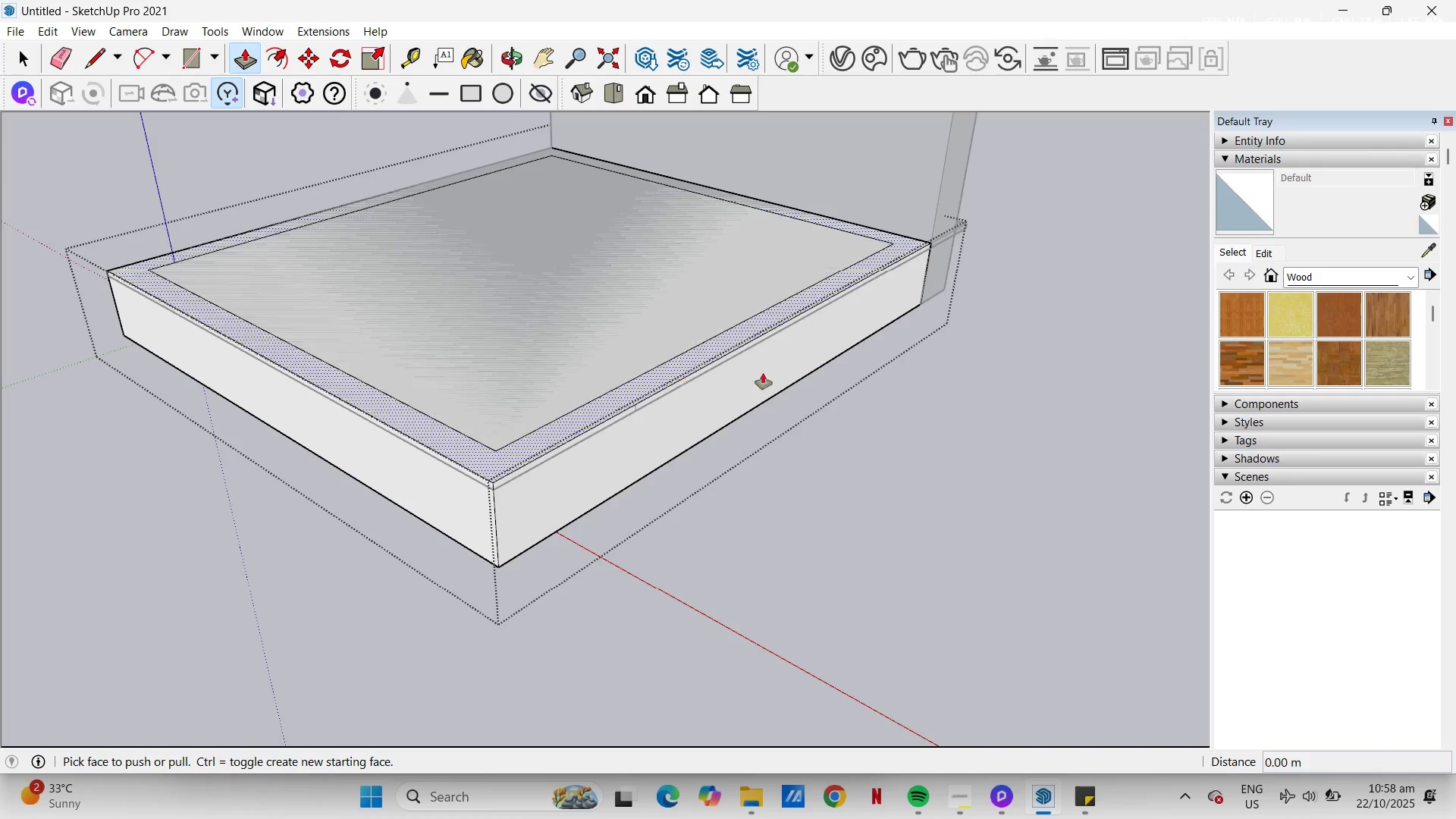 
key(Space)
 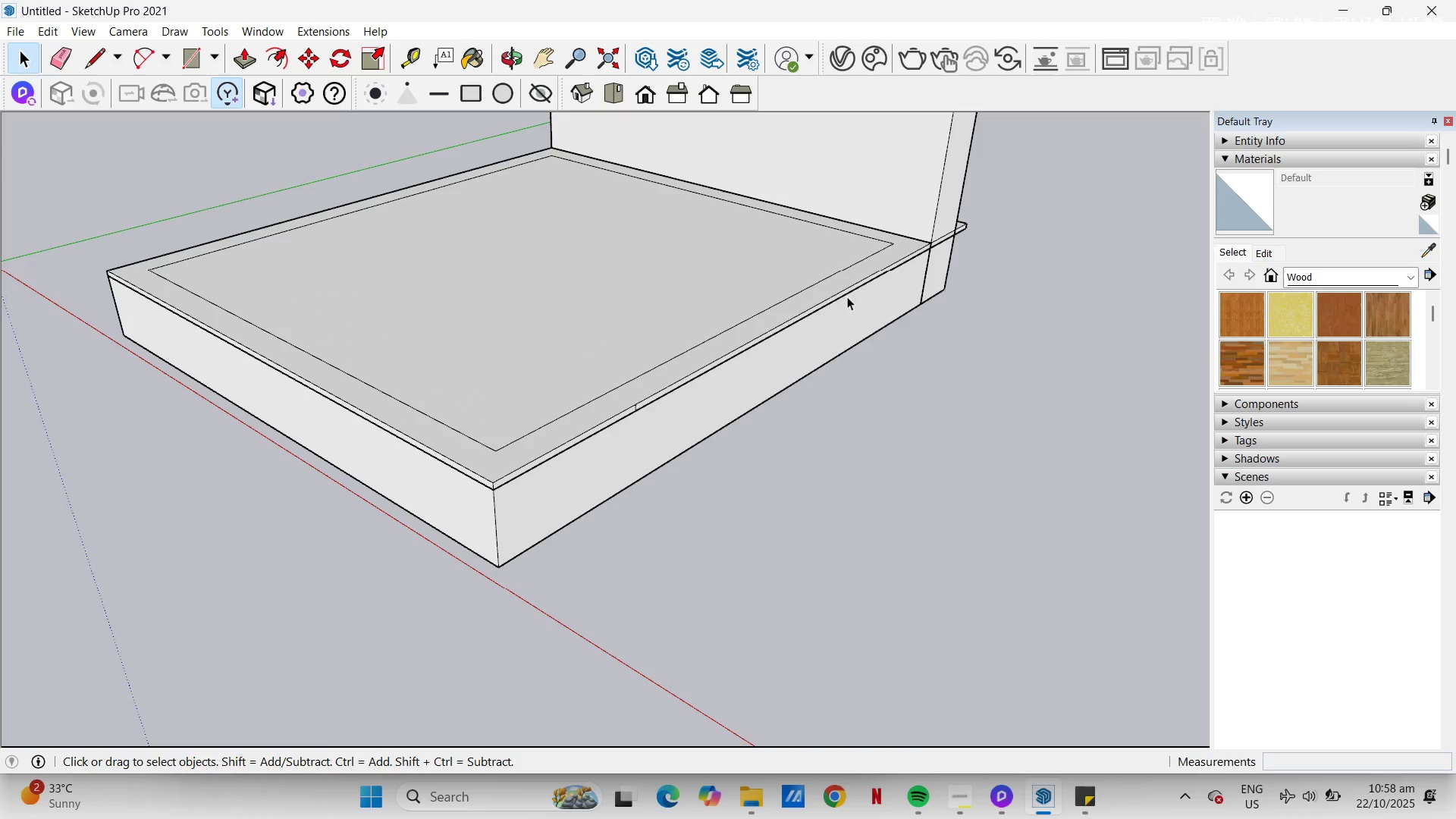 
key(Escape)
 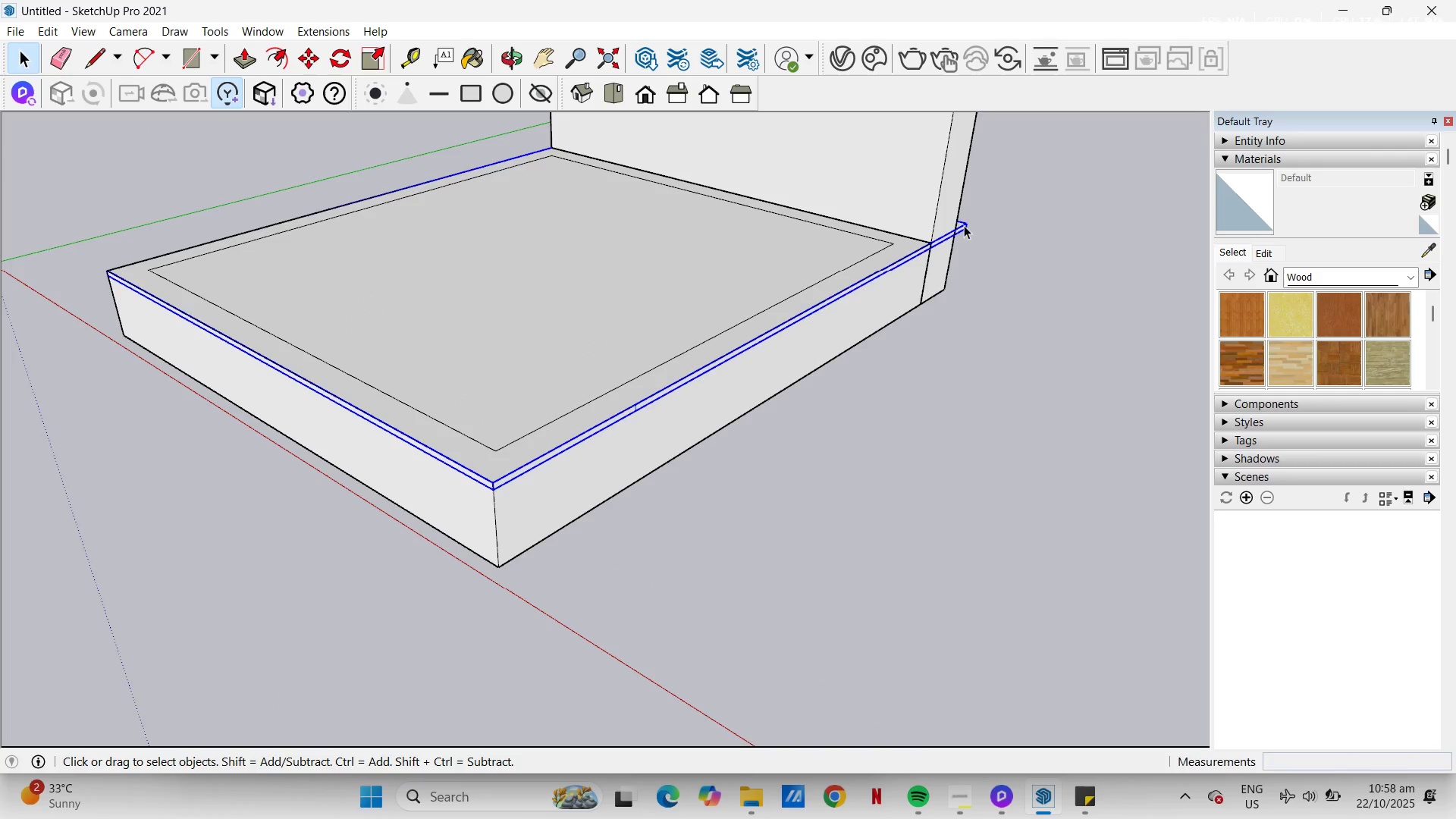 
double_click([964, 225])
 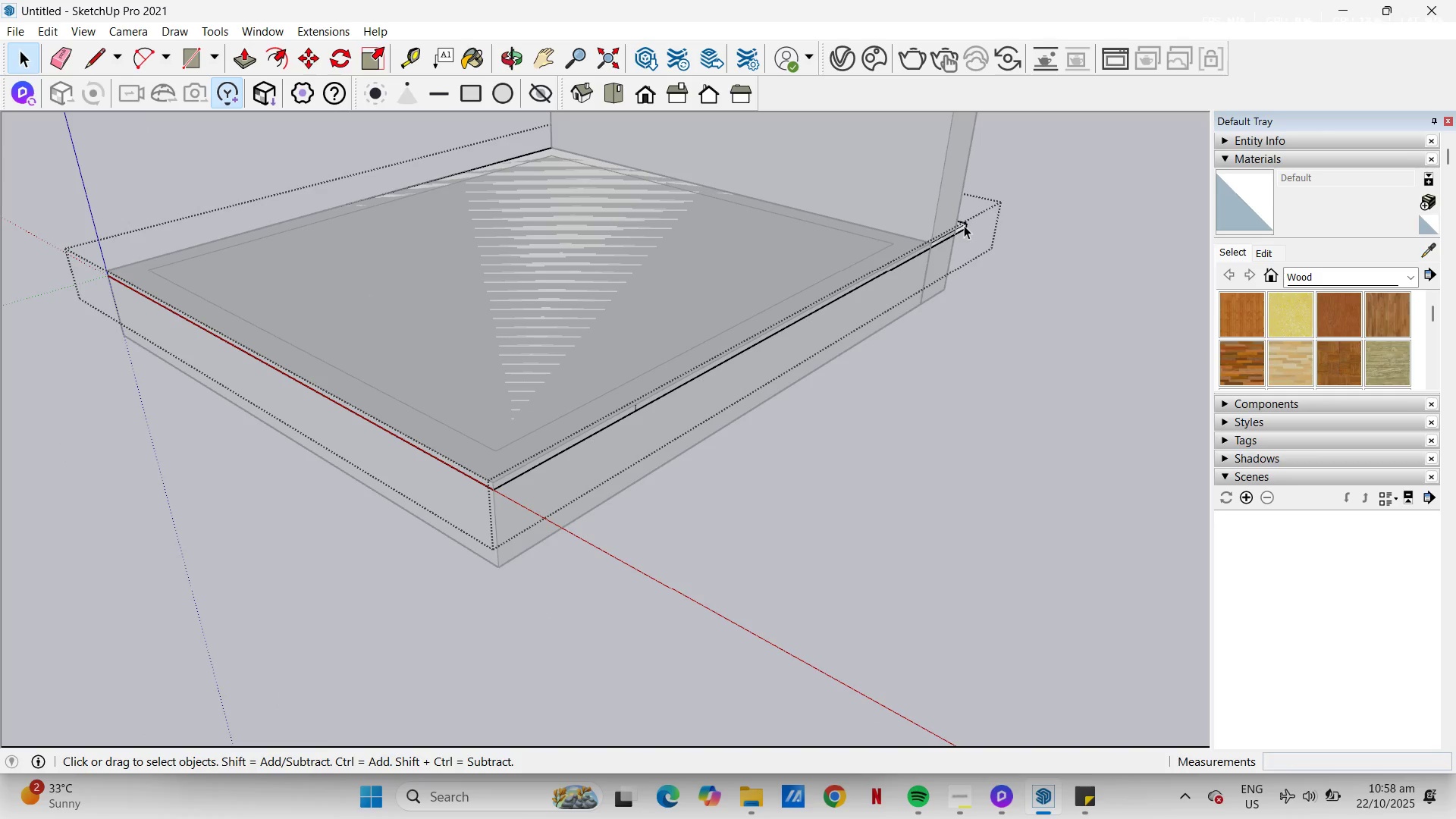 
key(P)
 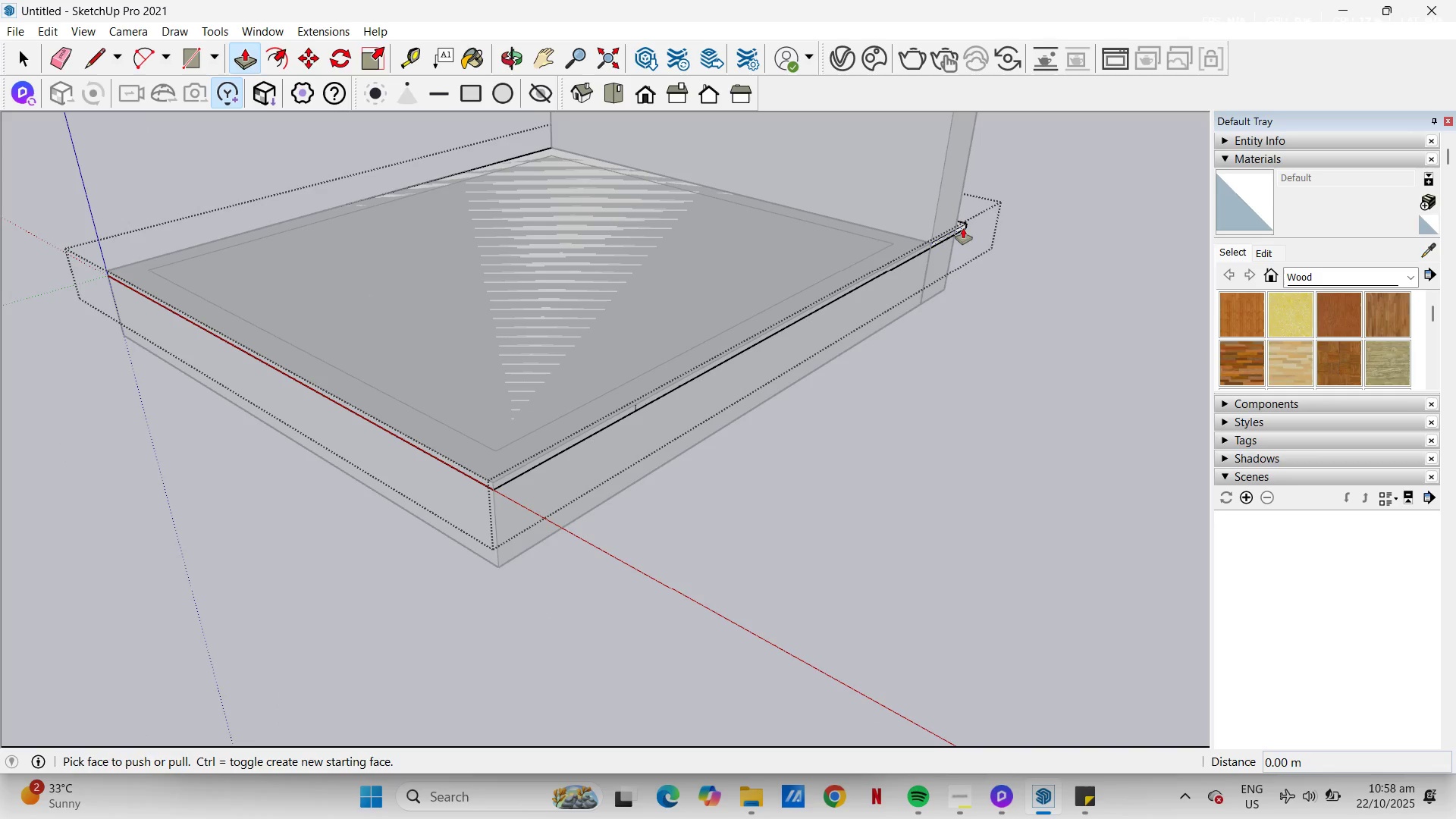 
left_click([963, 228])
 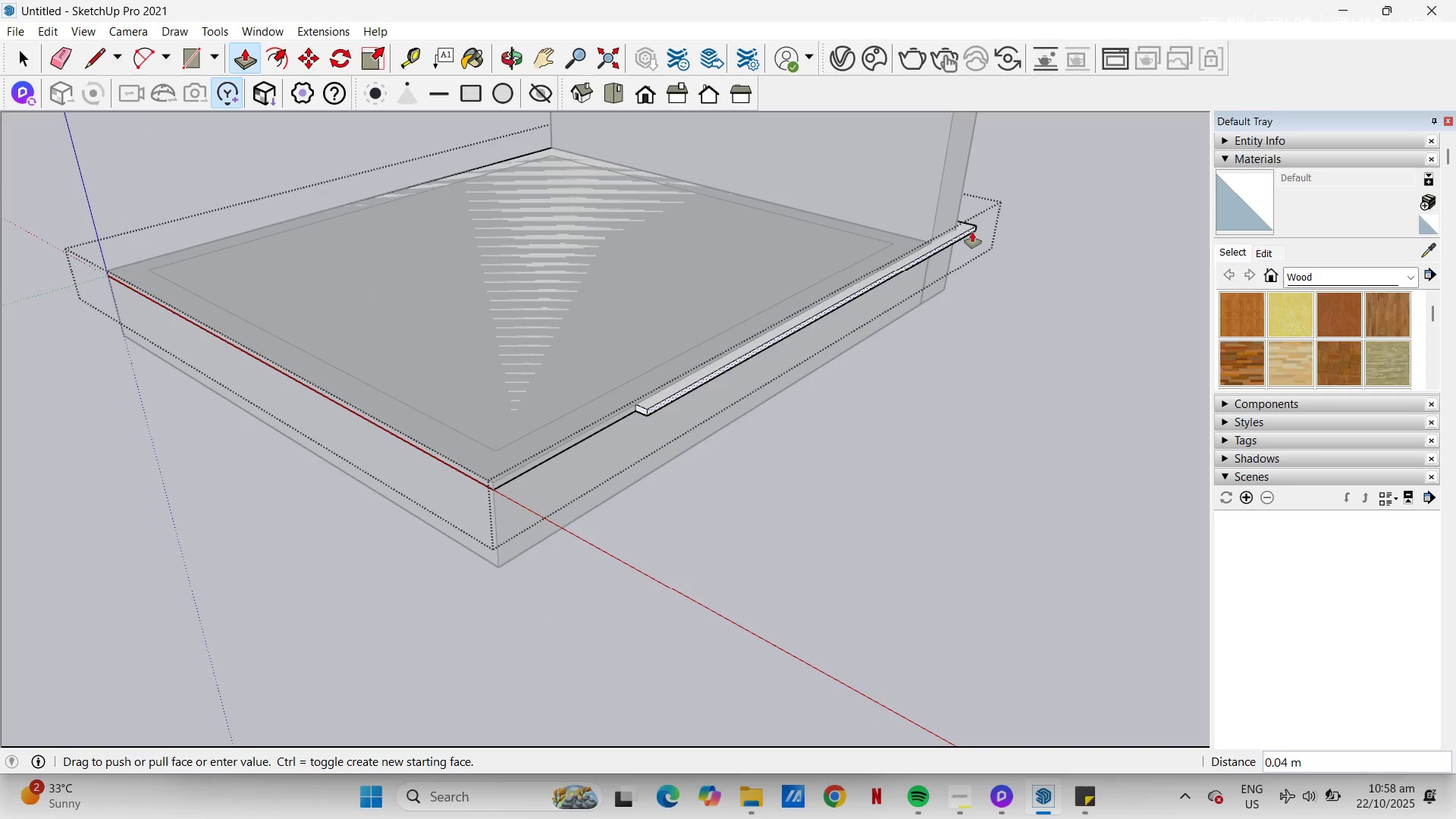 
key(Escape)
 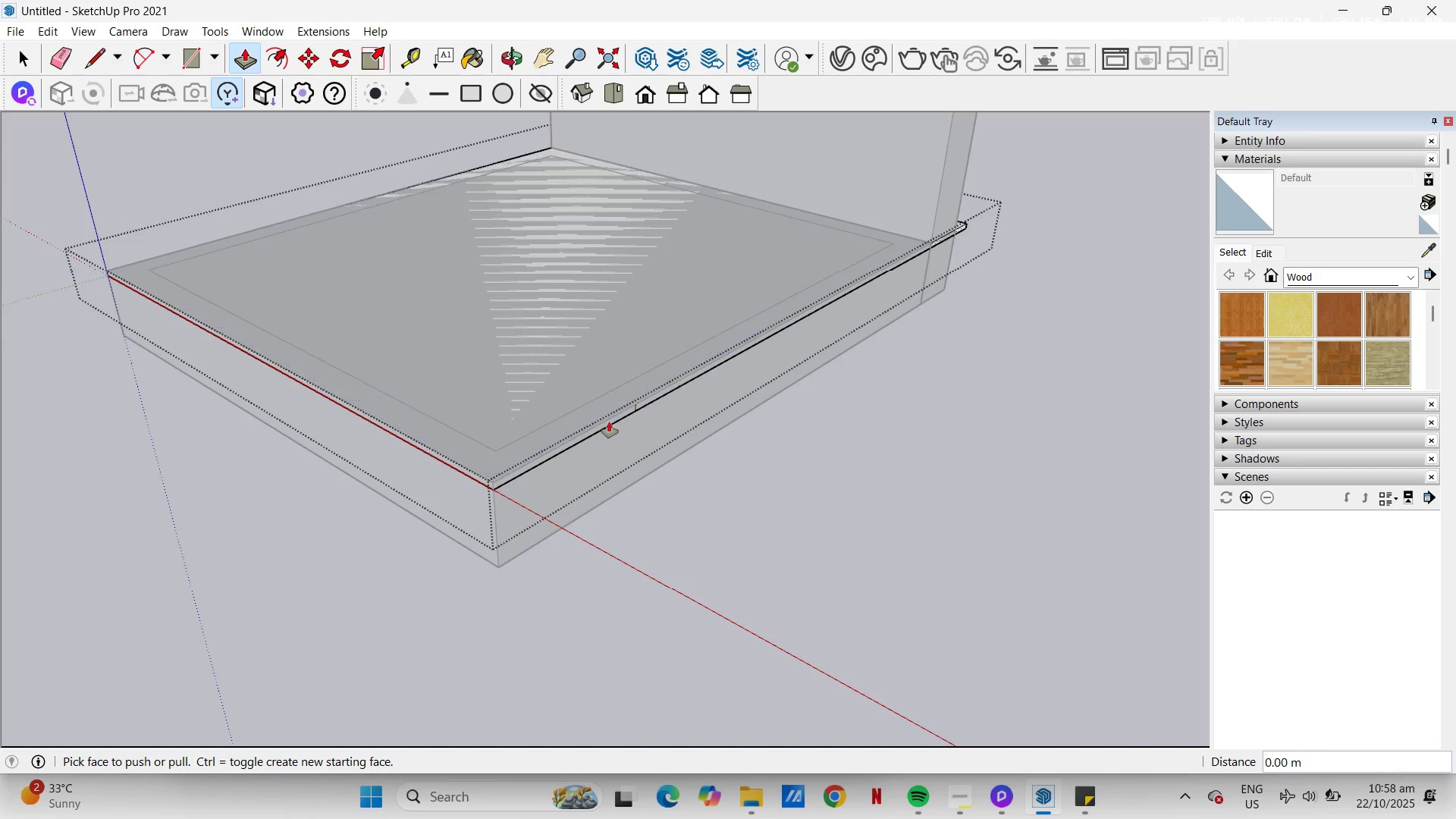 
scroll: coordinate [664, 405], scroll_direction: up, amount: 5.0
 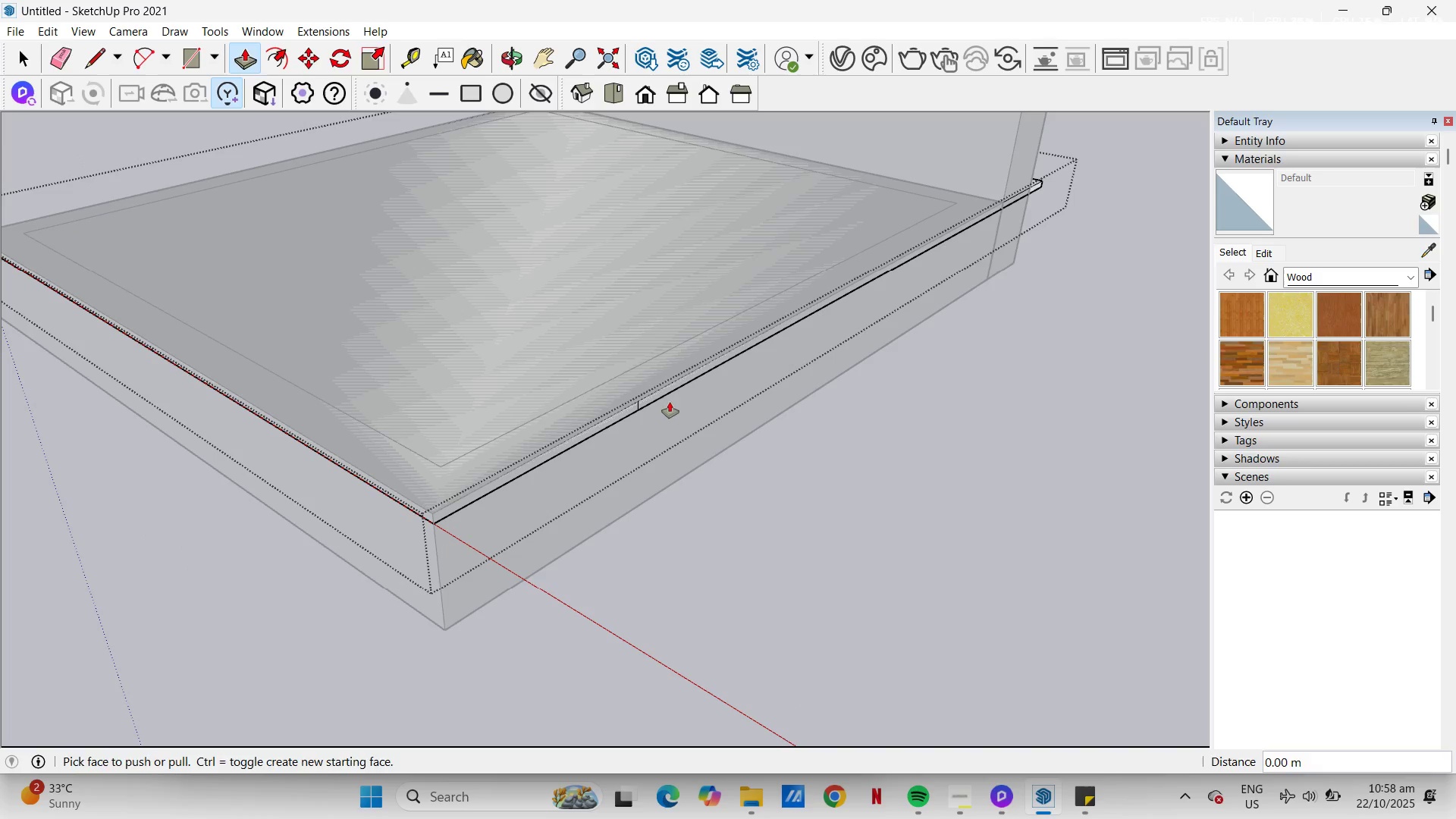 
key(E)
 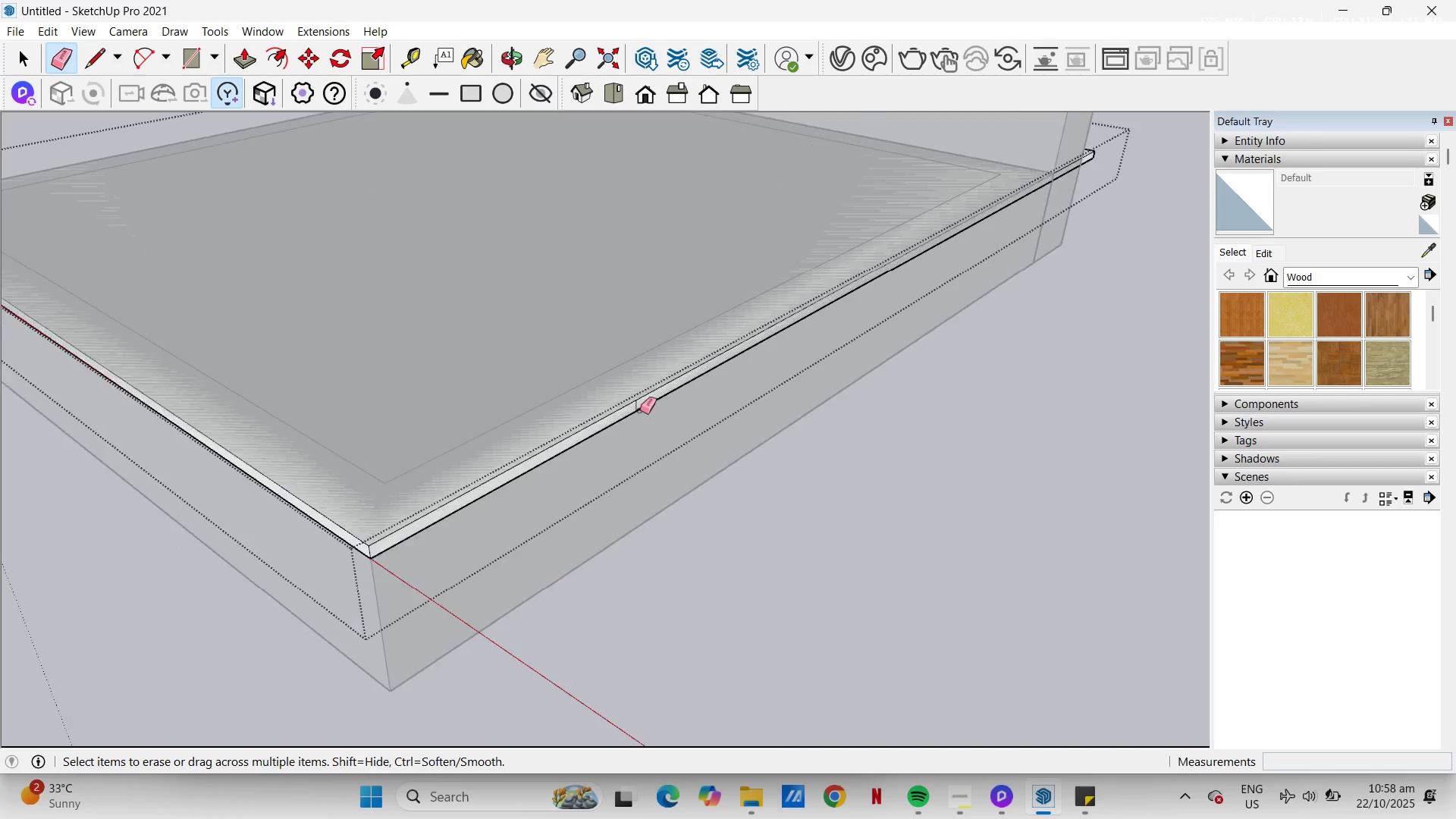 
scroll: coordinate [640, 410], scroll_direction: up, amount: 5.0
 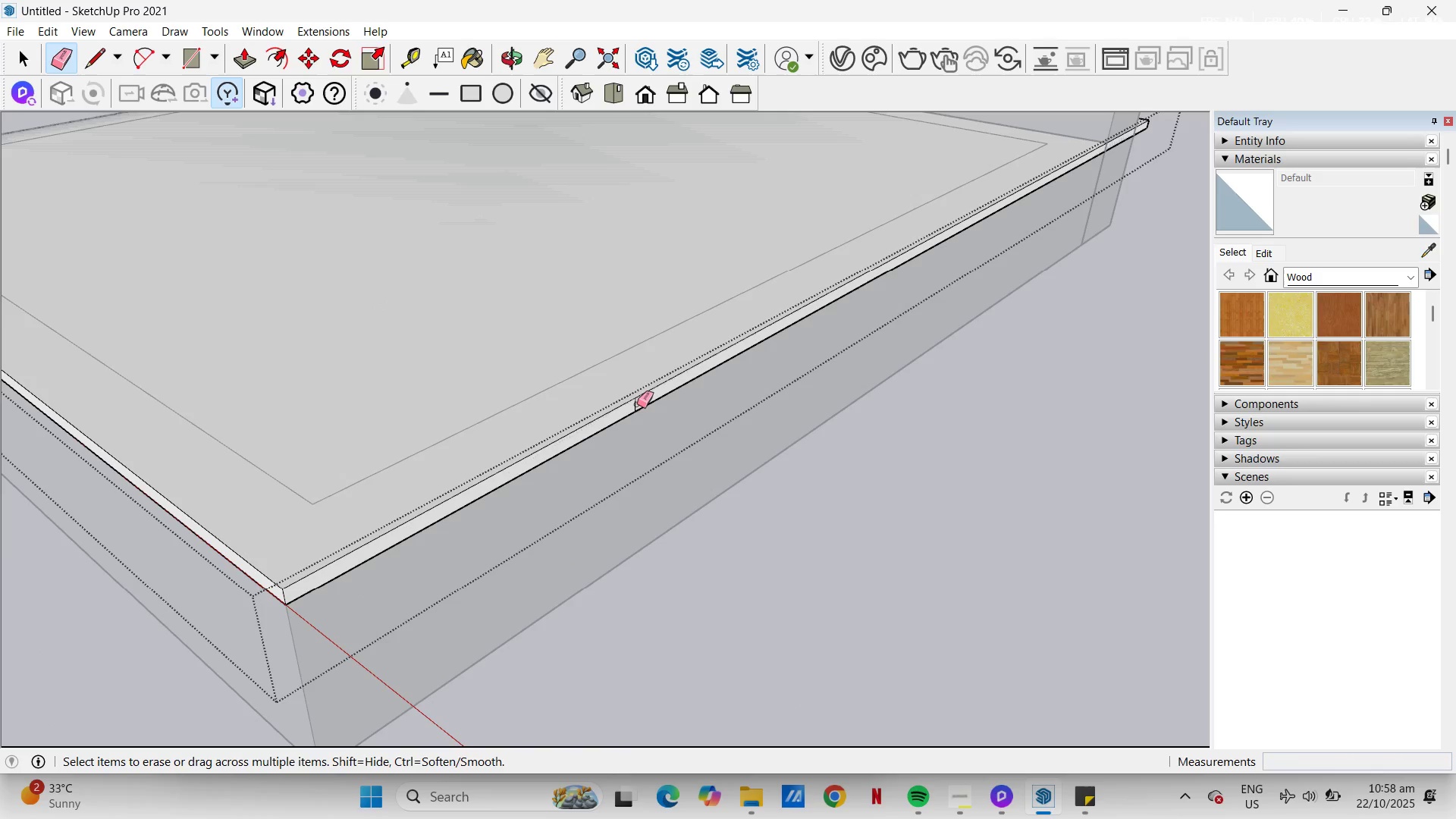 
left_click([637, 404])
 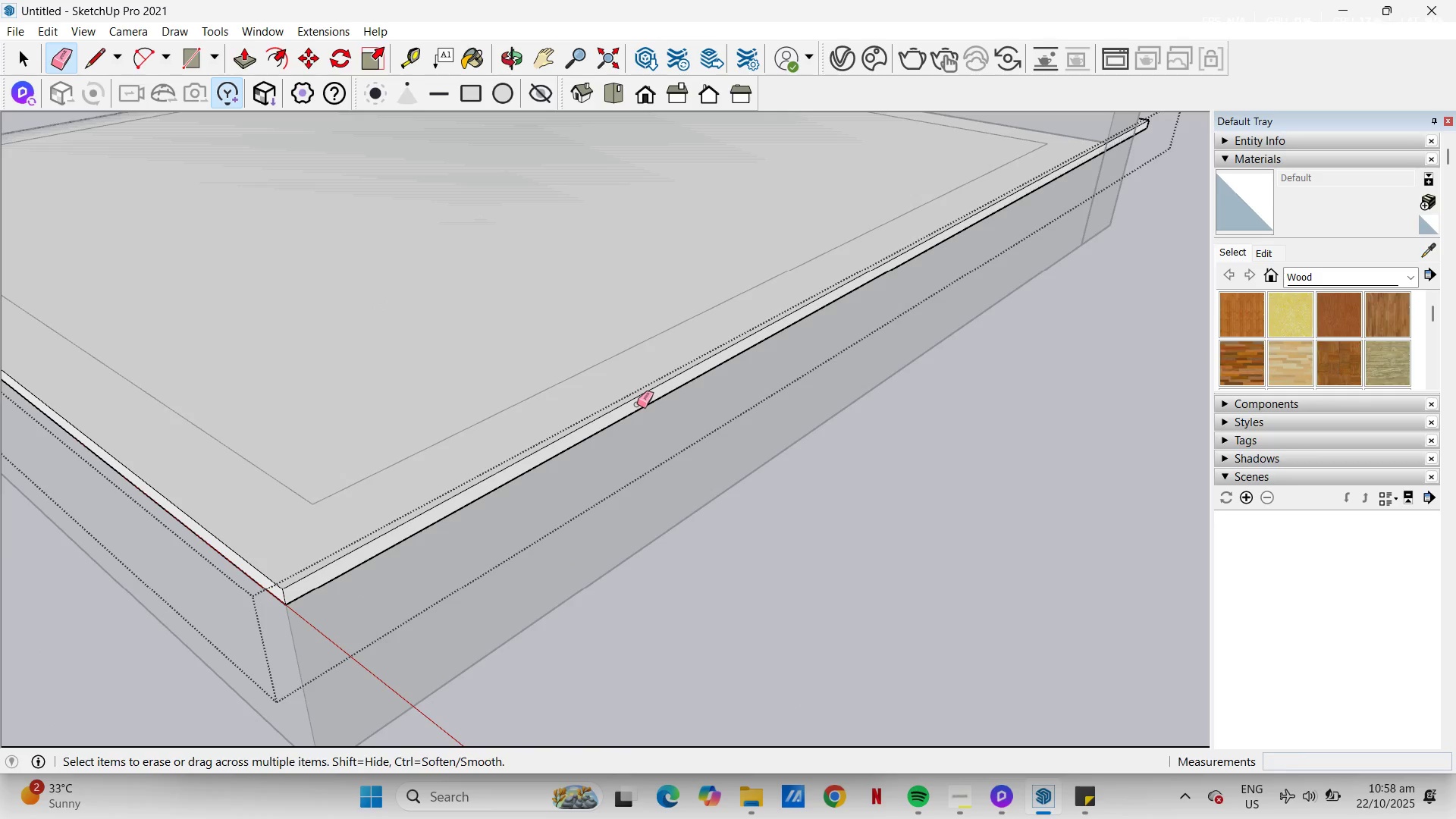 
key(P)
 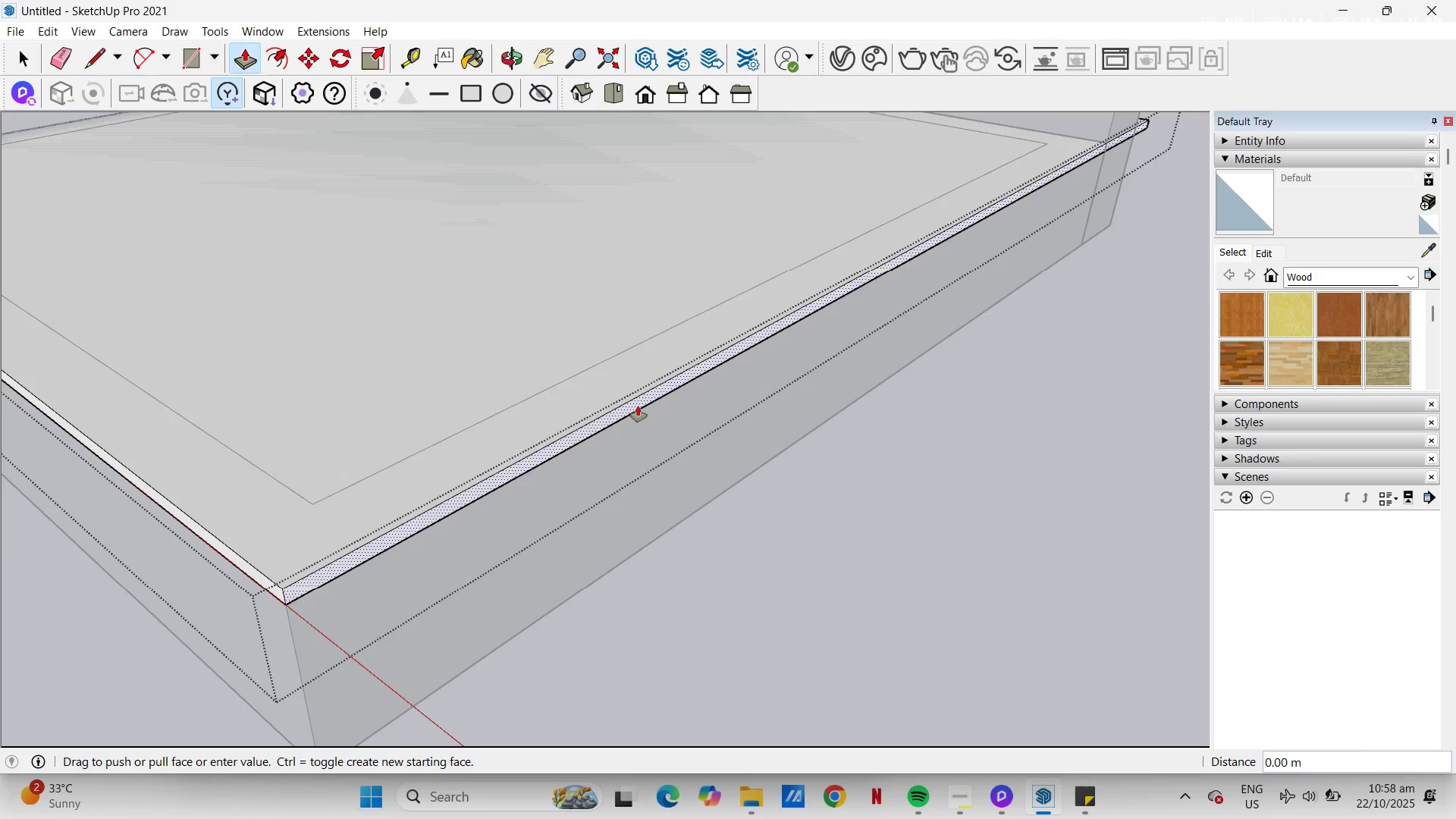 
left_click([638, 406])
 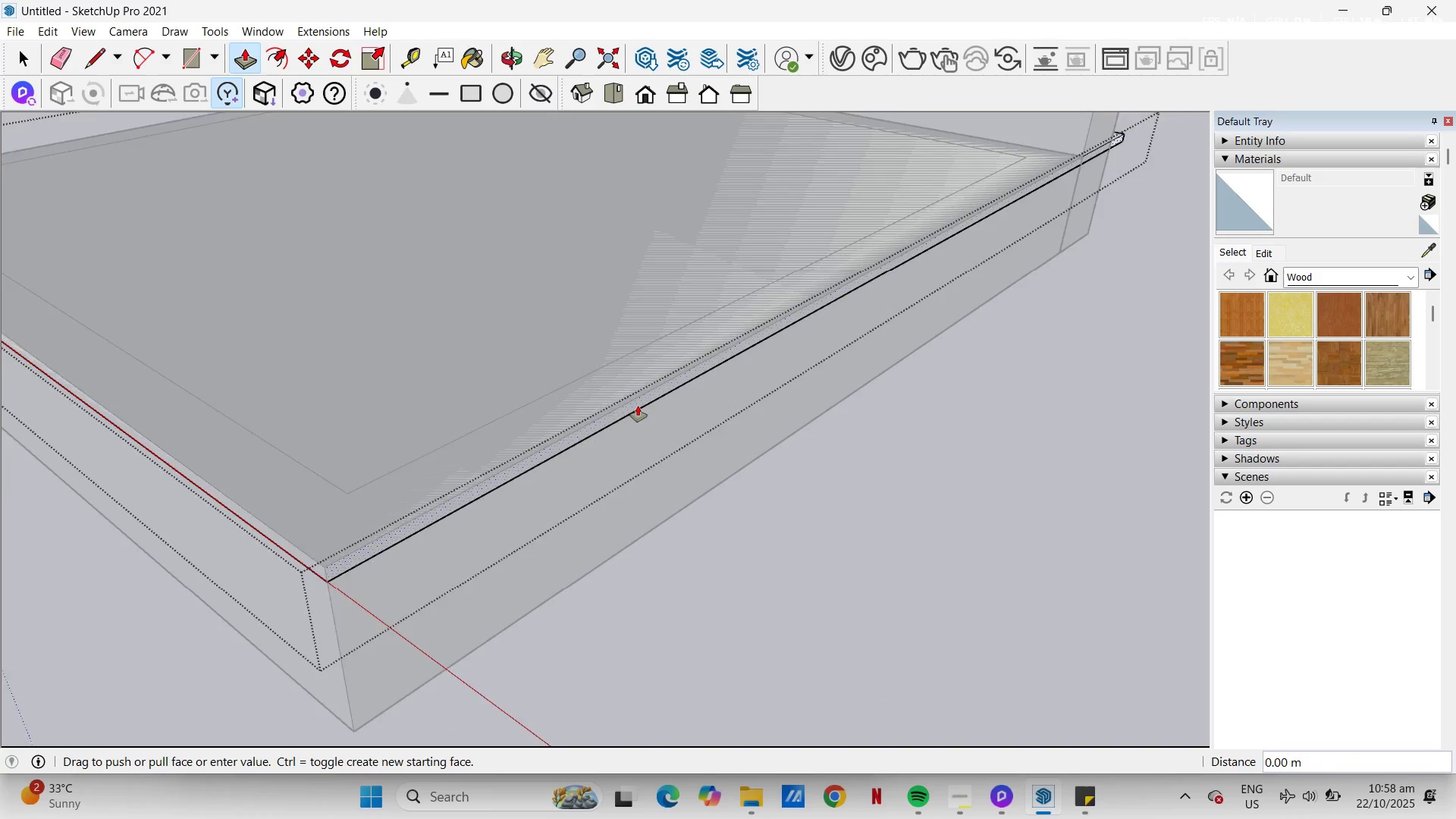 
scroll: coordinate [638, 404], scroll_direction: down, amount: 14.0
 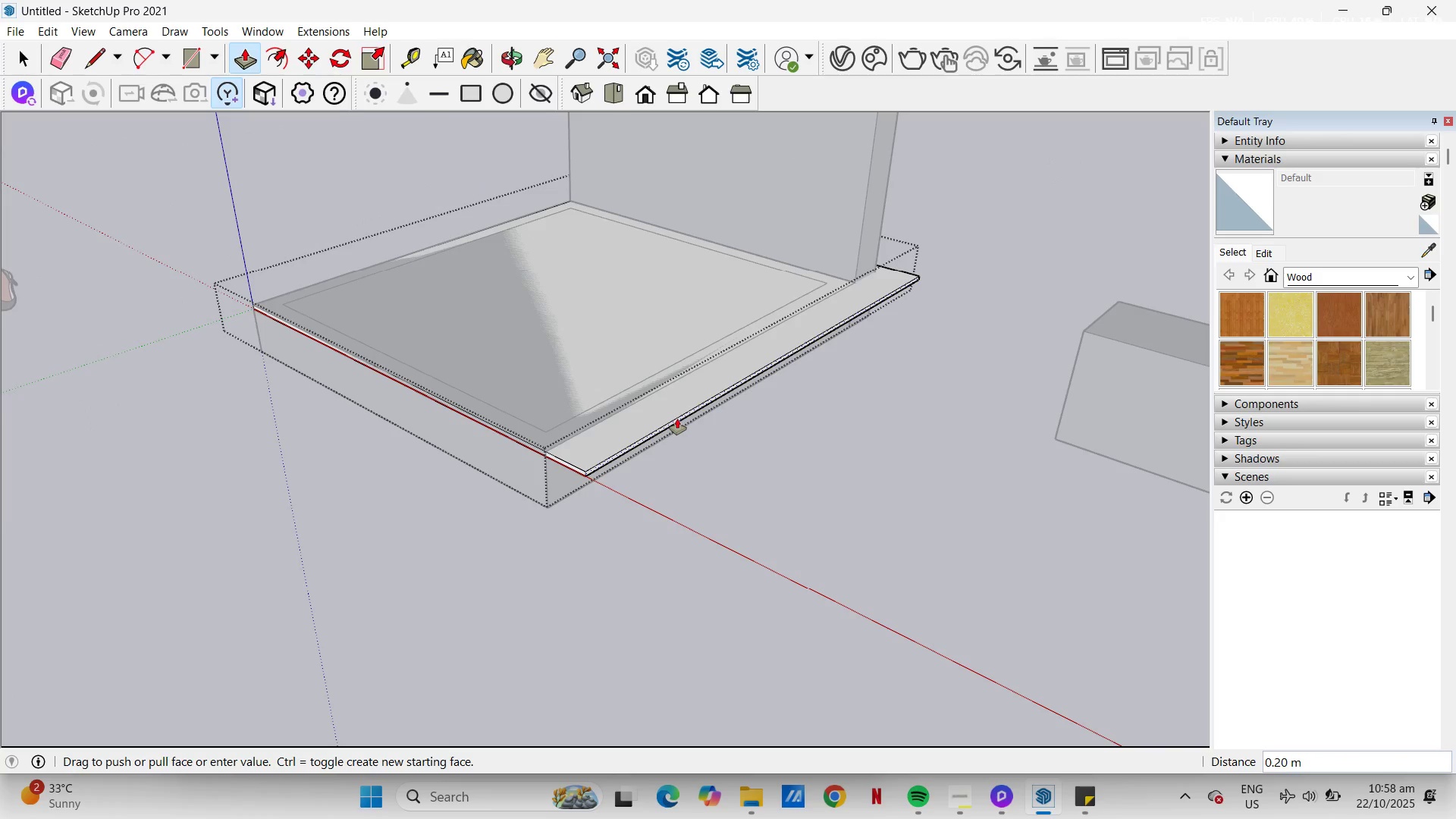 
wait(9.86)
 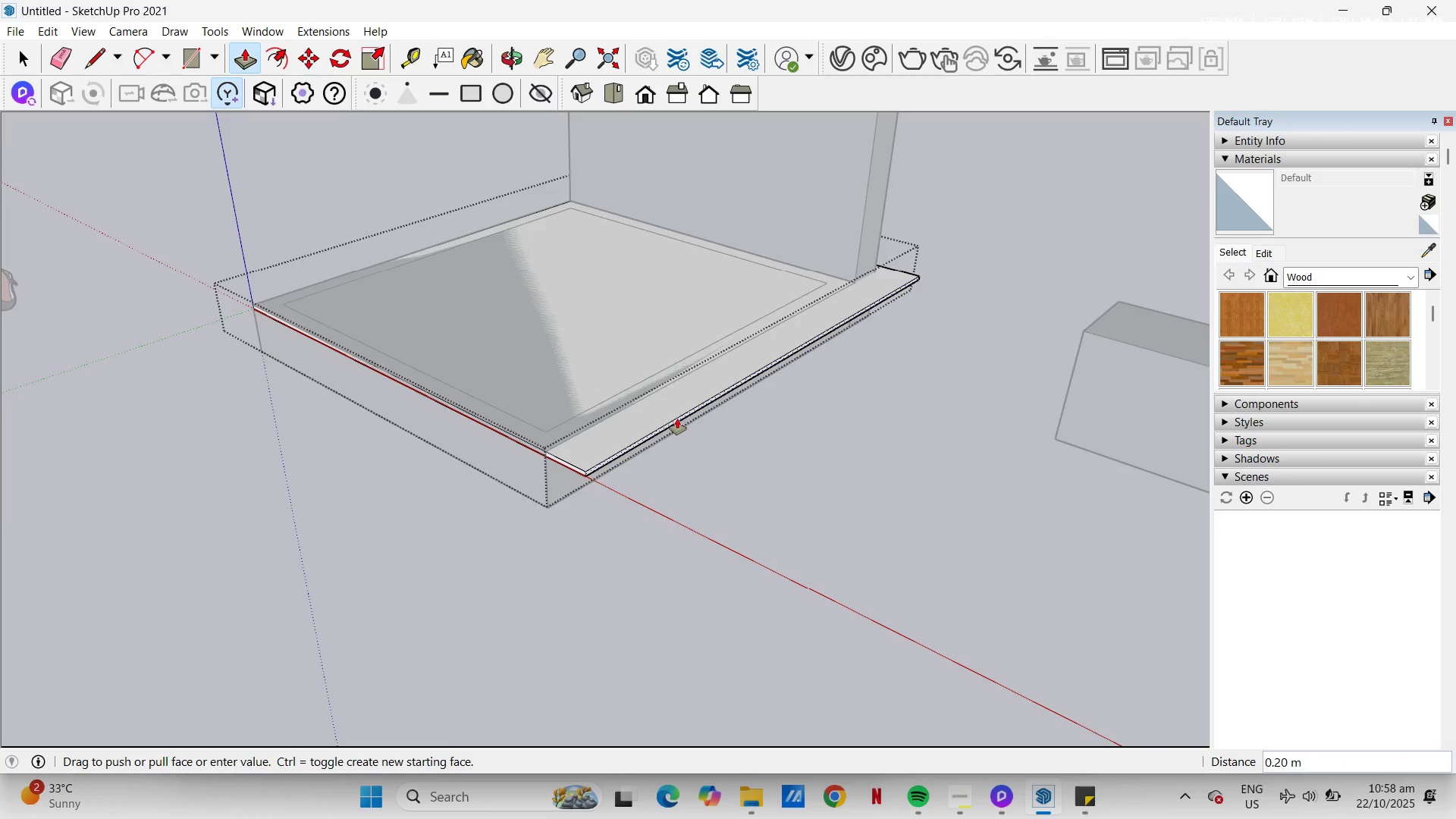 
scroll: coordinate [681, 419], scroll_direction: down, amount: 2.0
 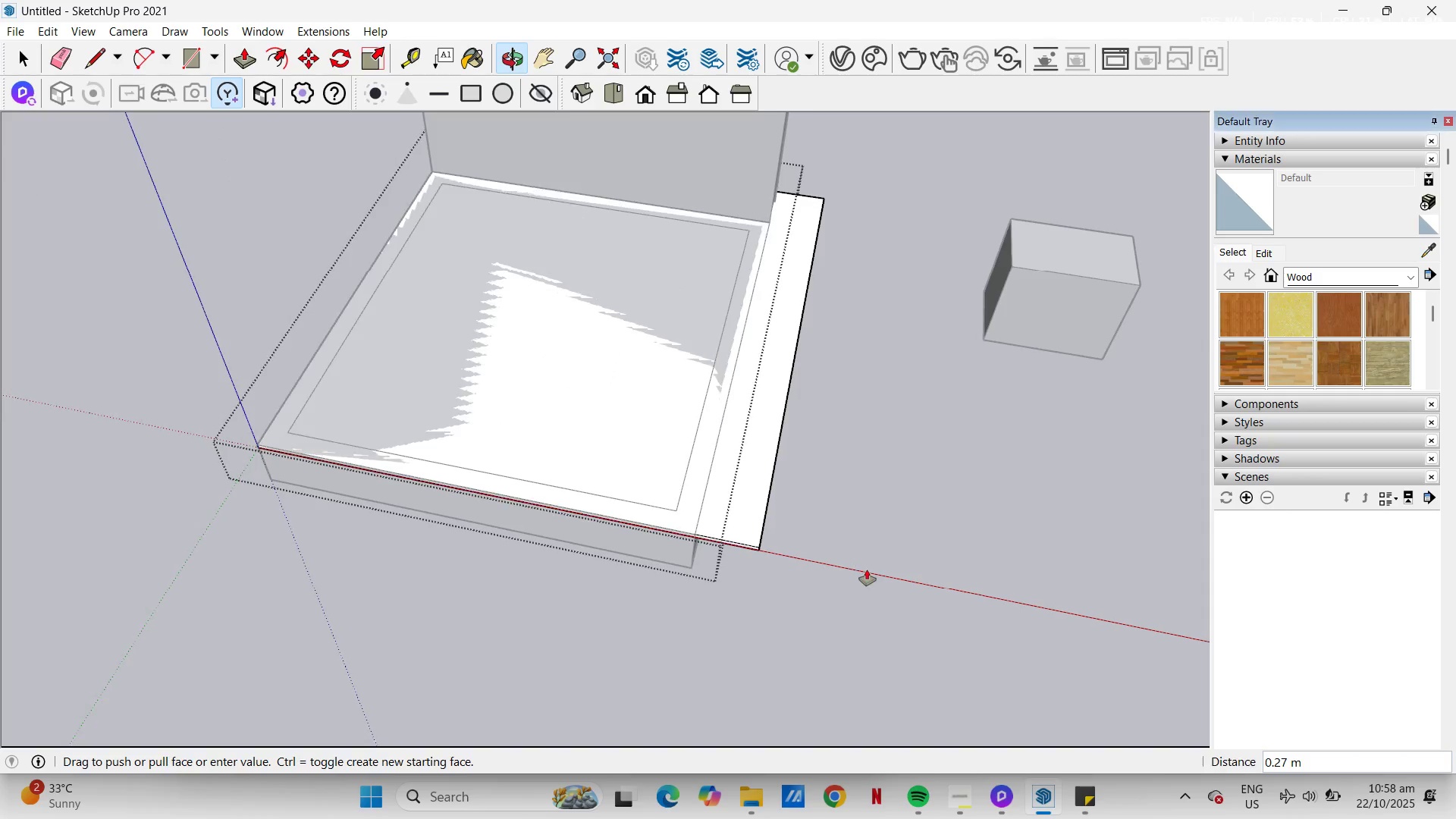 
key(Escape)
 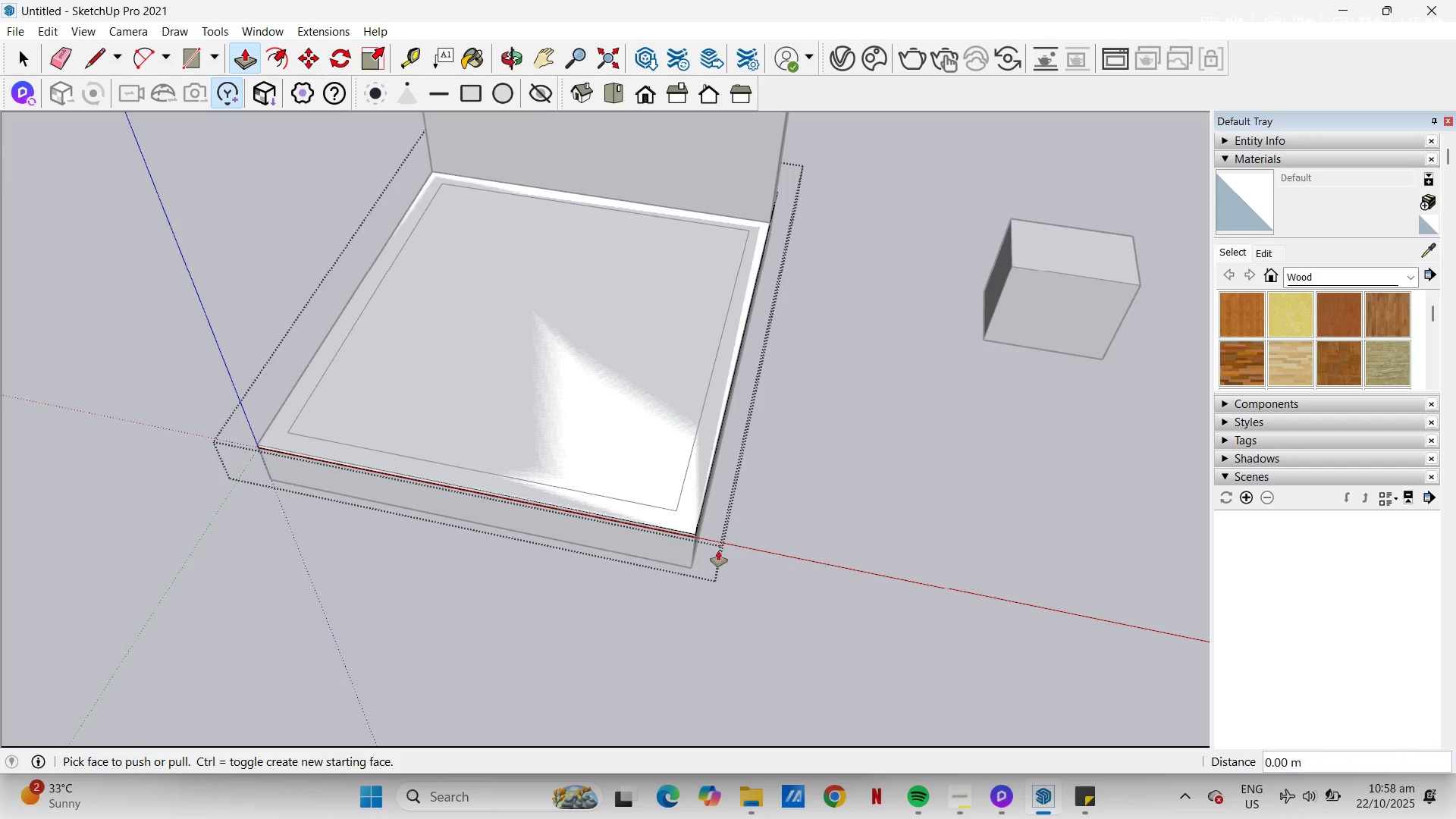 
key(T)
 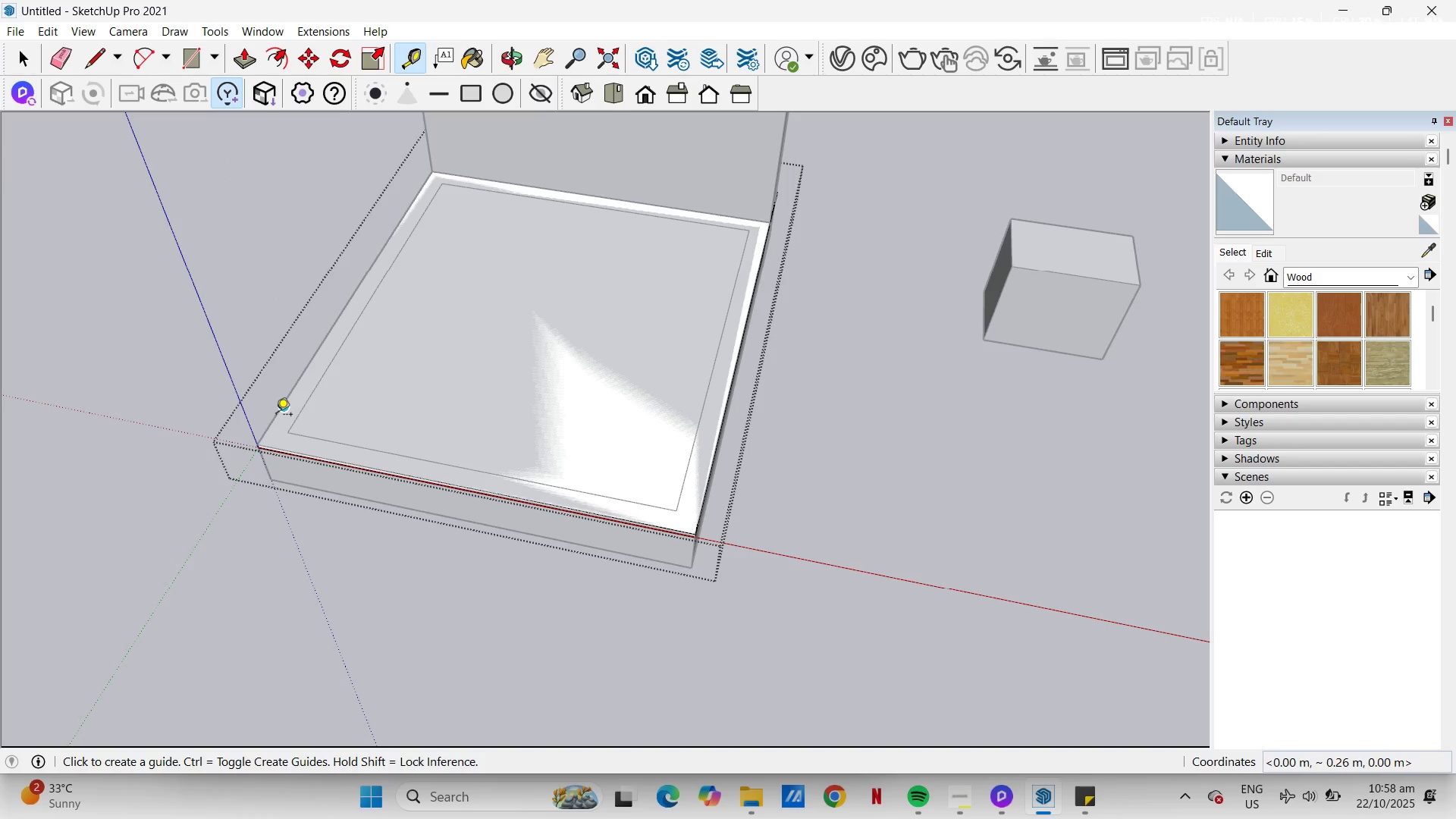 
left_click([276, 416])
 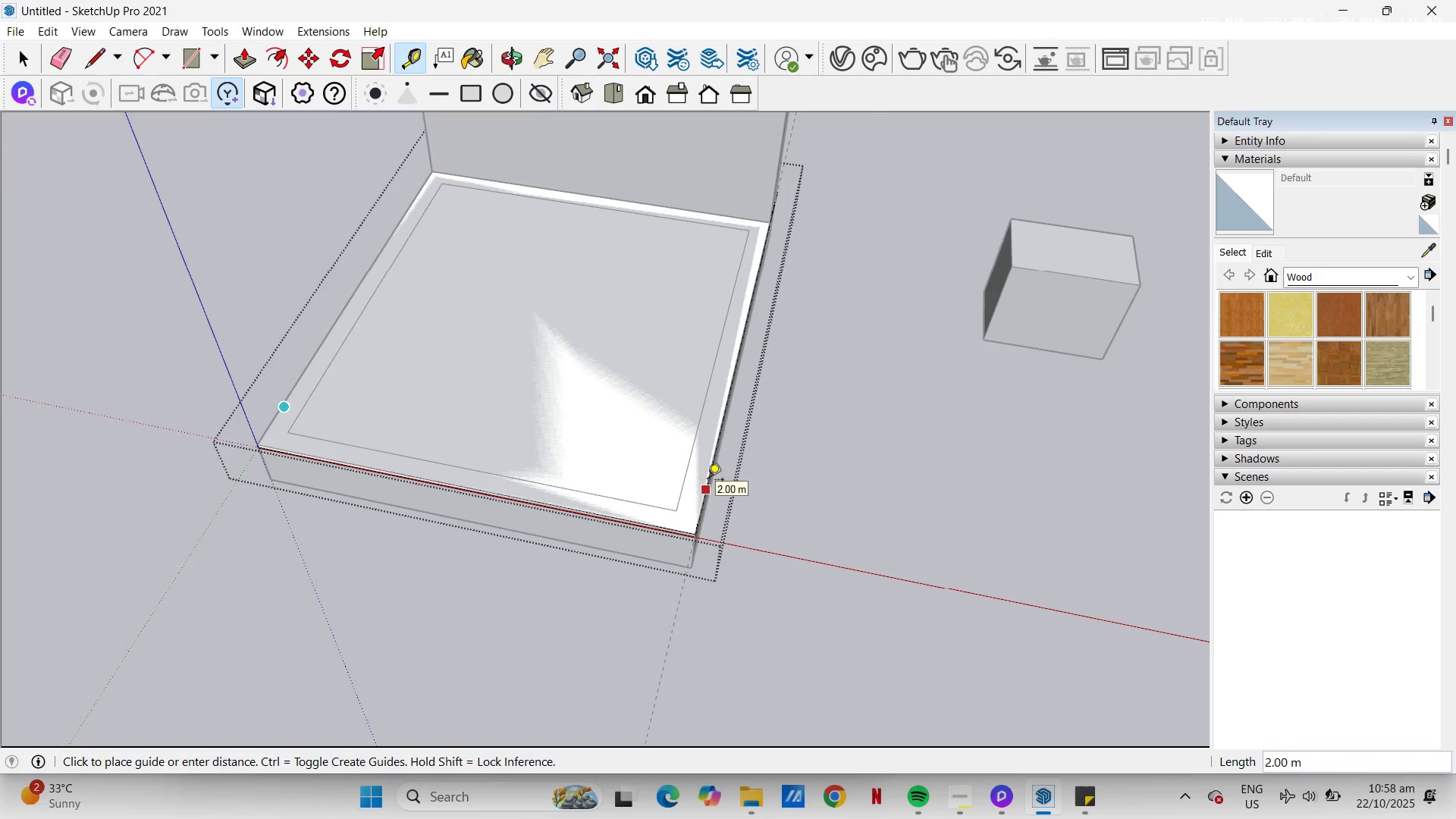 
key(Escape)
 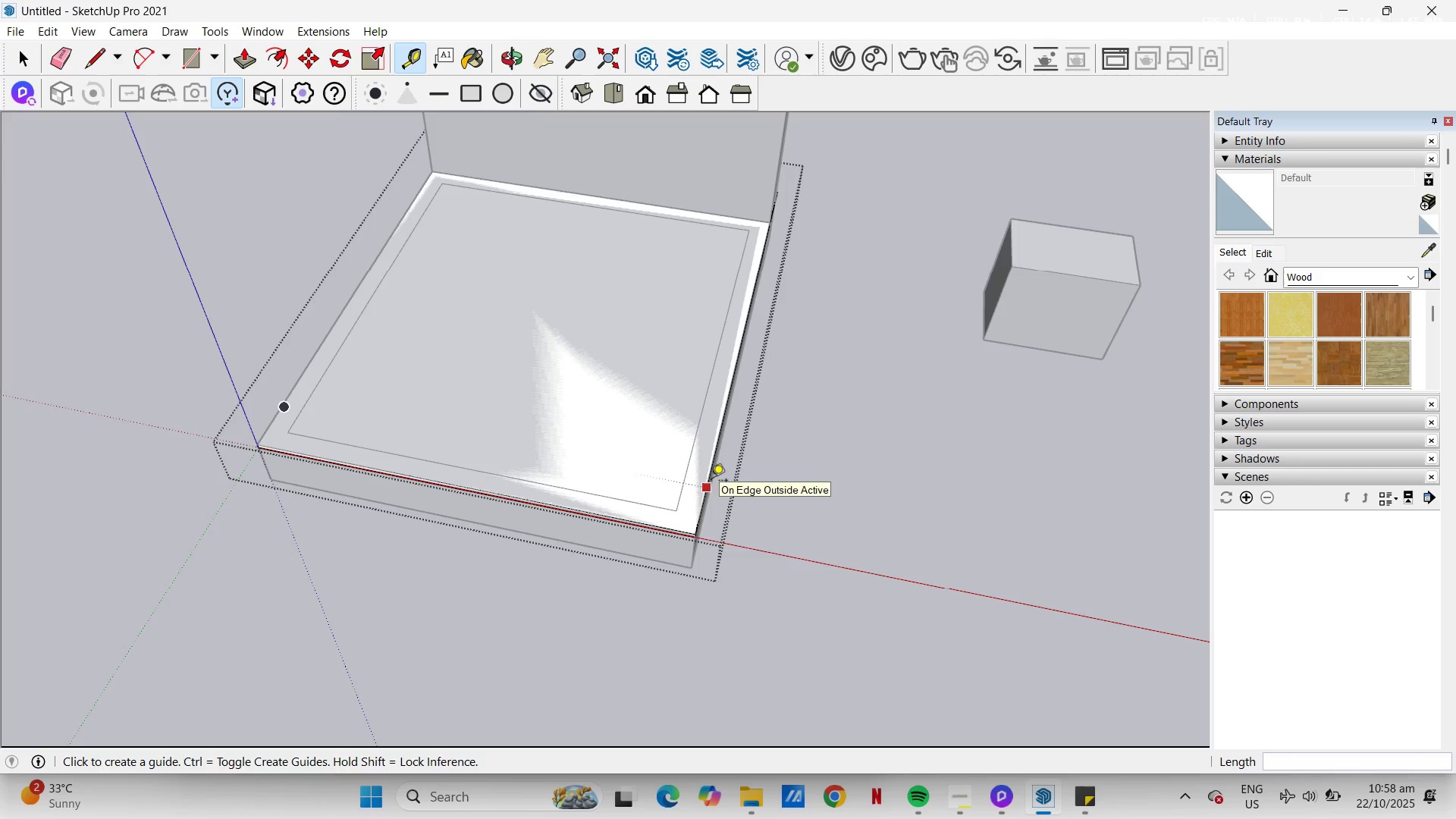 
key(P)
 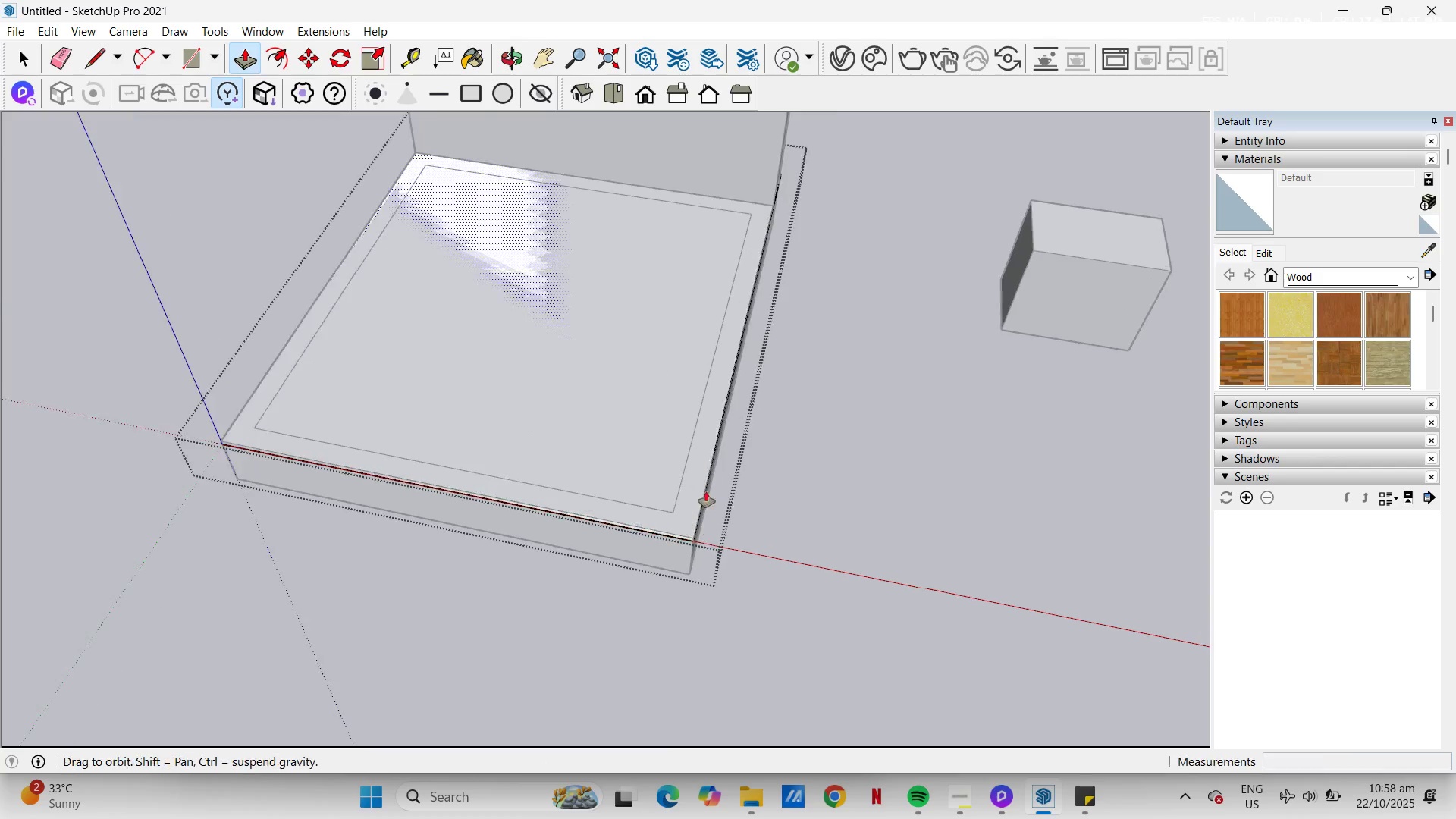 
scroll: coordinate [714, 491], scroll_direction: up, amount: 1.0
 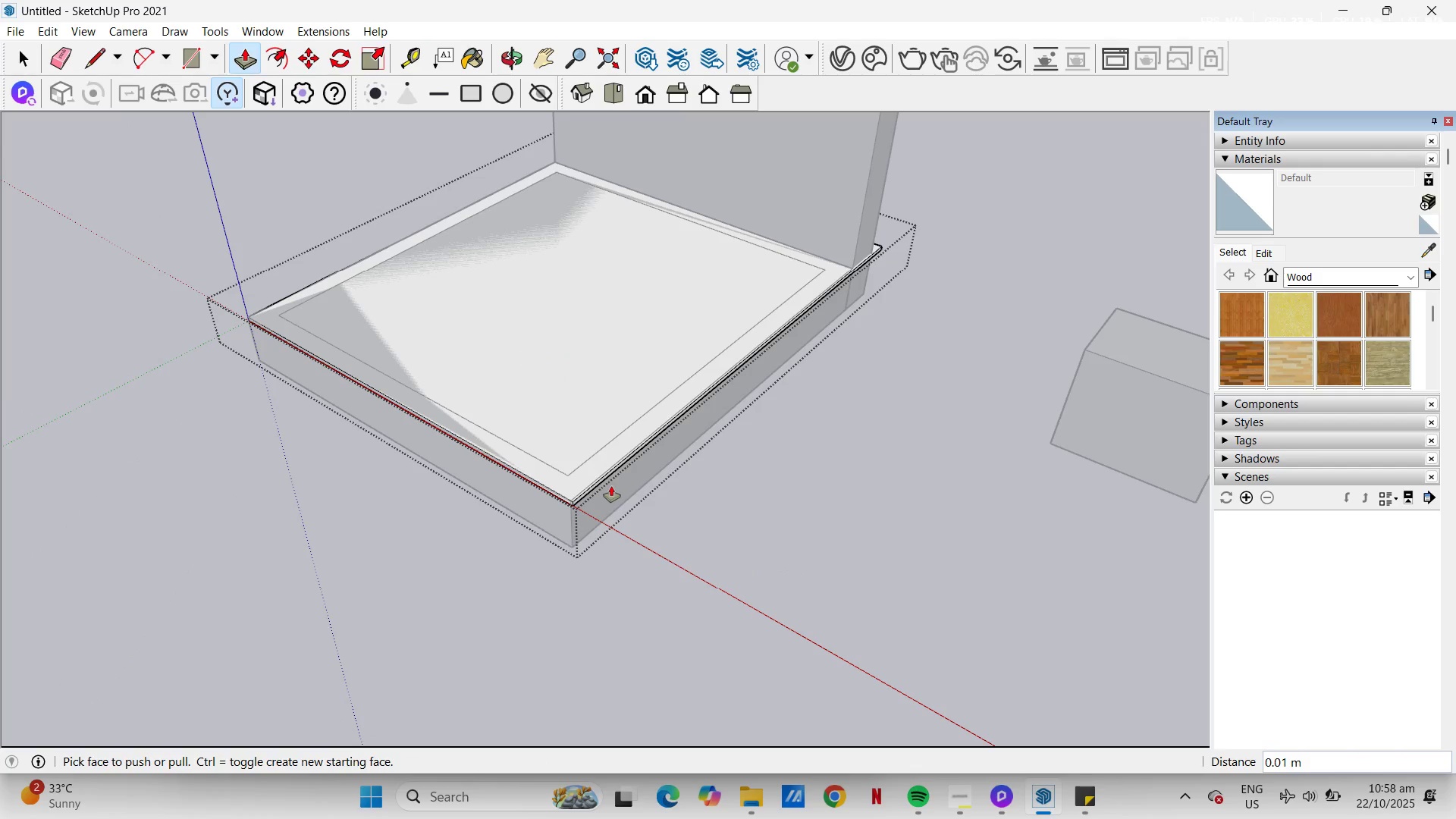 
key(Control+Z)
 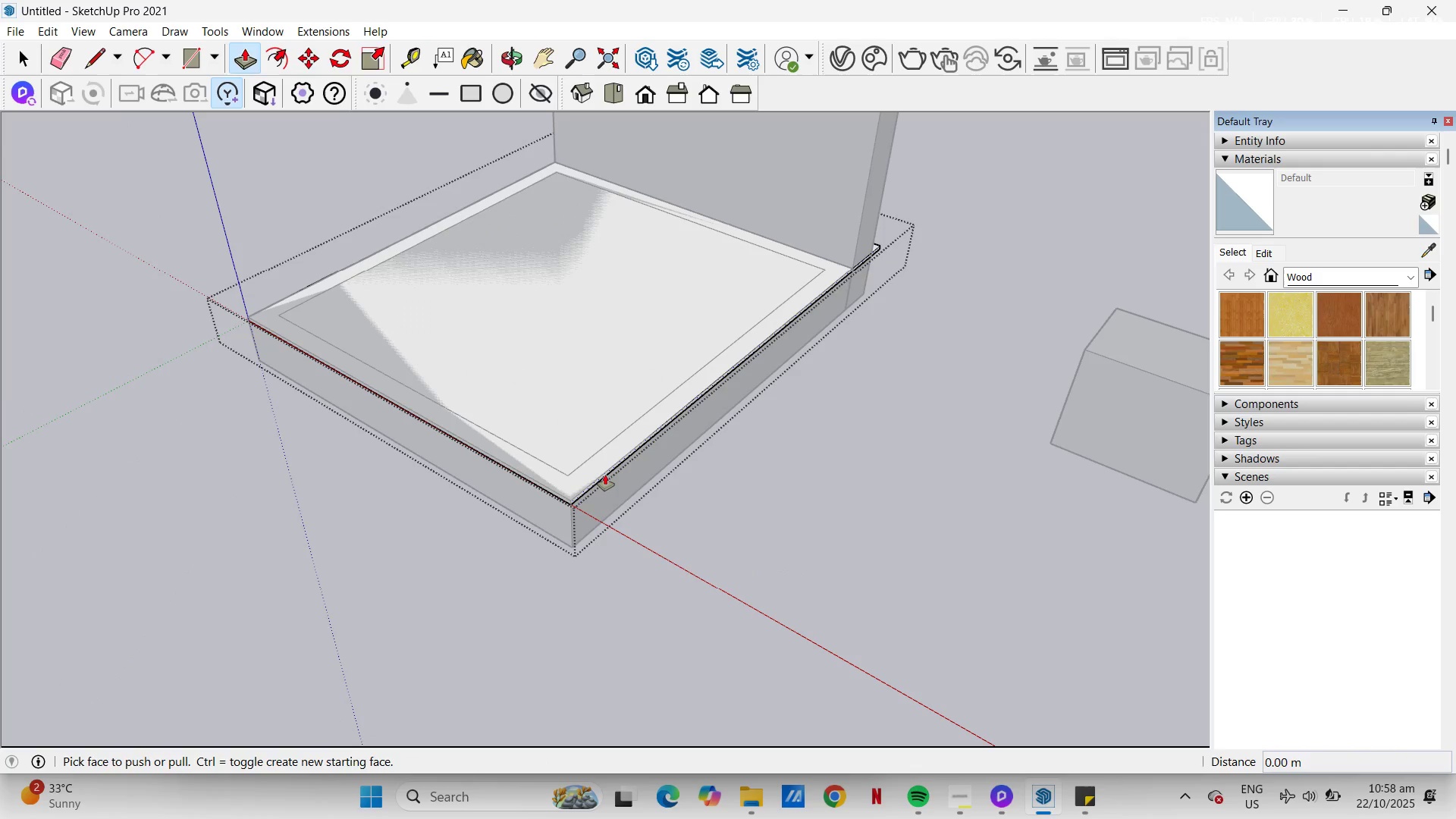 
left_click([605, 475])
 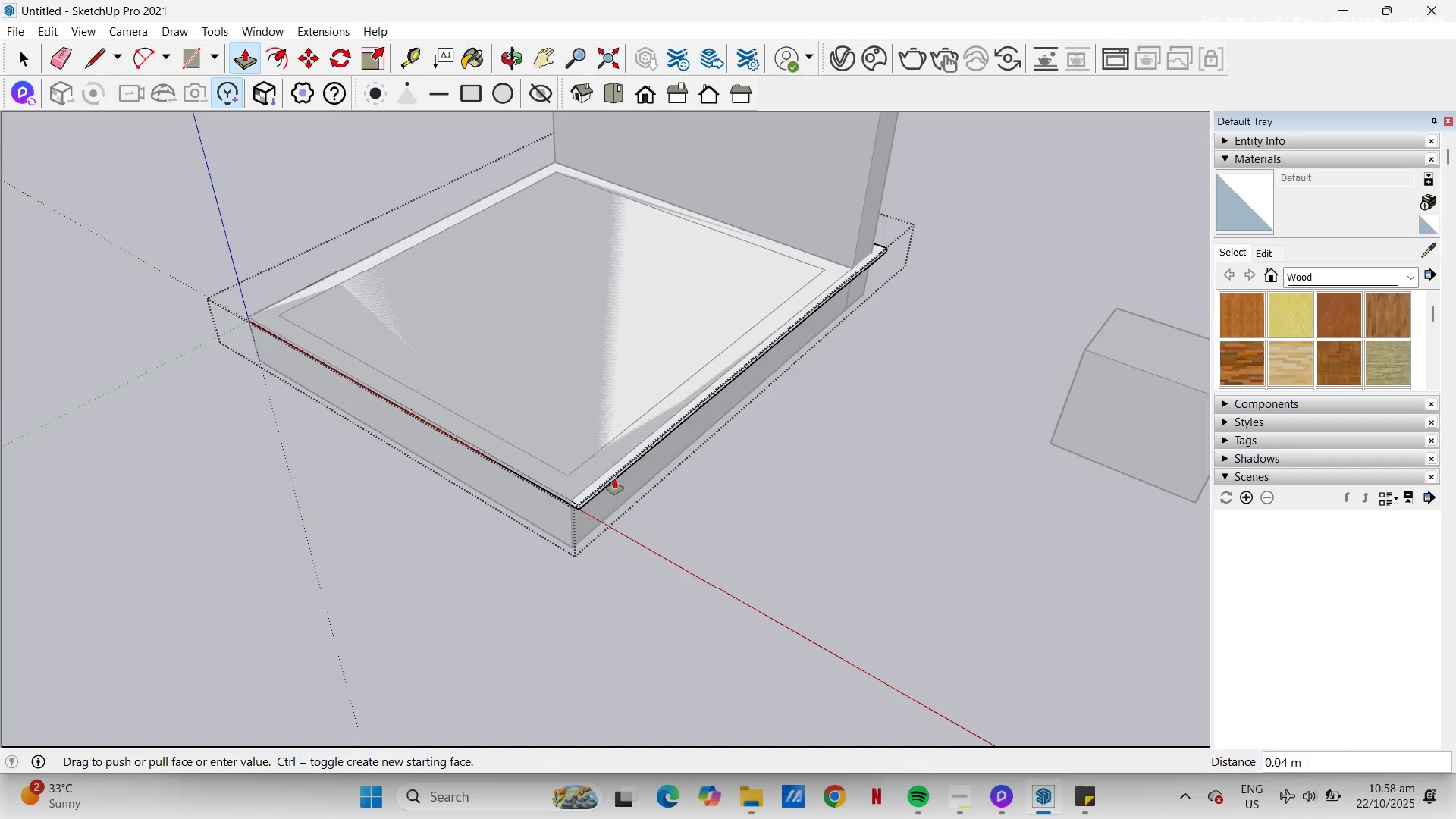 
key(NumpadDecimal)
 